 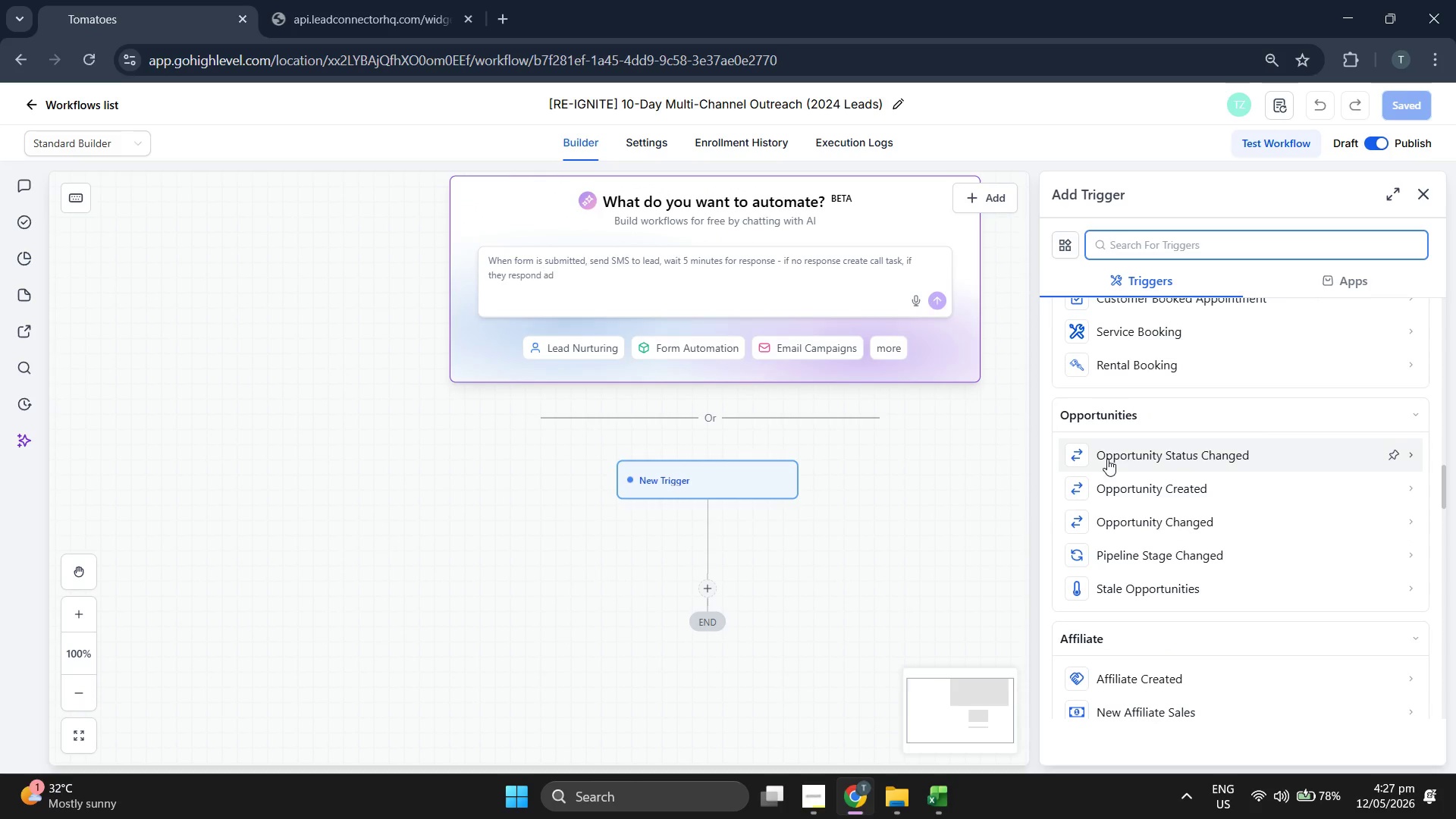 
scroll: coordinate [1169, 460], scroll_direction: down, amount: 2.0
 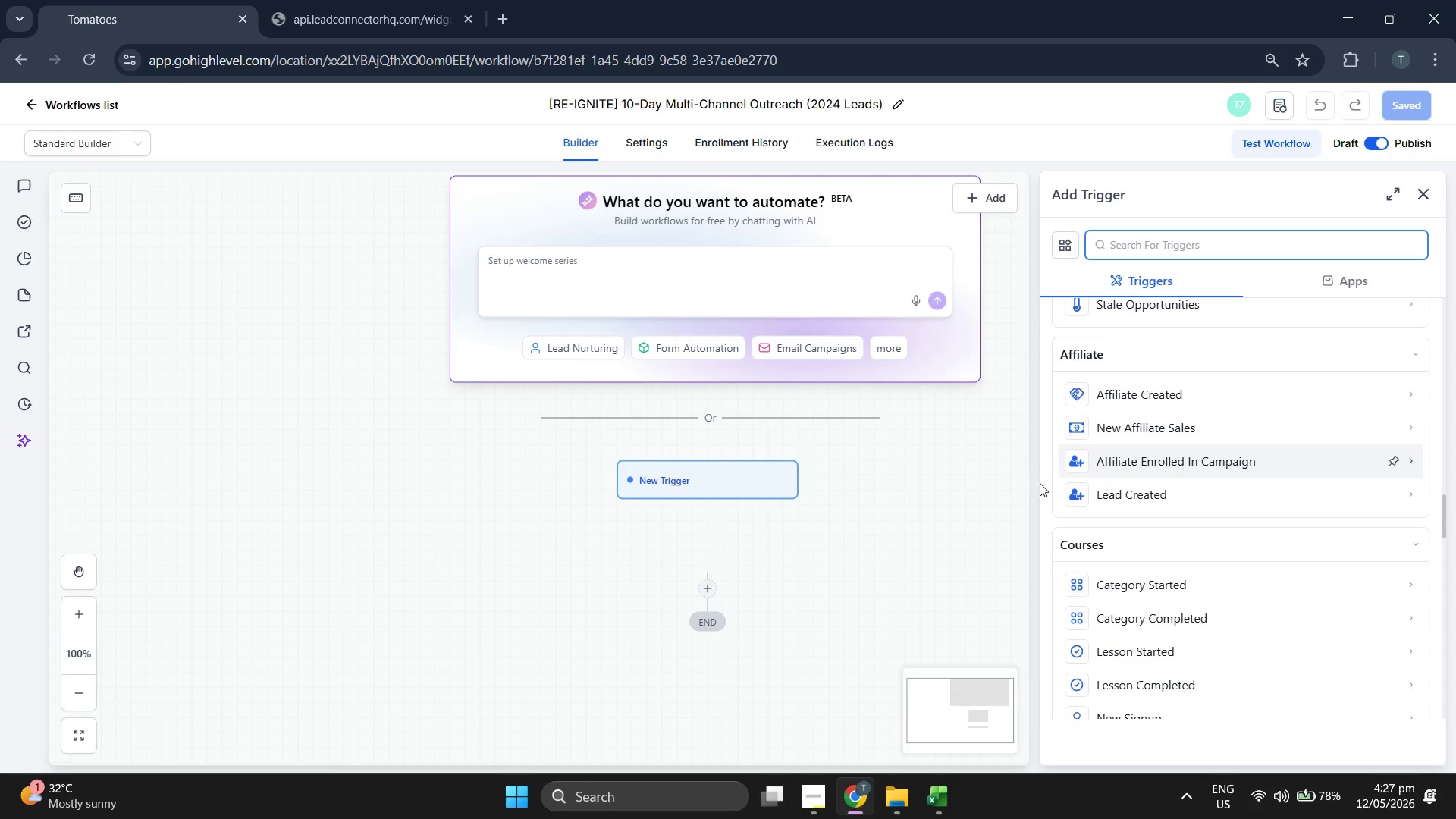 
left_click_drag(start_coordinate=[957, 494], to_coordinate=[885, 539])
 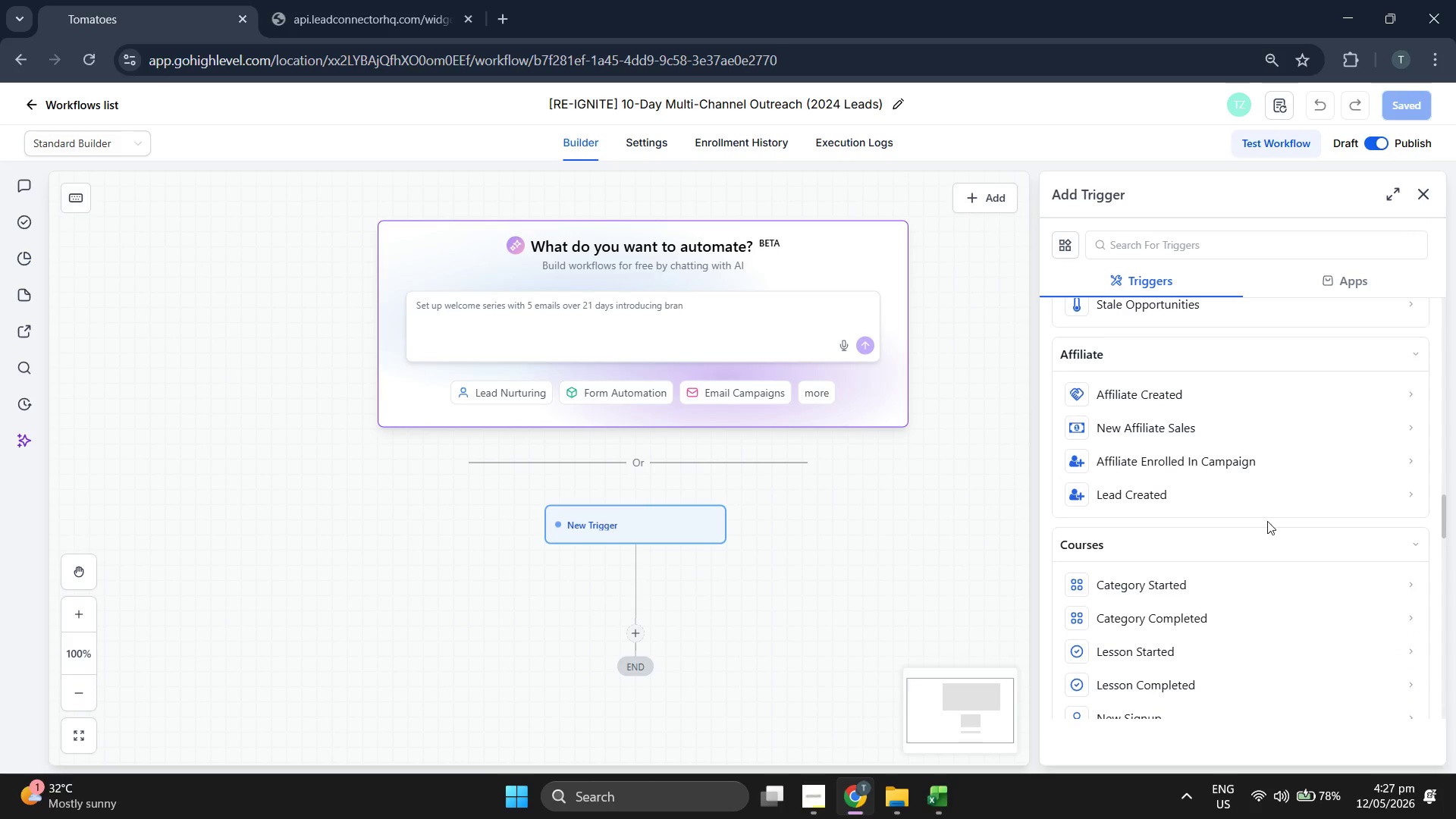 
scroll: coordinate [1274, 514], scroll_direction: down, amount: 7.0
 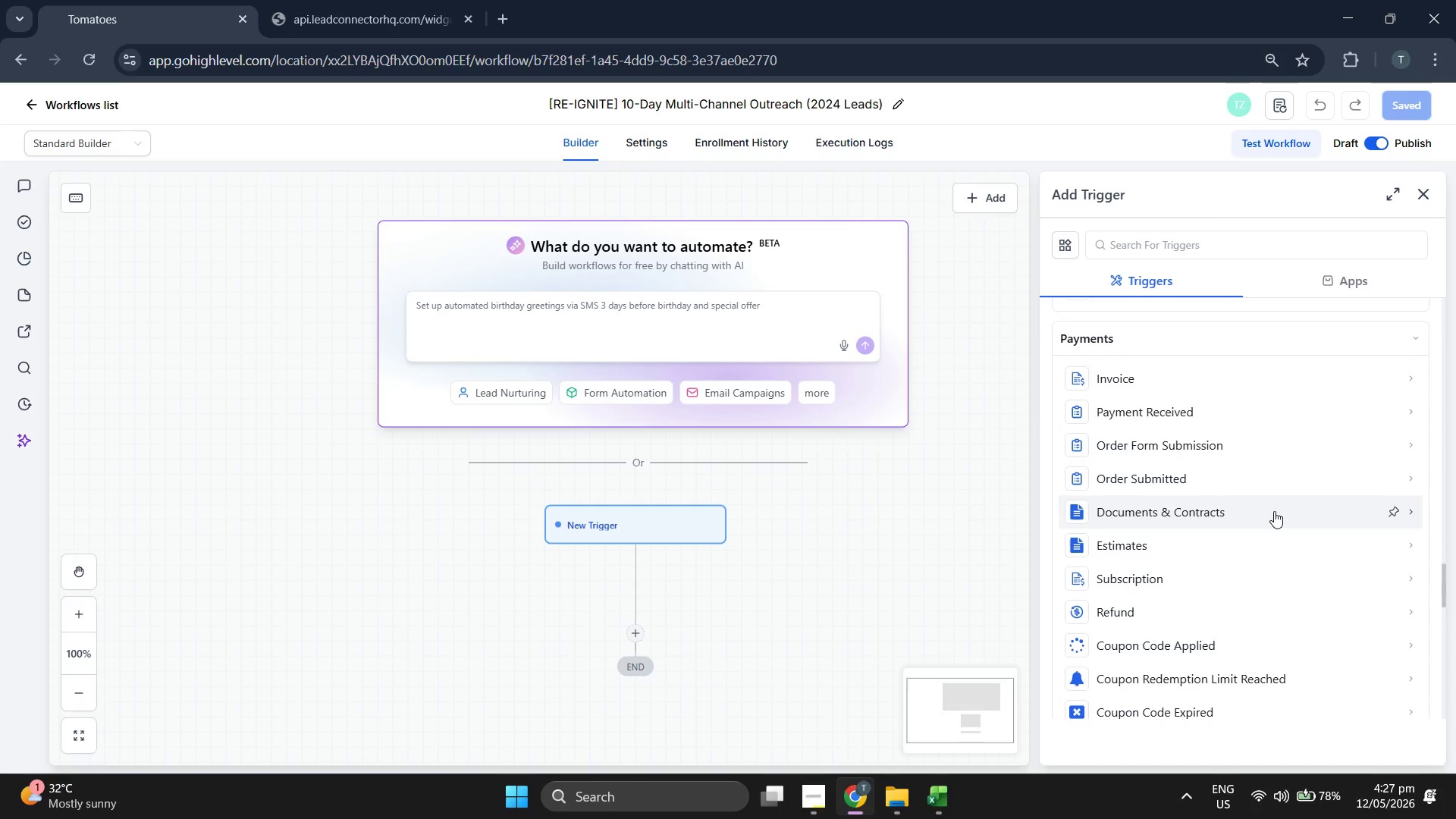 
scroll: coordinate [1274, 511], scroll_direction: up, amount: 5.0
 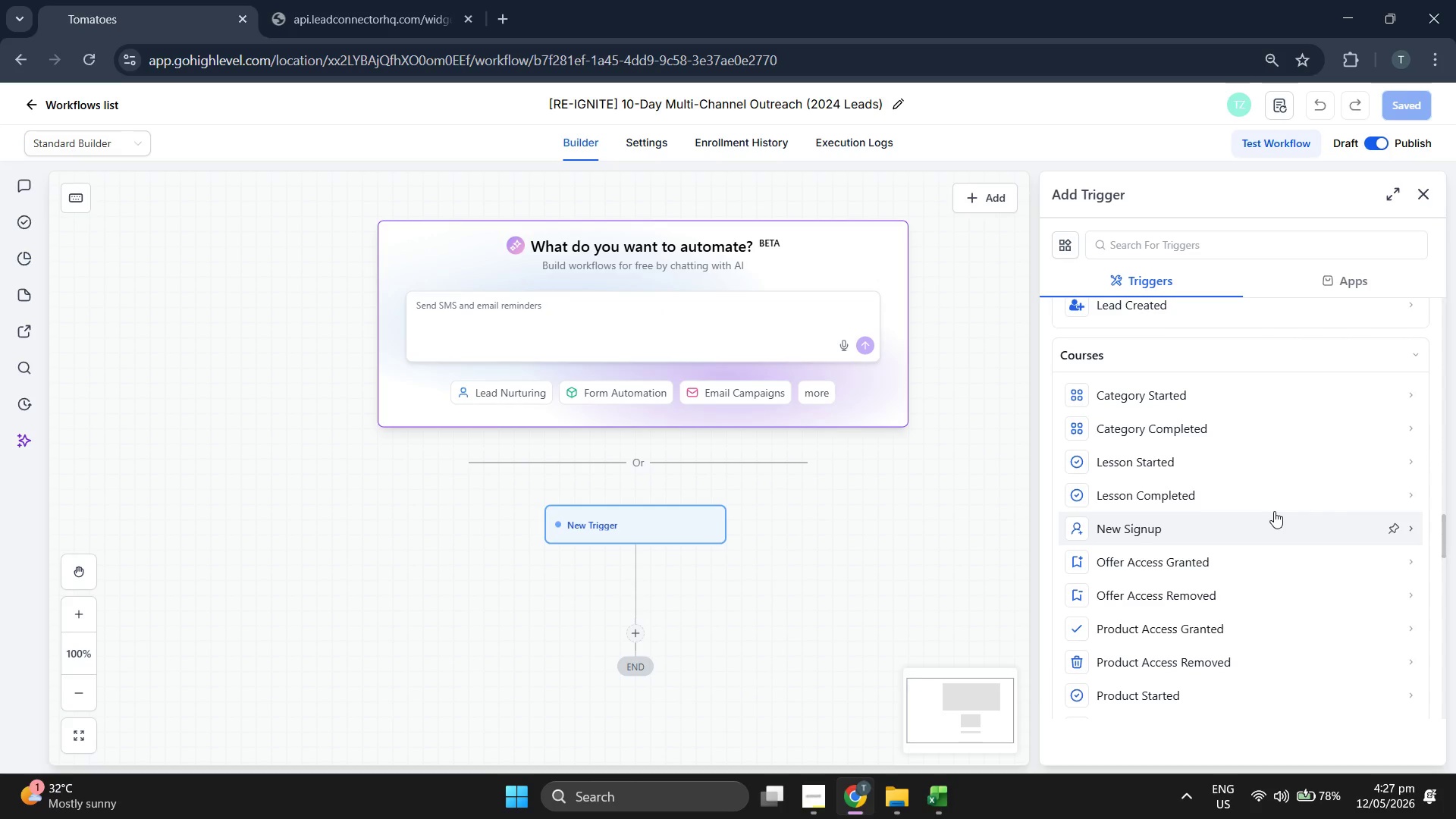 
scroll: coordinate [1274, 511], scroll_direction: up, amount: 1.0
 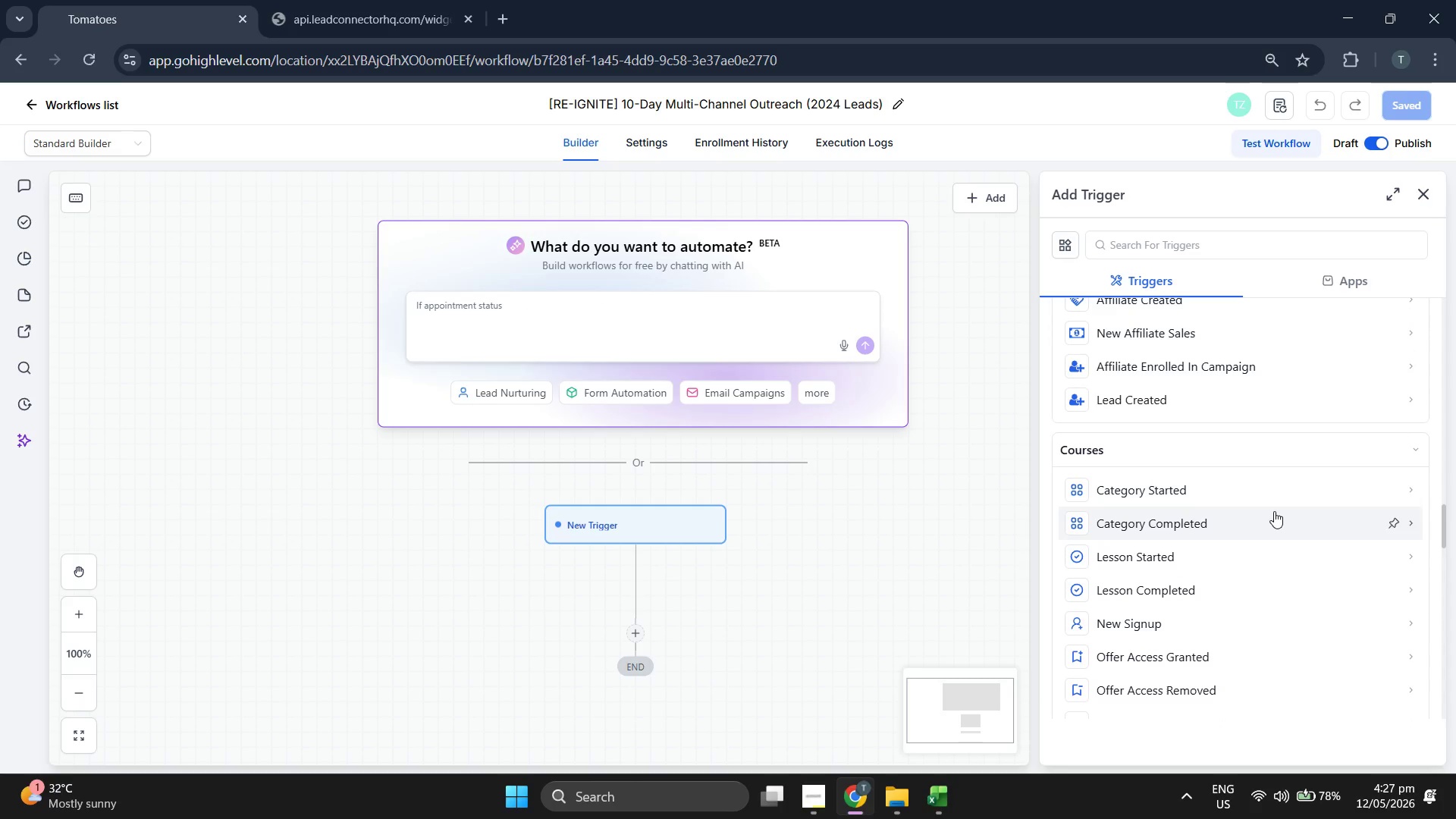 
scroll: coordinate [1274, 511], scroll_direction: down, amount: 6.0
 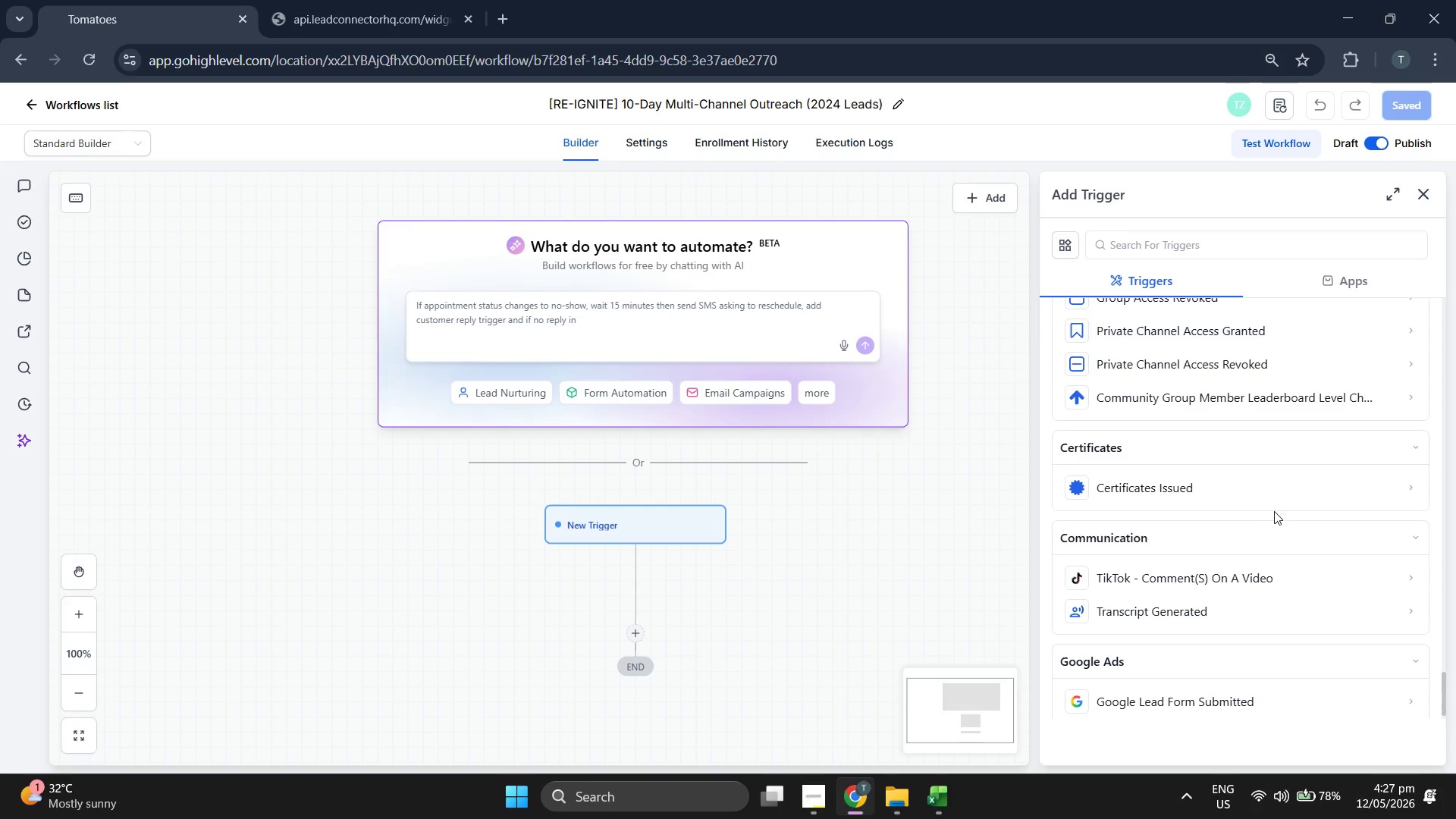 
scroll: coordinate [1274, 511], scroll_direction: up, amount: 5.0
 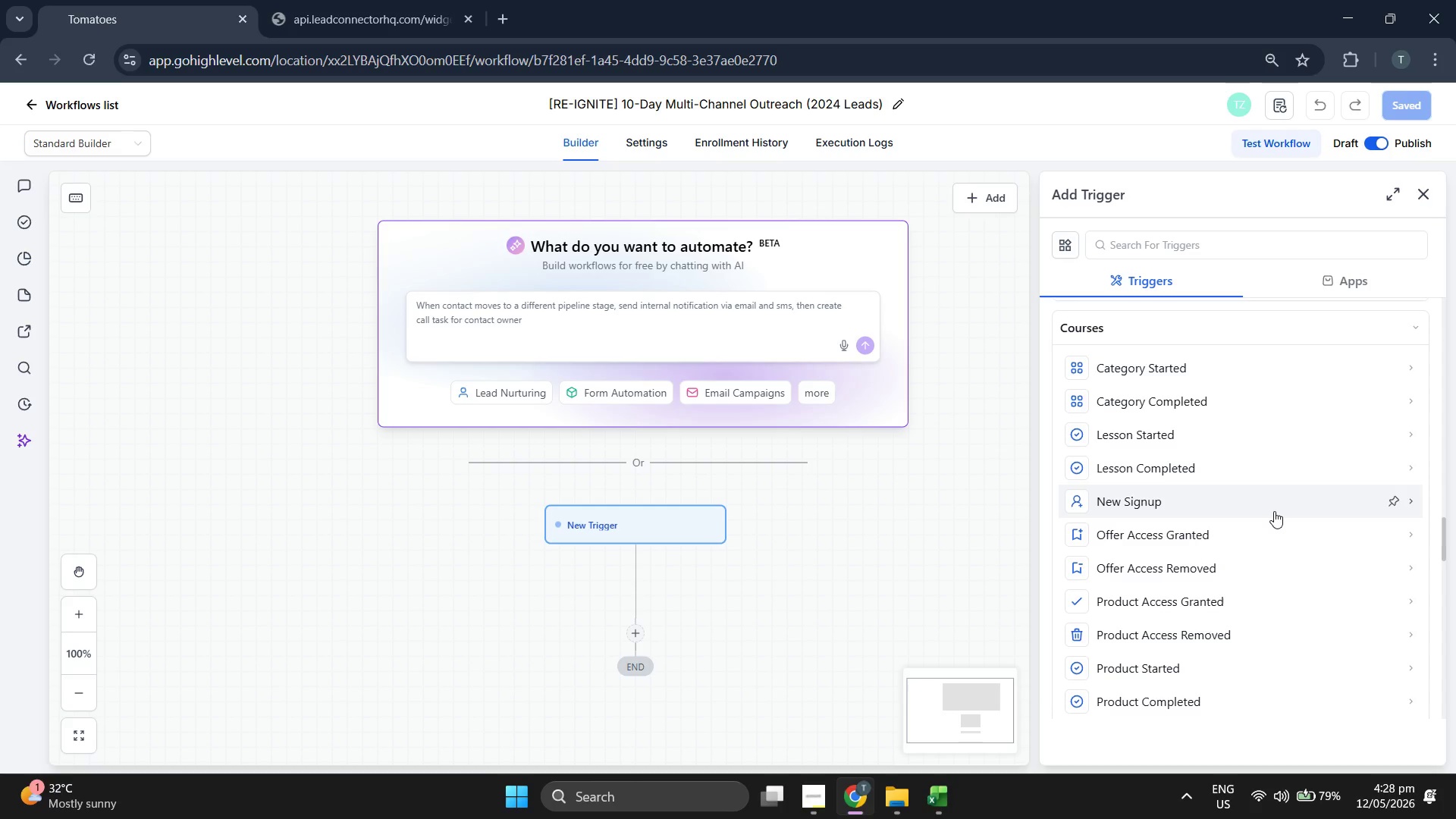 
scroll: coordinate [1274, 511], scroll_direction: up, amount: 11.0
 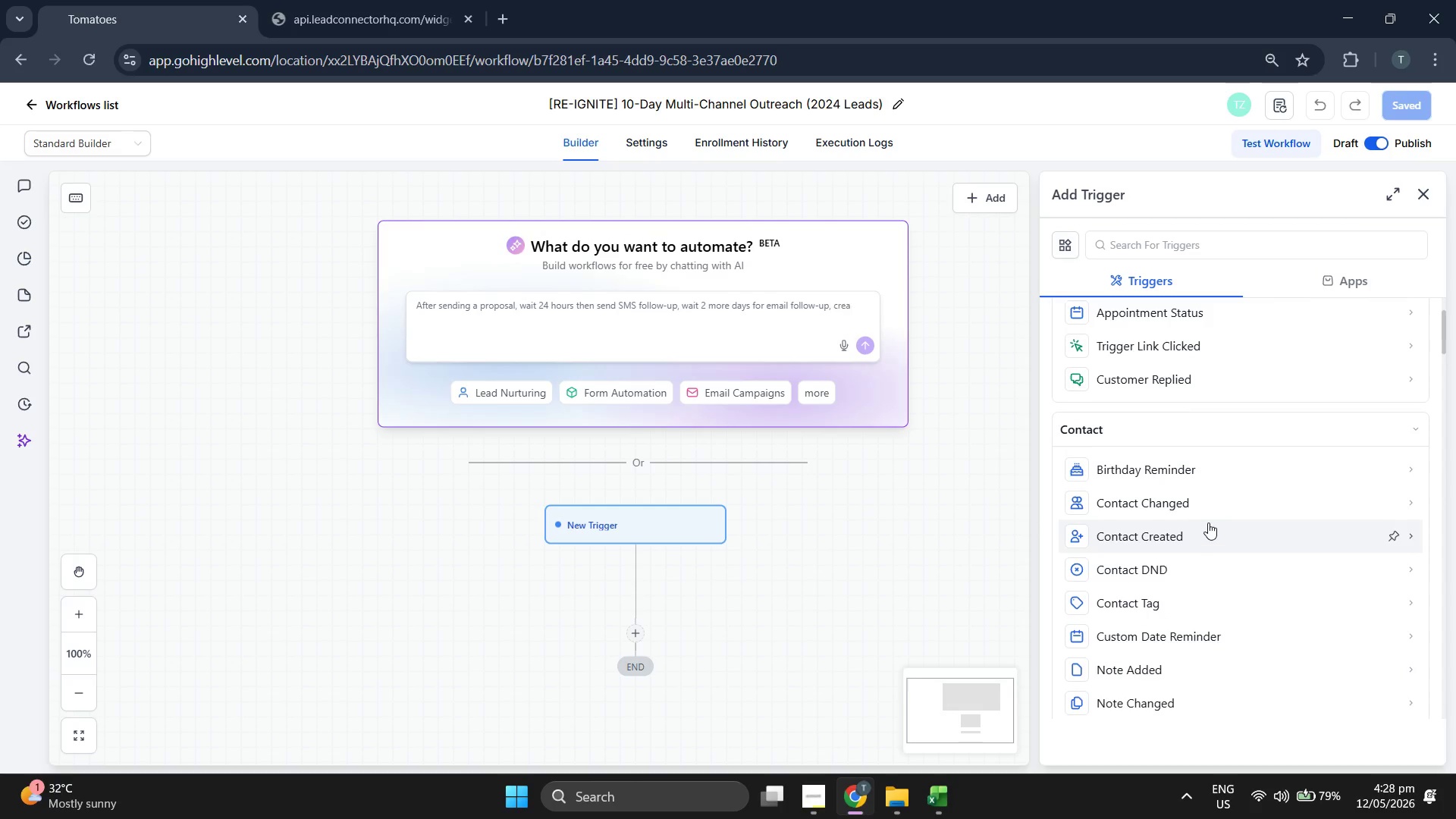 
left_click([1213, 592])
 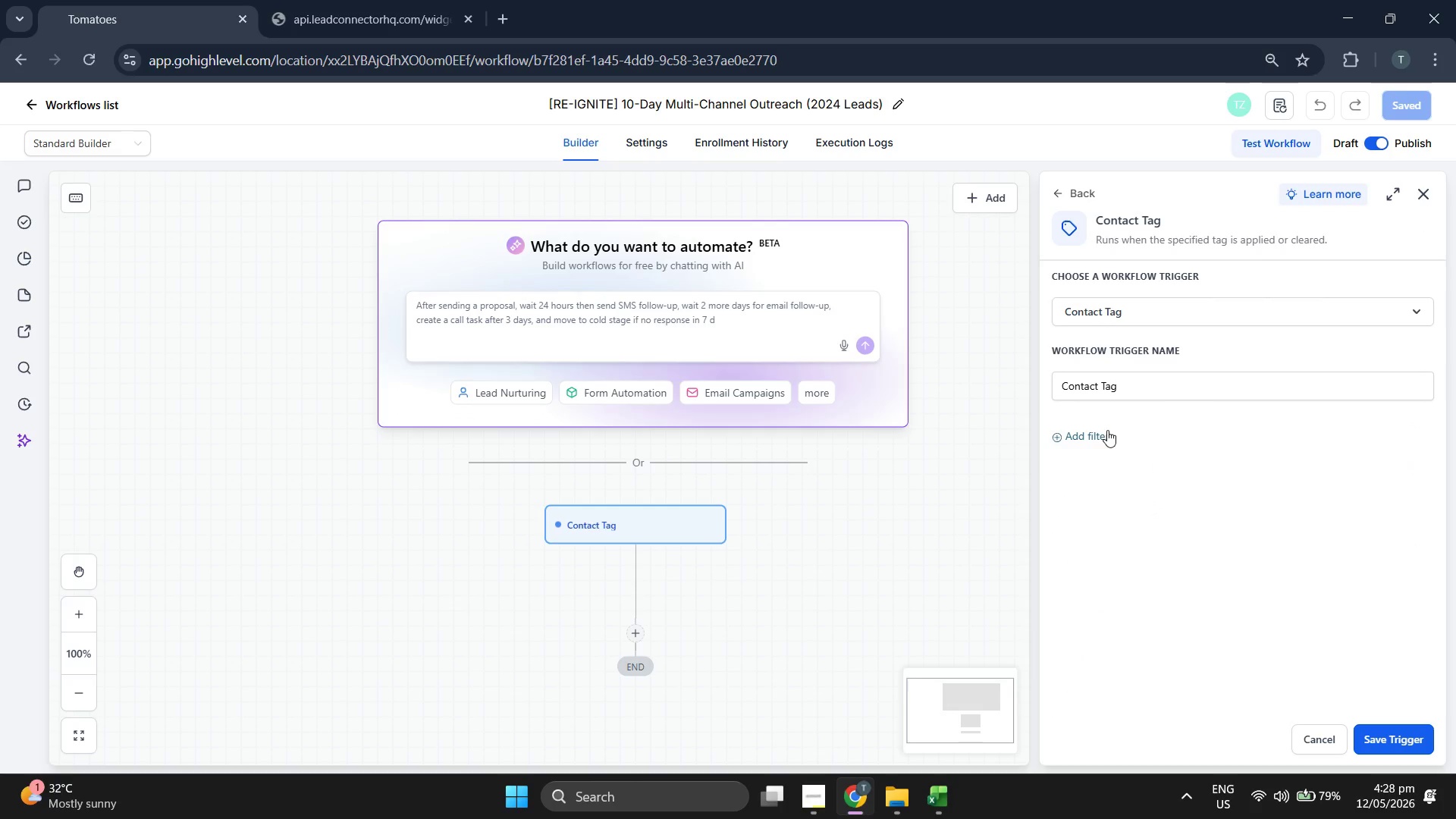 
left_click([1098, 432])
 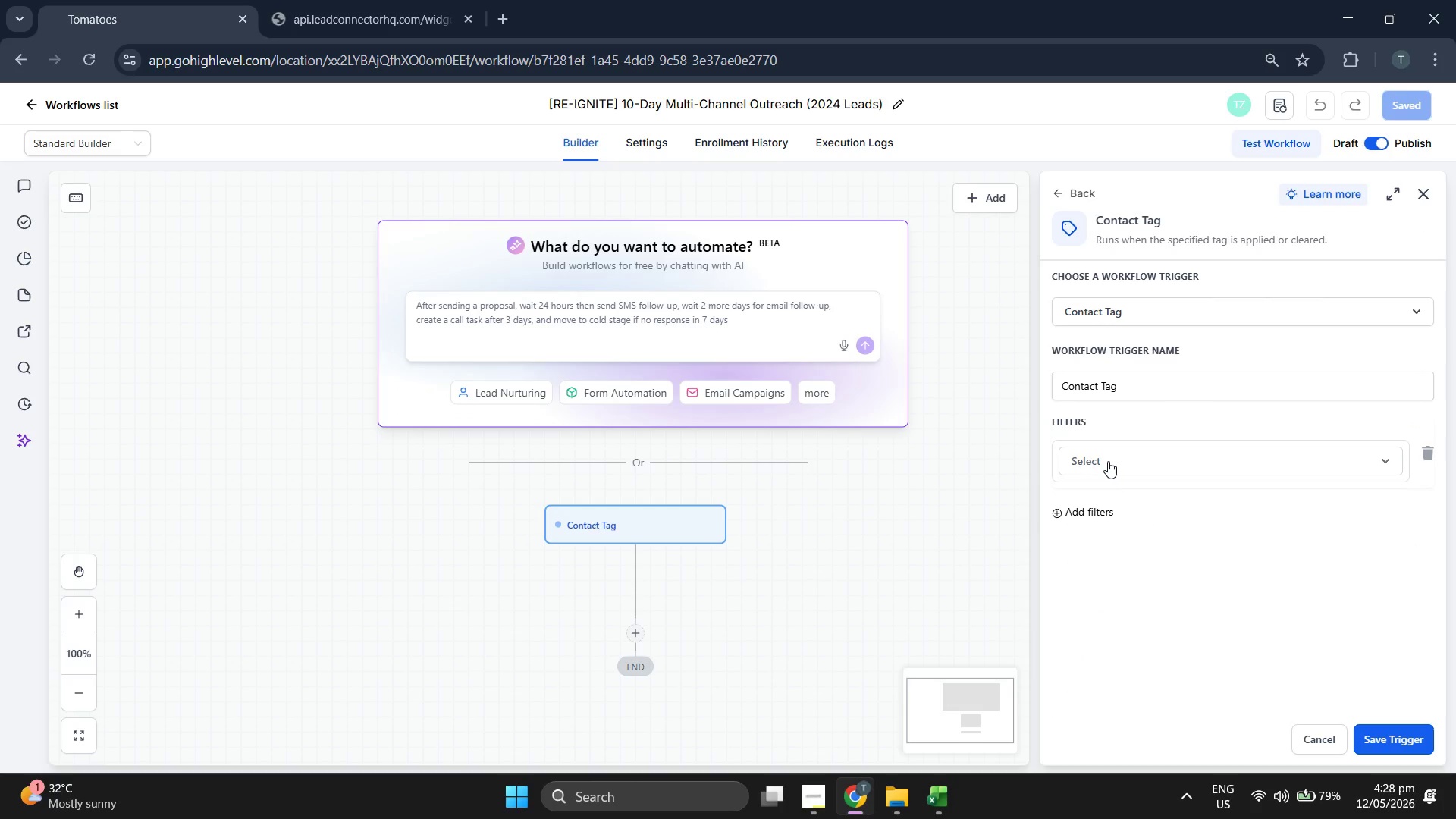 
left_click([1109, 460])
 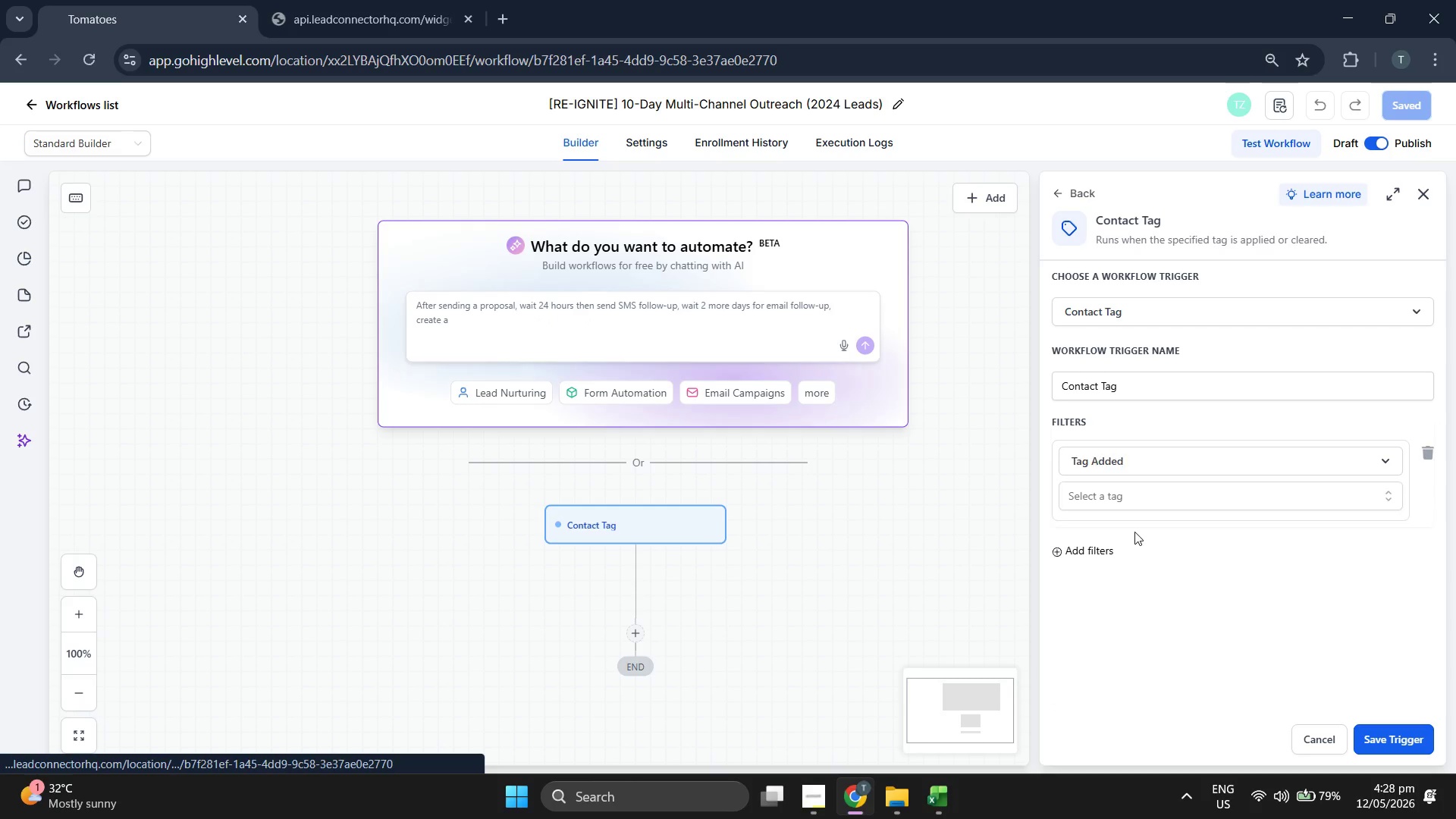 
left_click([1162, 494])
 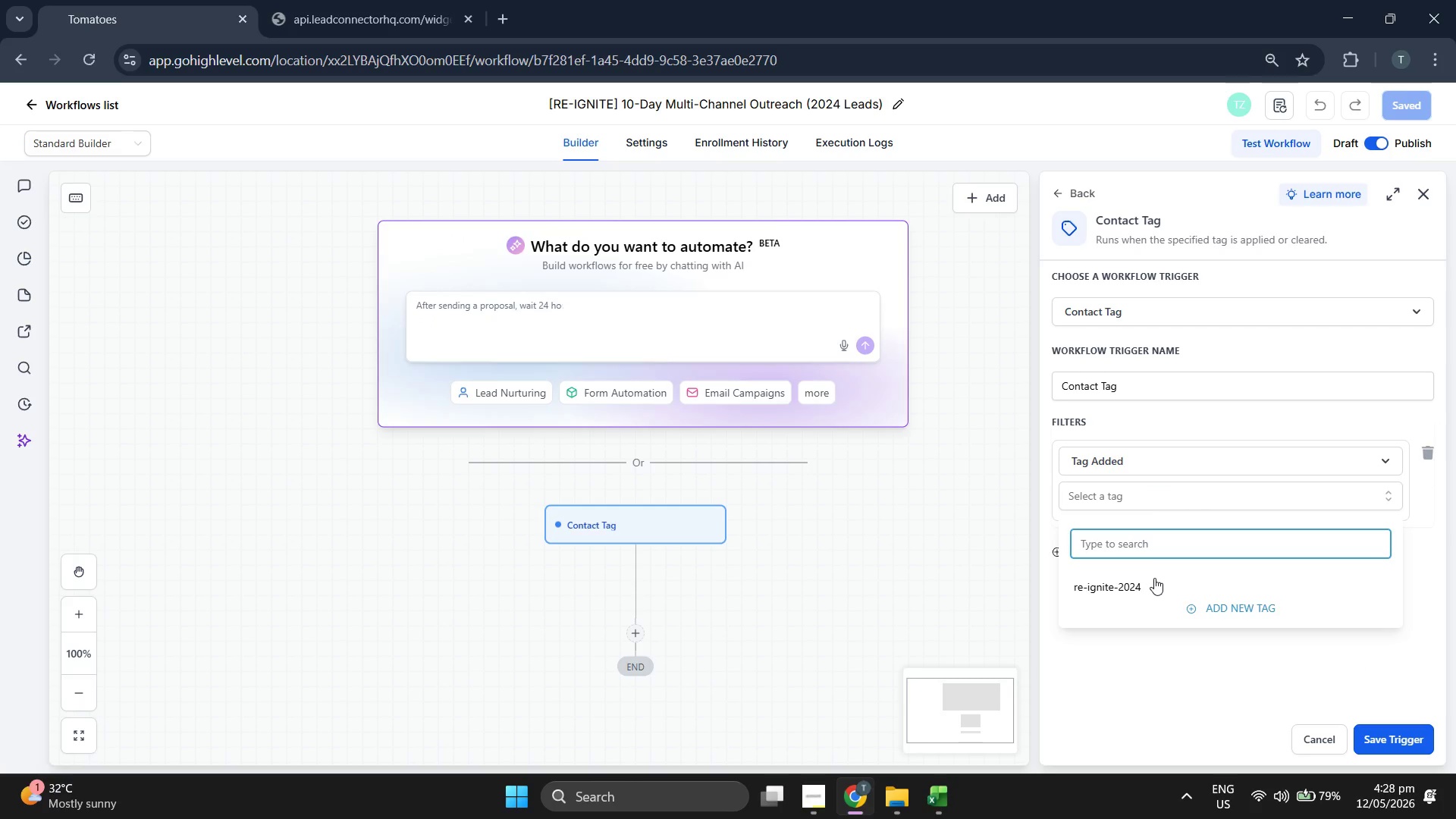 
left_click([1154, 580])
 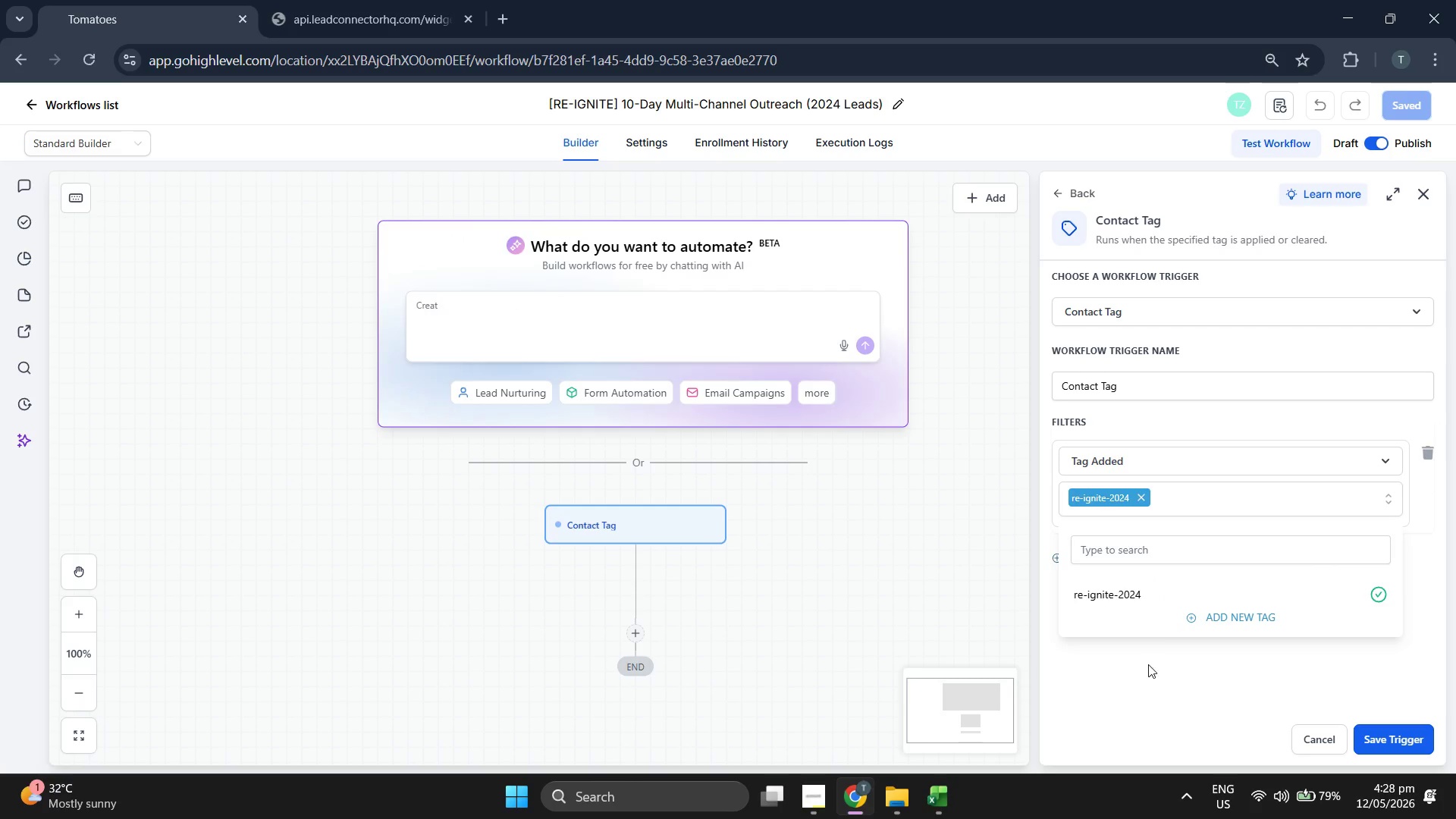 
left_click([1147, 666])
 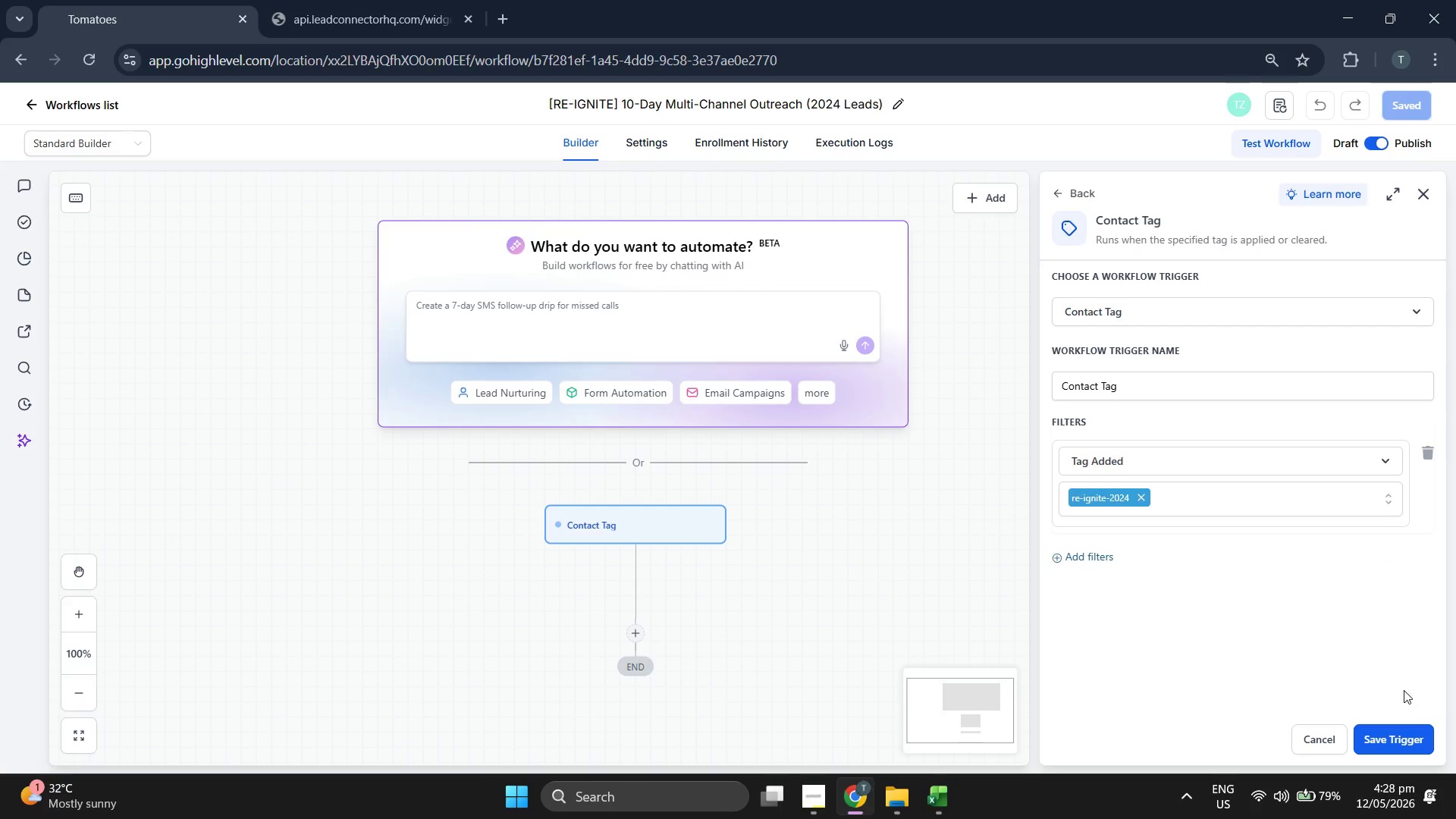 
left_click([1403, 738])
 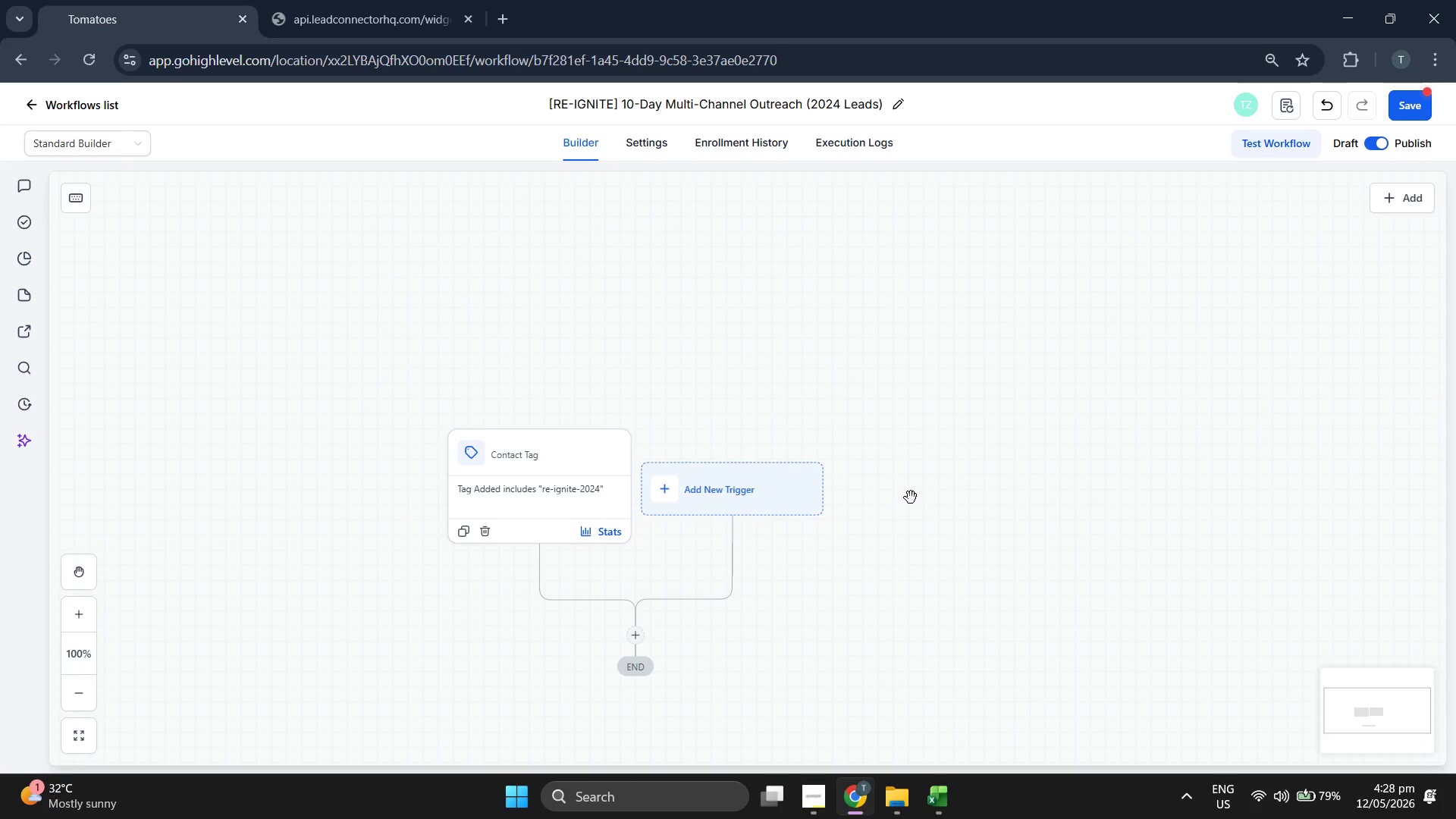 
left_click_drag(start_coordinate=[906, 505], to_coordinate=[956, 445])
 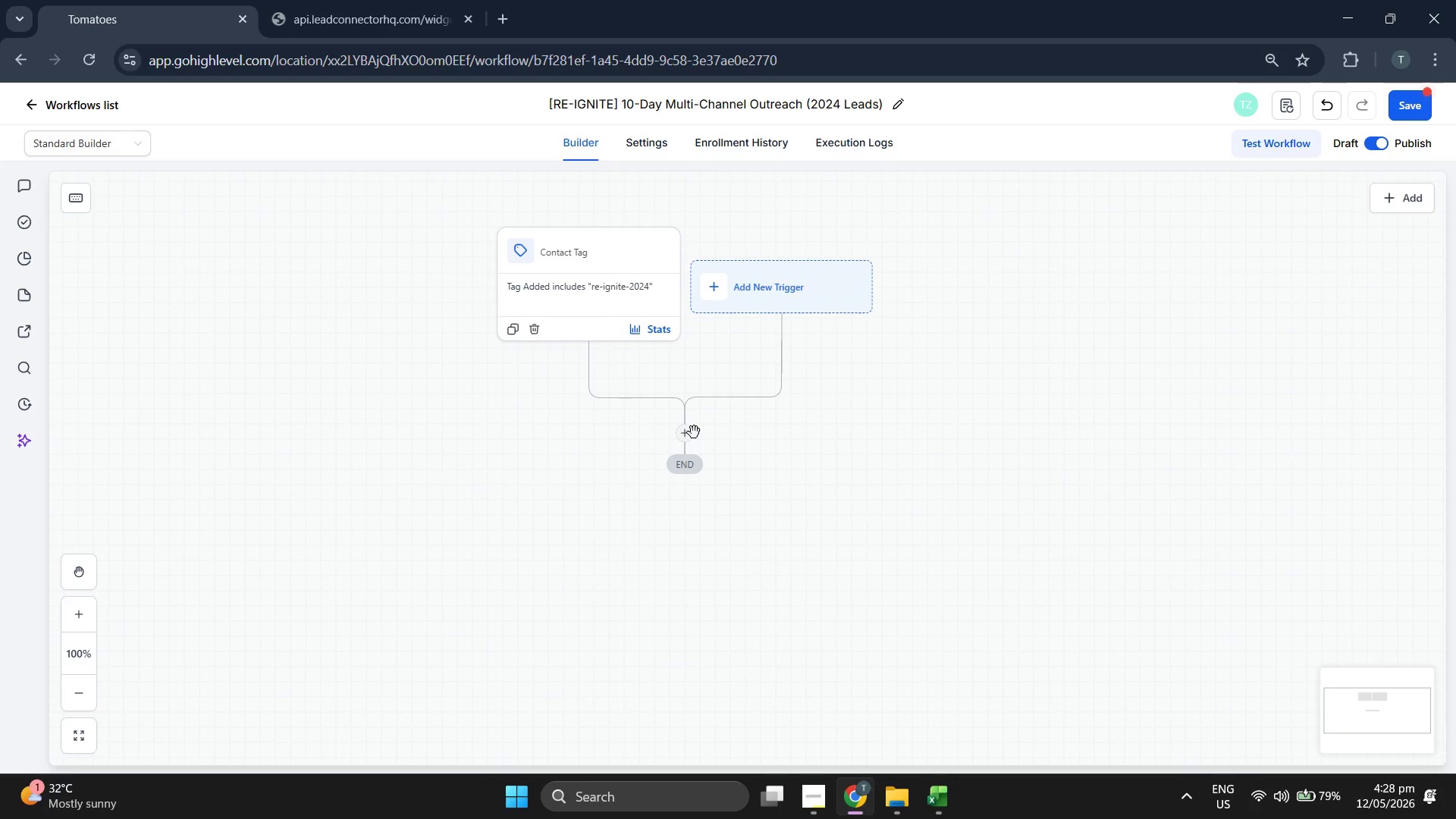 
scroll: coordinate [911, 497], scroll_direction: down, amount: 3.0
 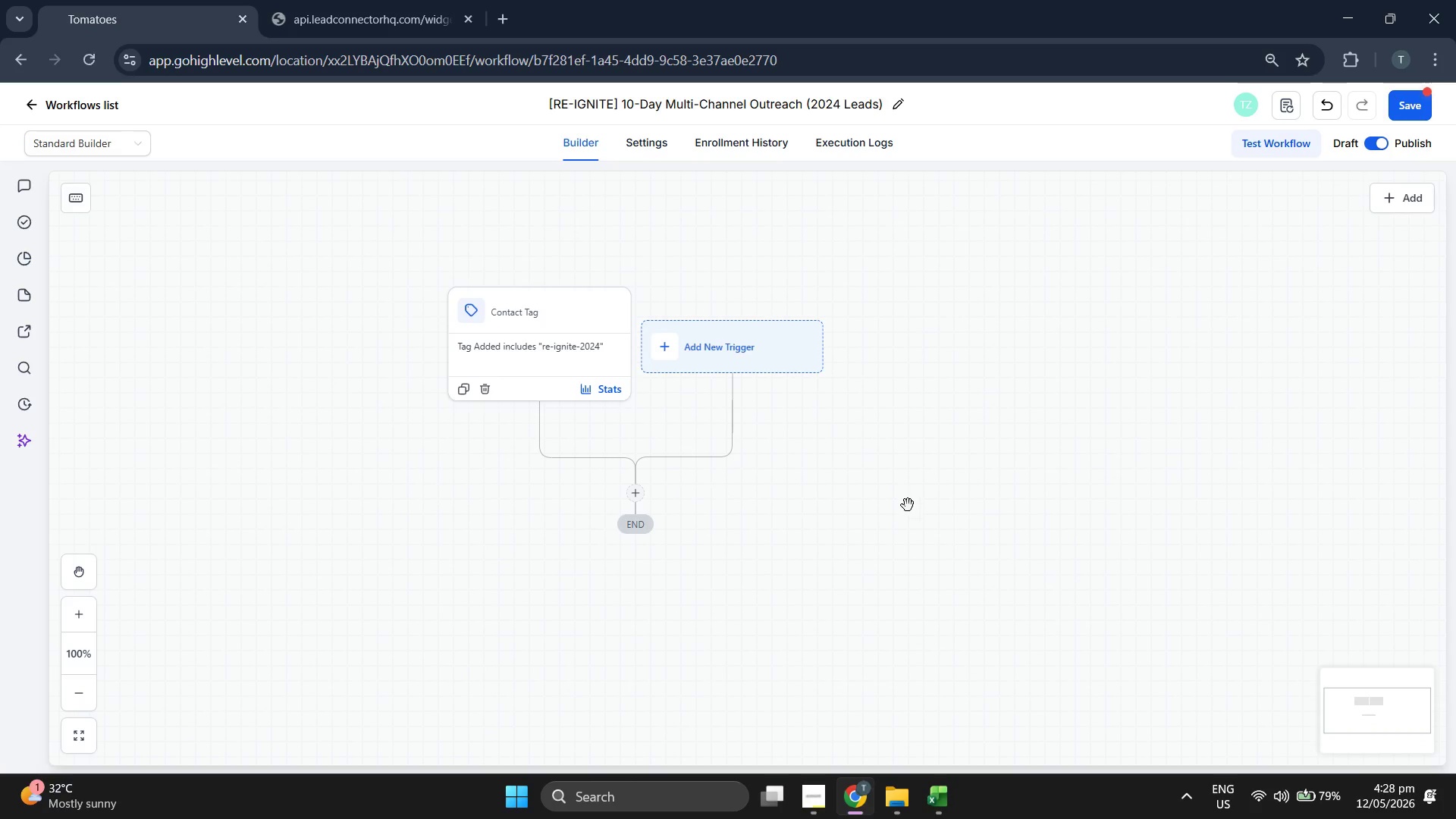 
double_click([687, 434])
 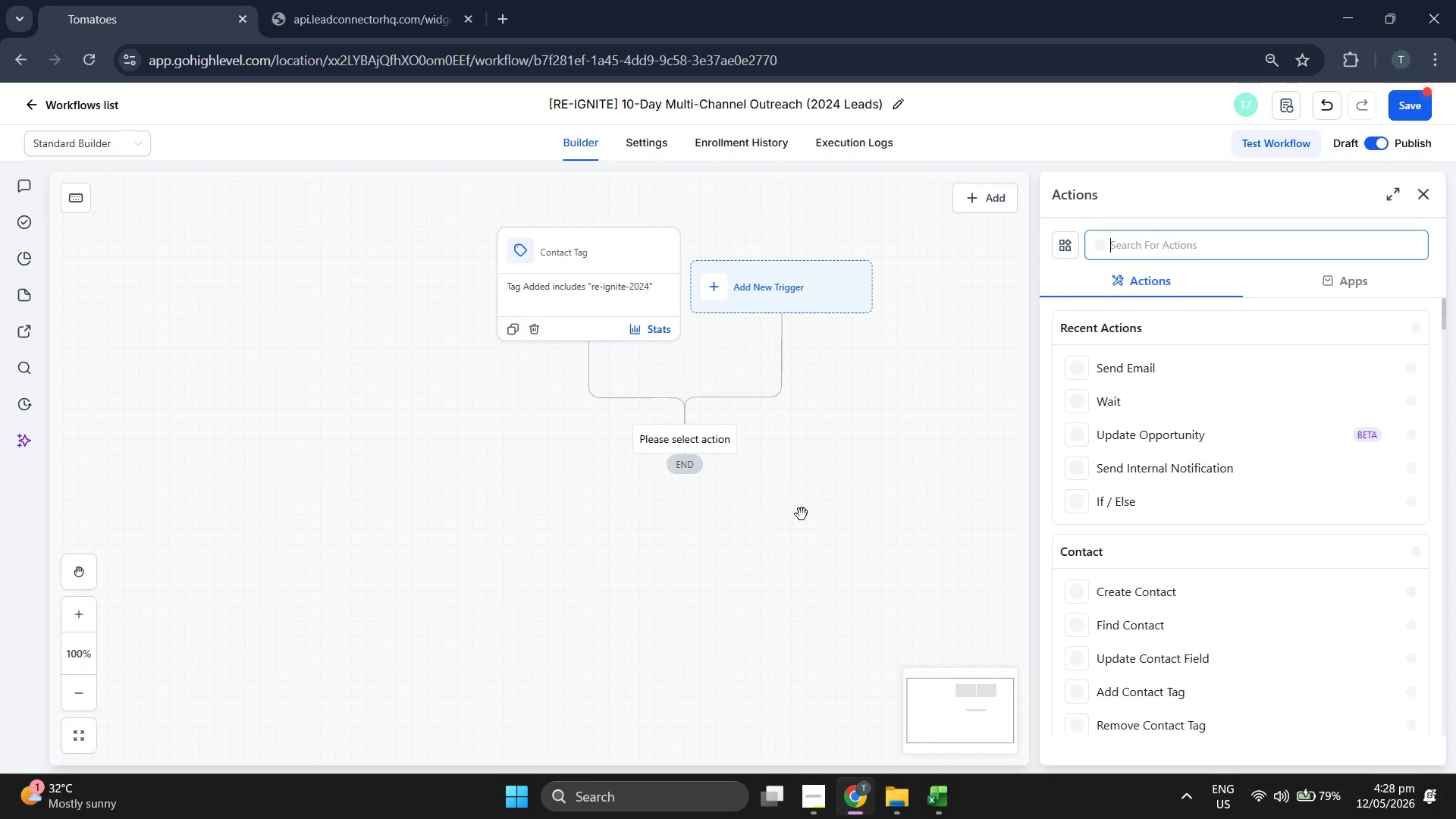 
left_click_drag(start_coordinate=[801, 514], to_coordinate=[803, 507])
 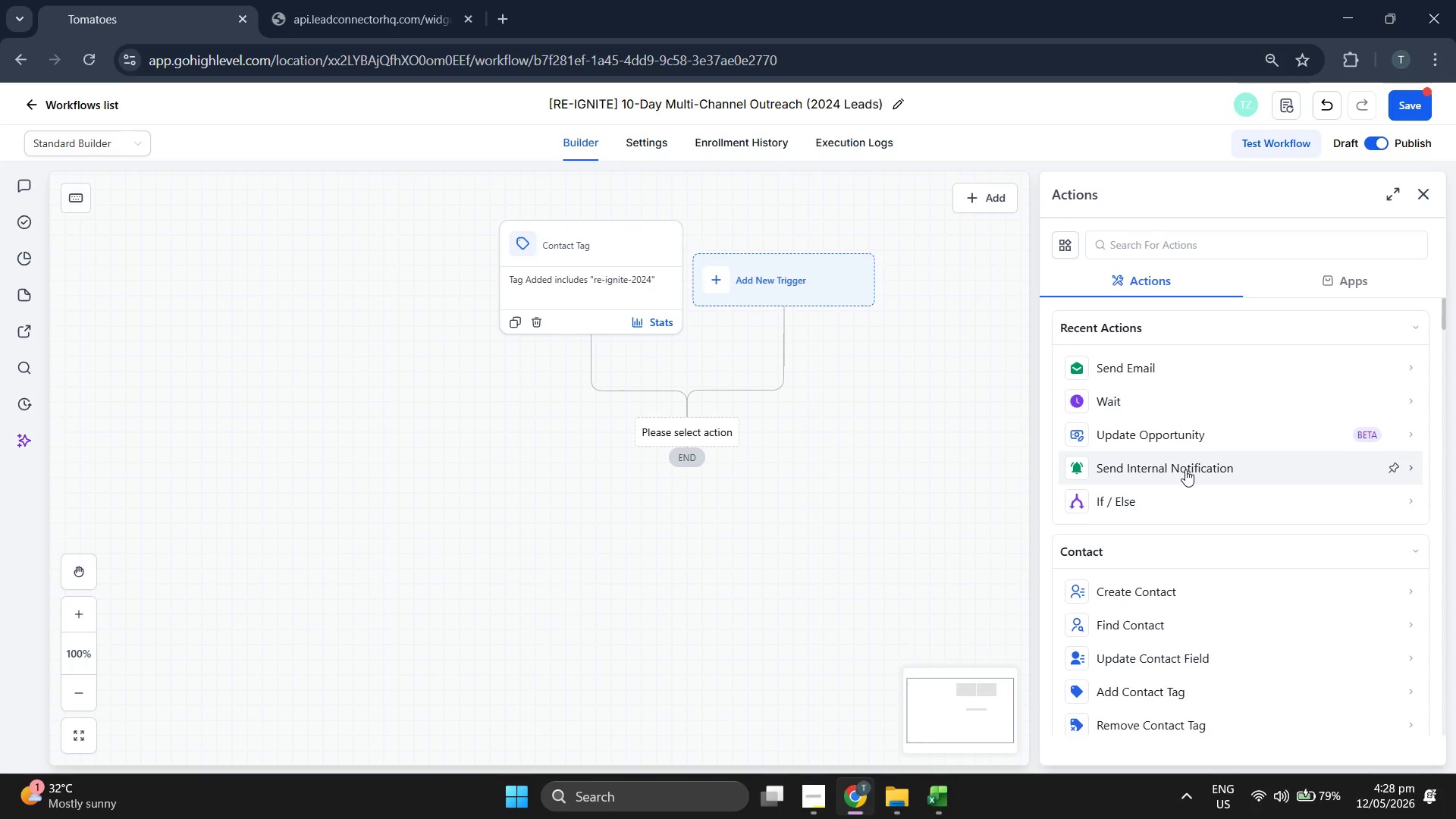 
scroll: coordinate [1185, 469], scroll_direction: down, amount: 5.0
 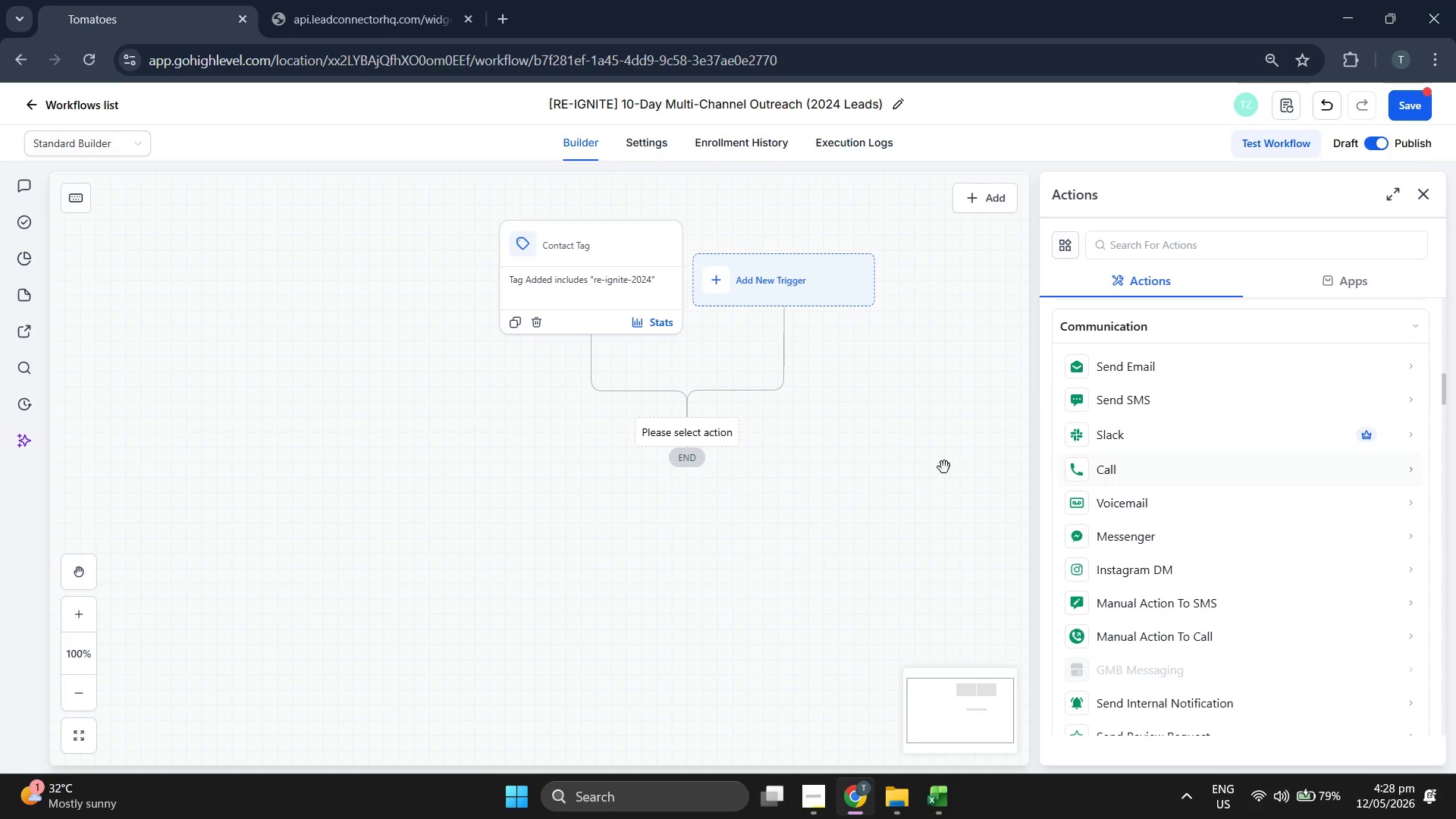 
left_click_drag(start_coordinate=[858, 466], to_coordinate=[907, 466])
 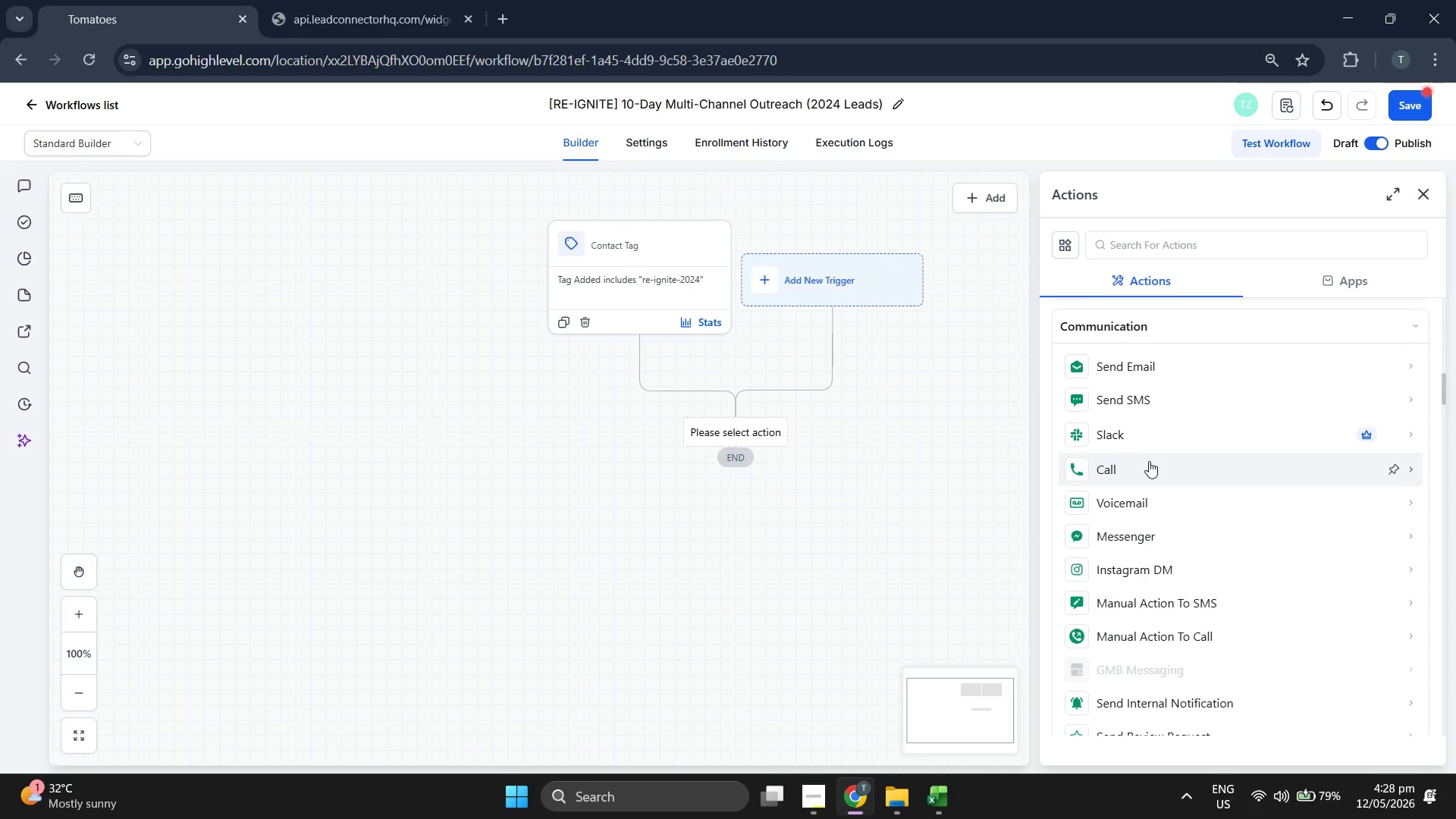 
scroll: coordinate [1149, 459], scroll_direction: down, amount: 6.0
 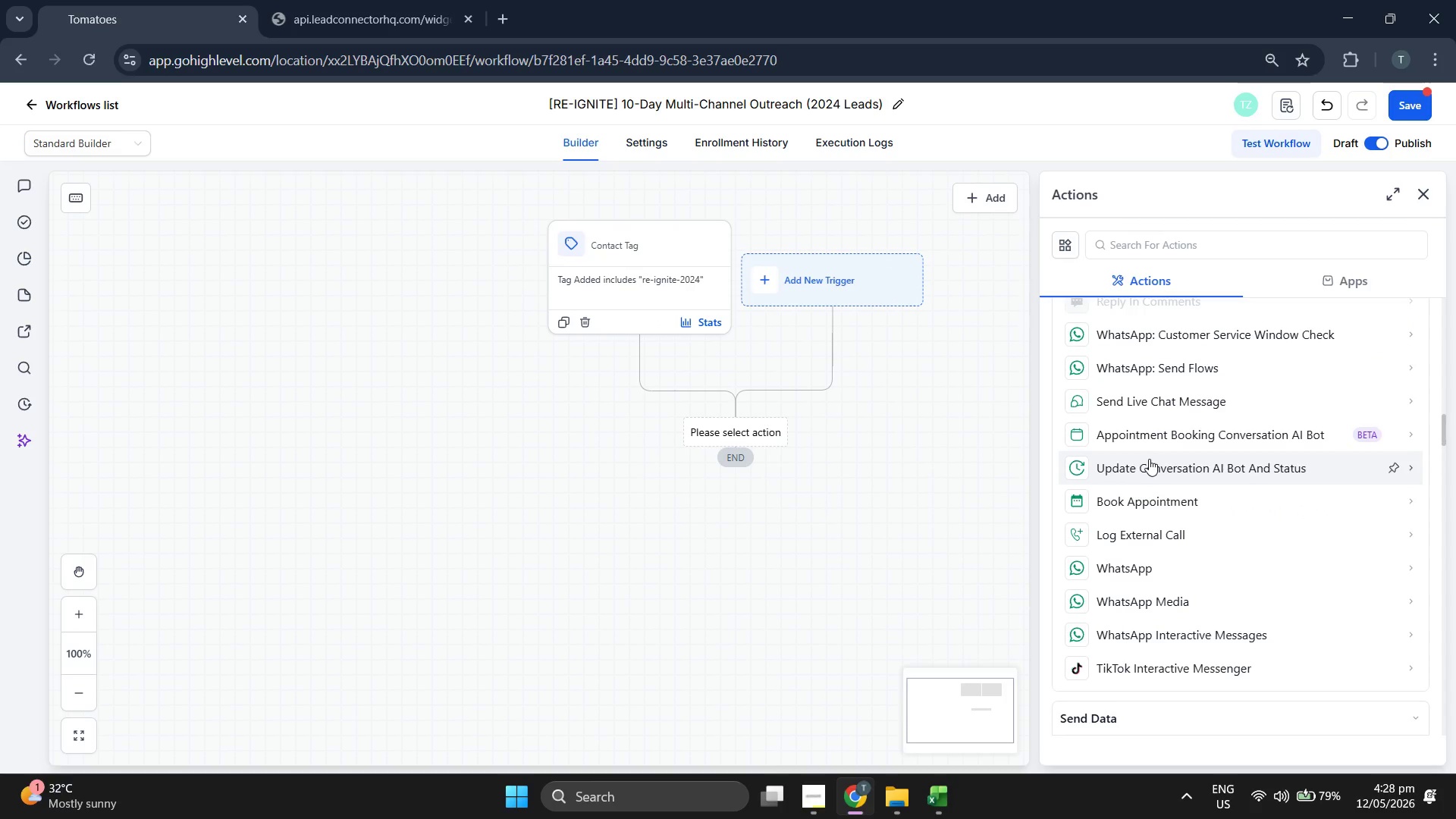 
scroll: coordinate [1149, 459], scroll_direction: down, amount: 5.0
 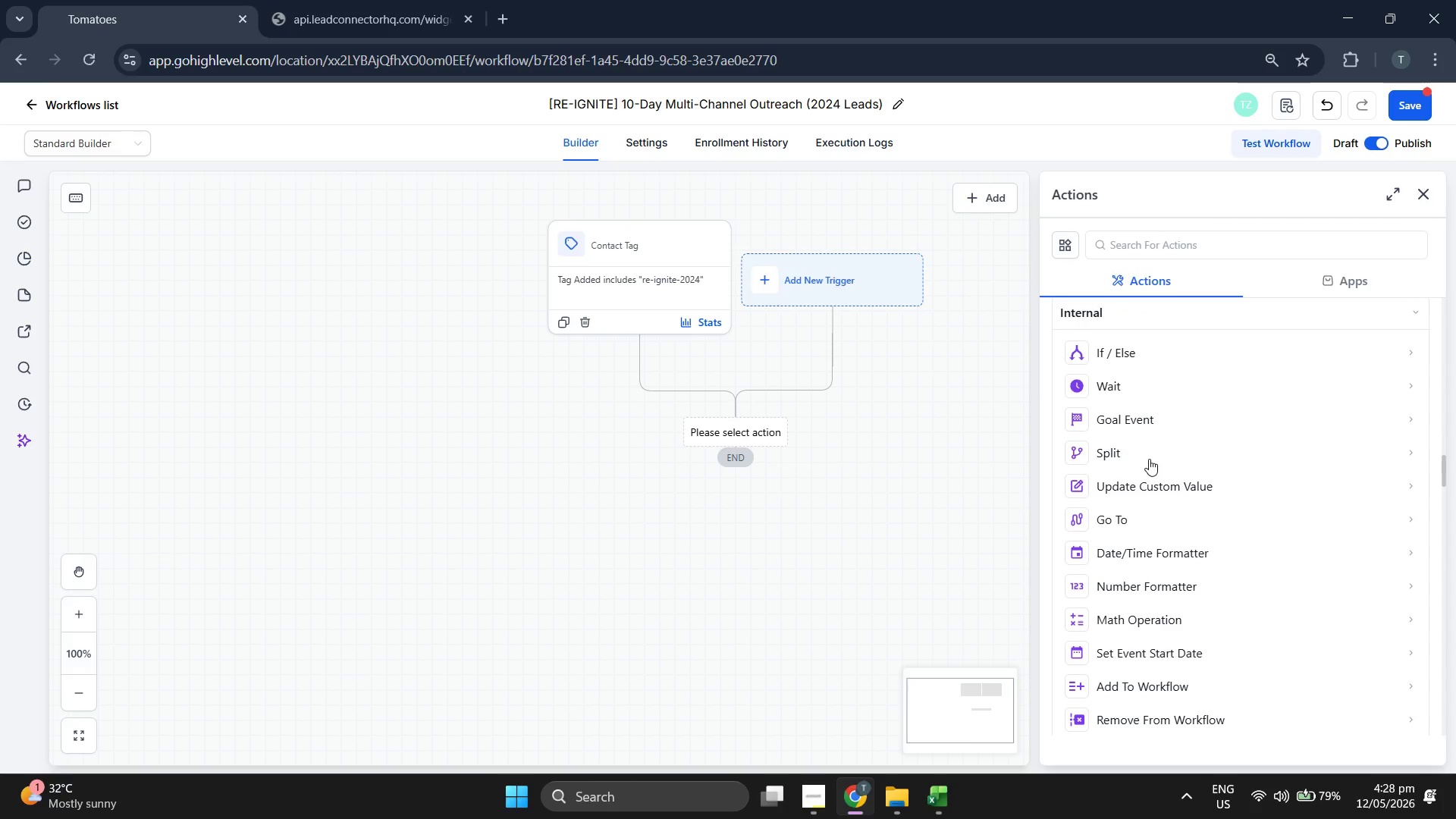 
scroll: coordinate [1149, 459], scroll_direction: down, amount: 5.0
 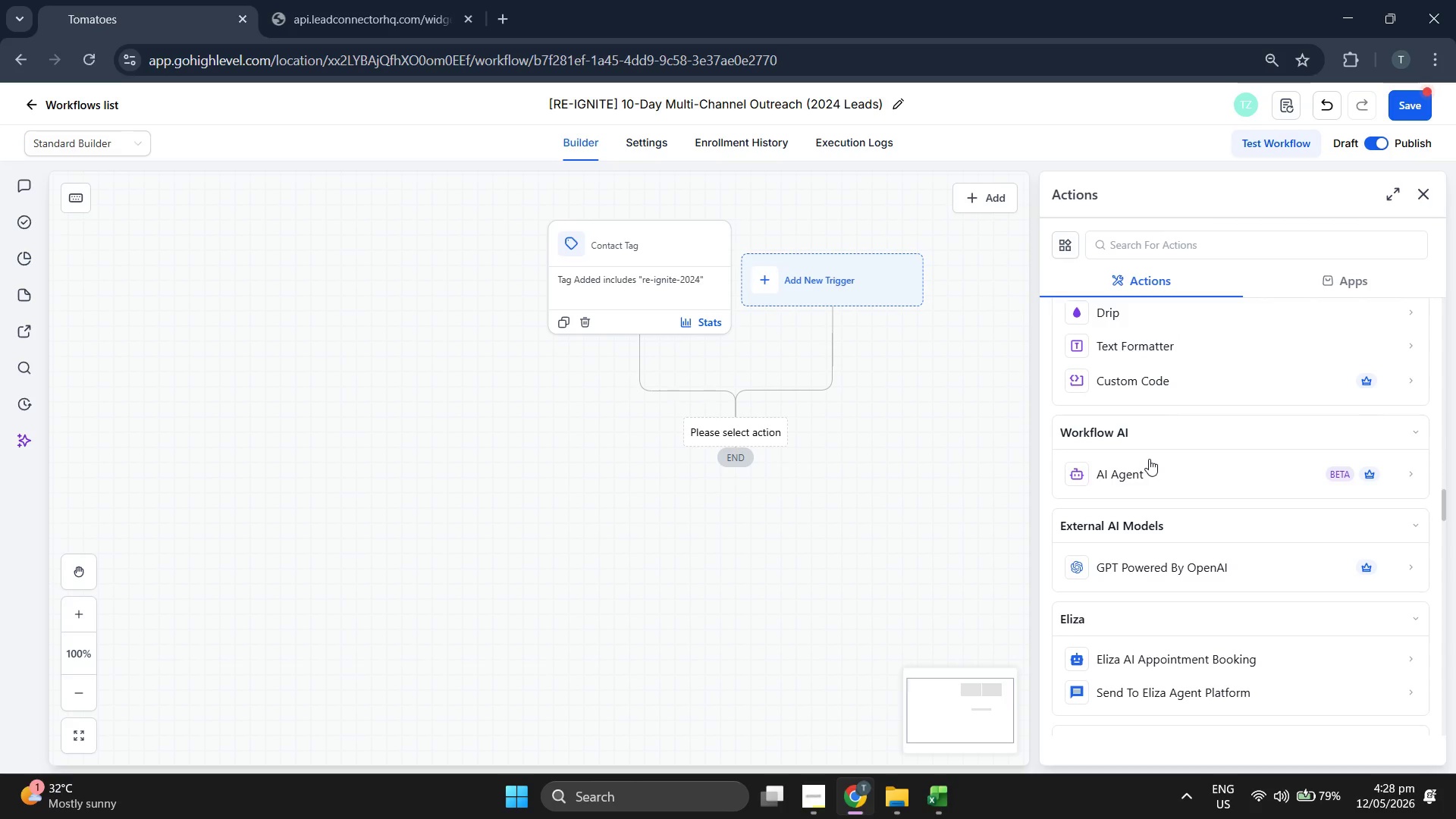 
scroll: coordinate [1188, 574], scroll_direction: down, amount: 5.0
 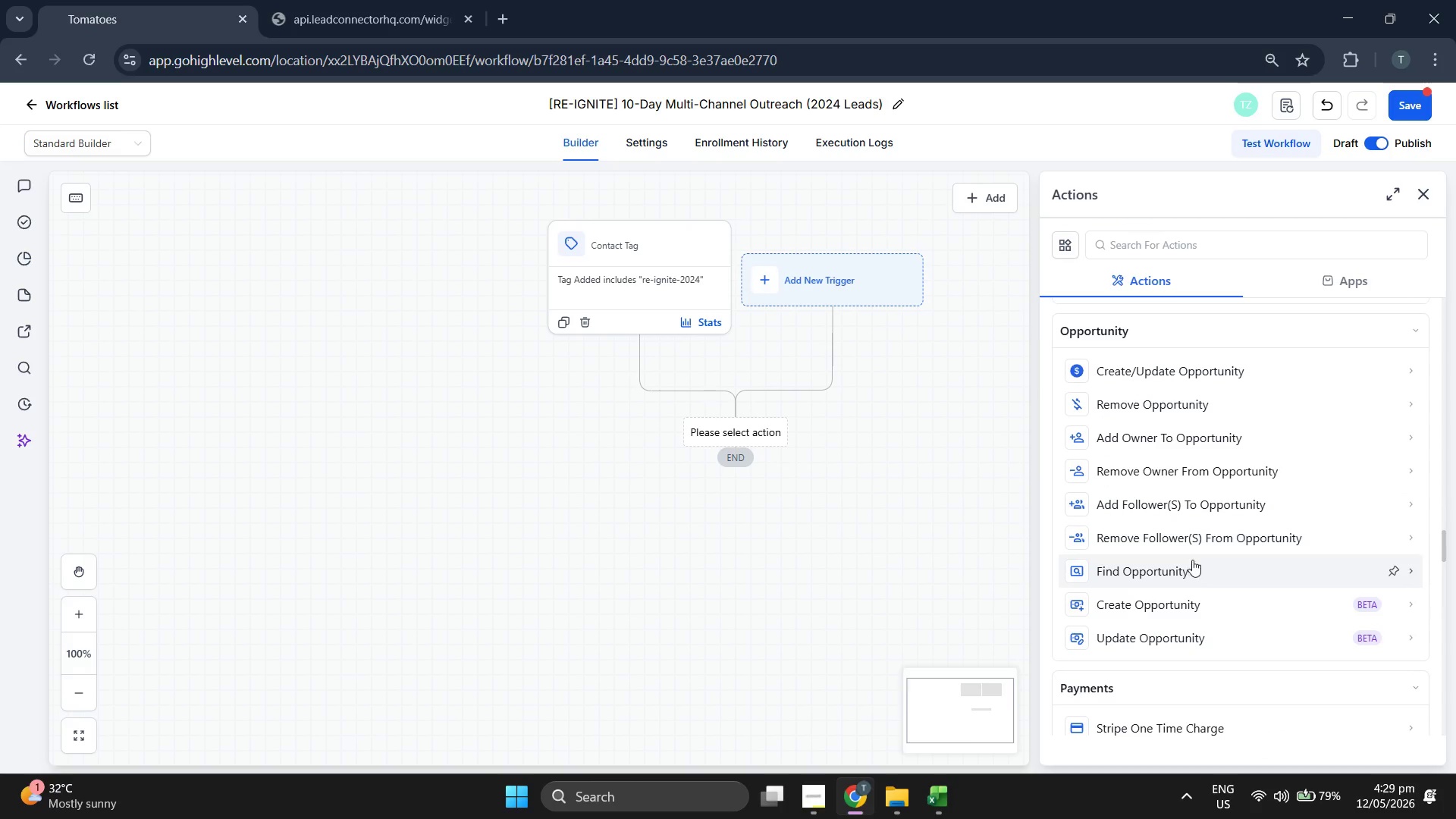 
scroll: coordinate [1192, 556], scroll_direction: down, amount: 5.0
 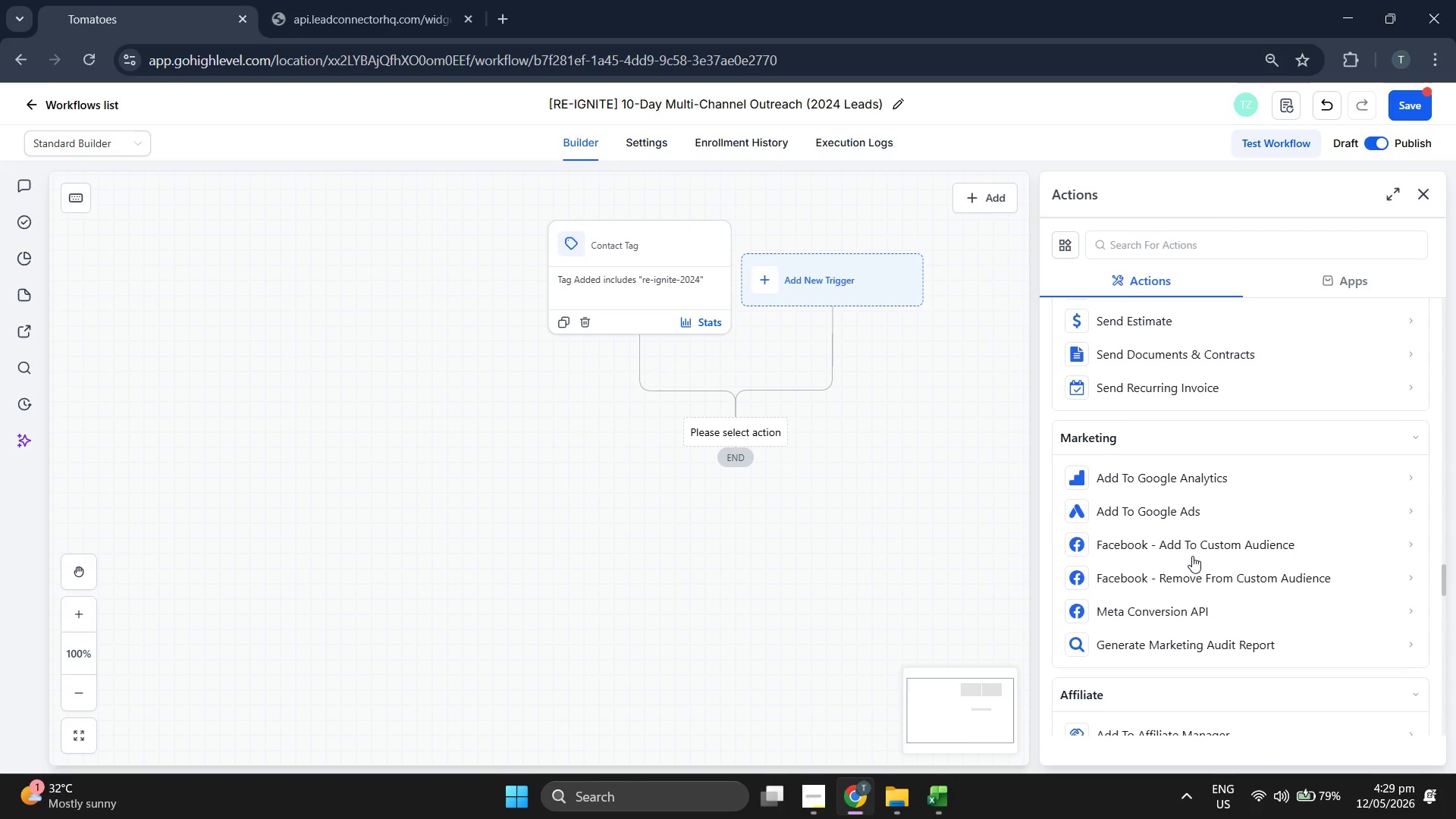 
scroll: coordinate [1192, 556], scroll_direction: down, amount: 5.0
 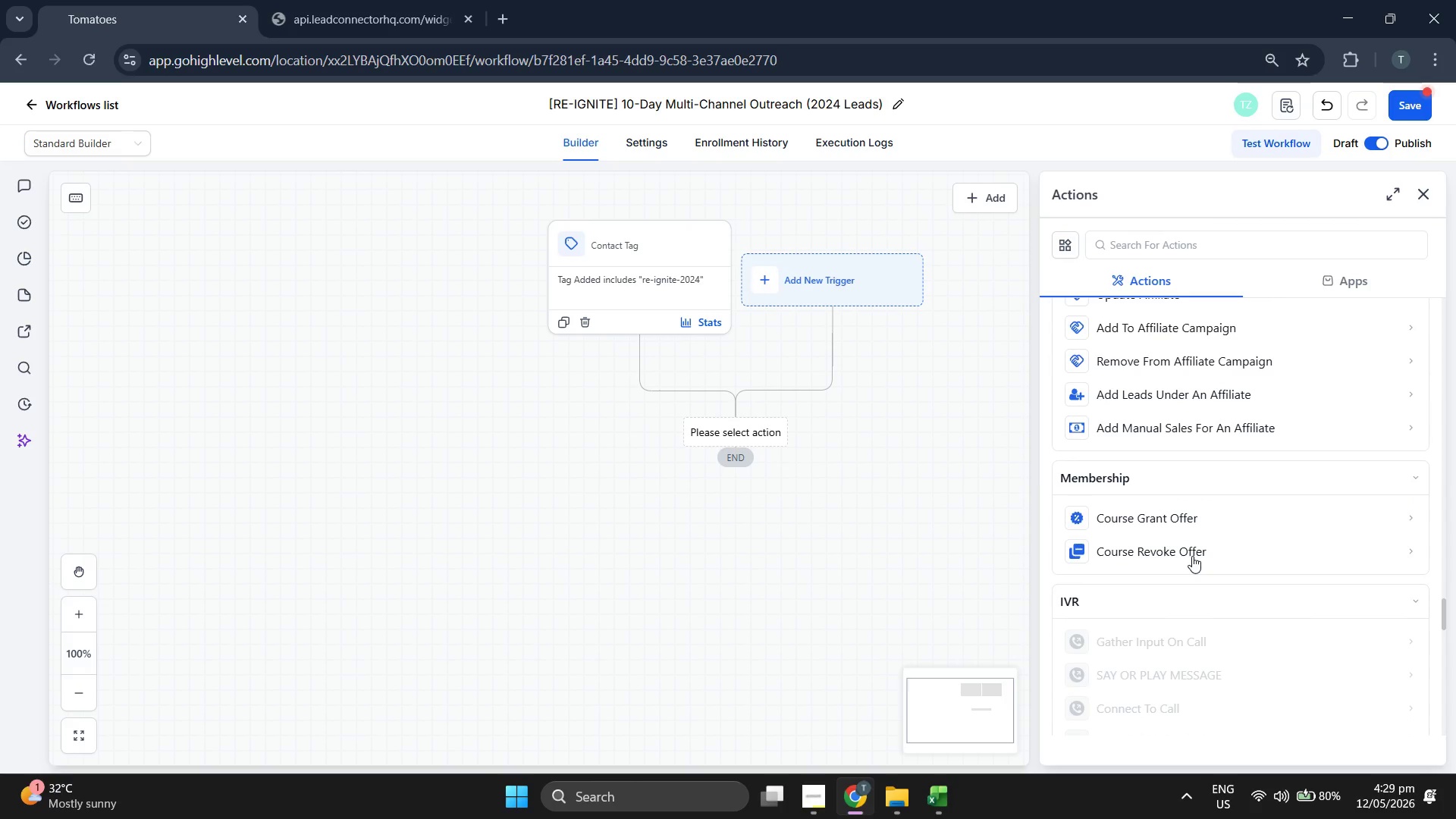 
scroll: coordinate [1192, 553], scroll_direction: down, amount: 6.0
 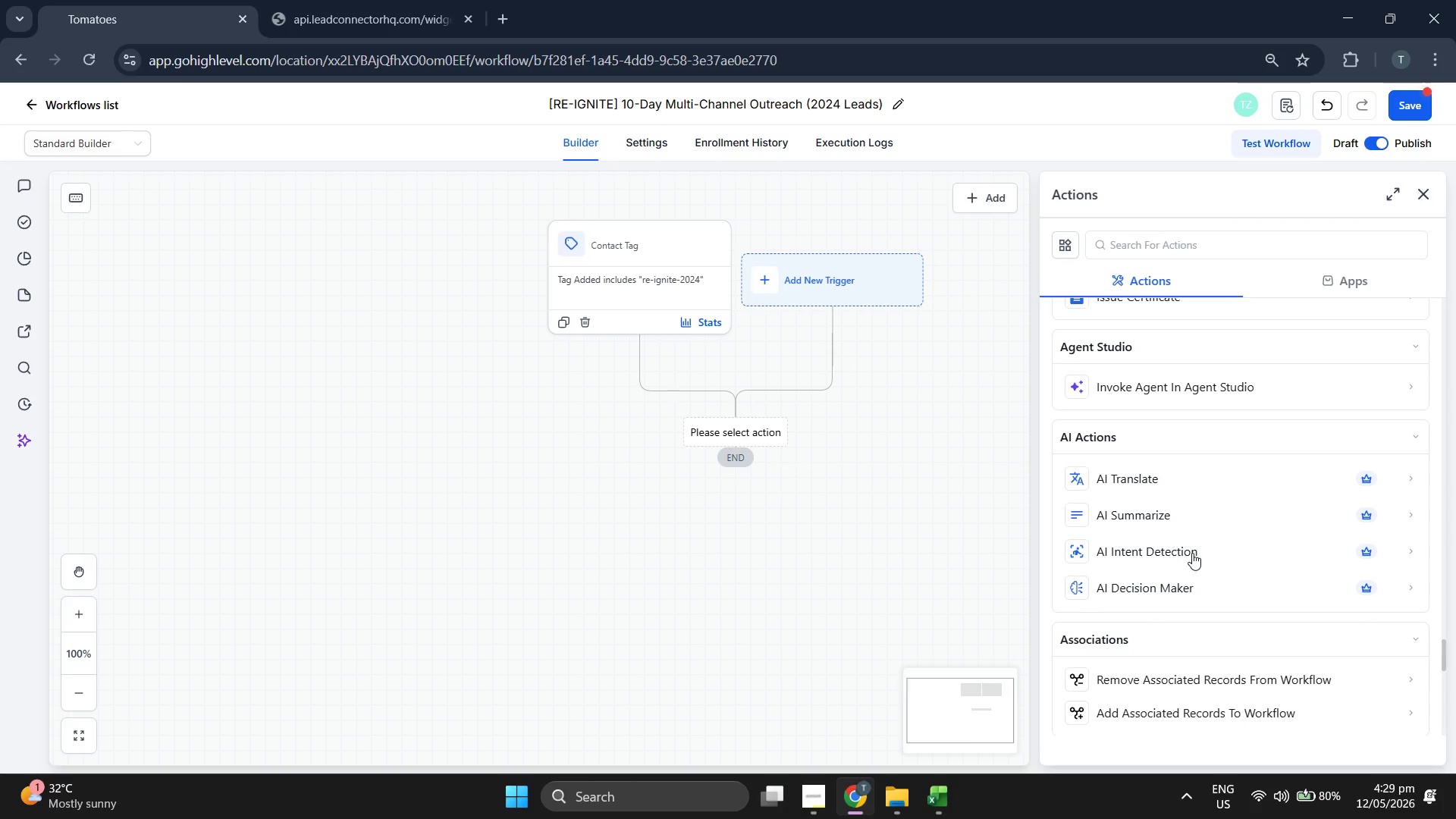 
scroll: coordinate [1192, 553], scroll_direction: up, amount: 1.0
 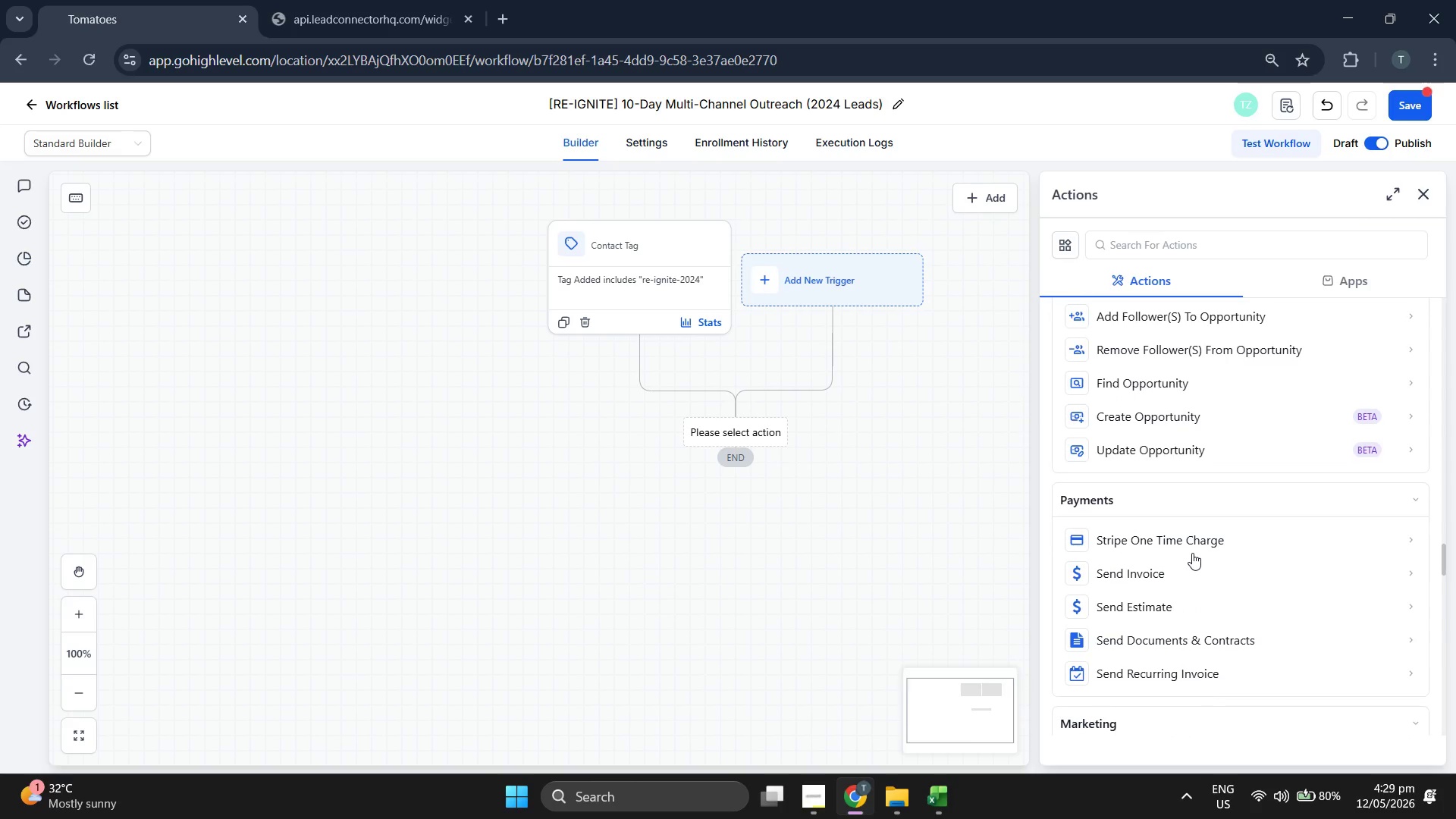 
left_click([1176, 475])
 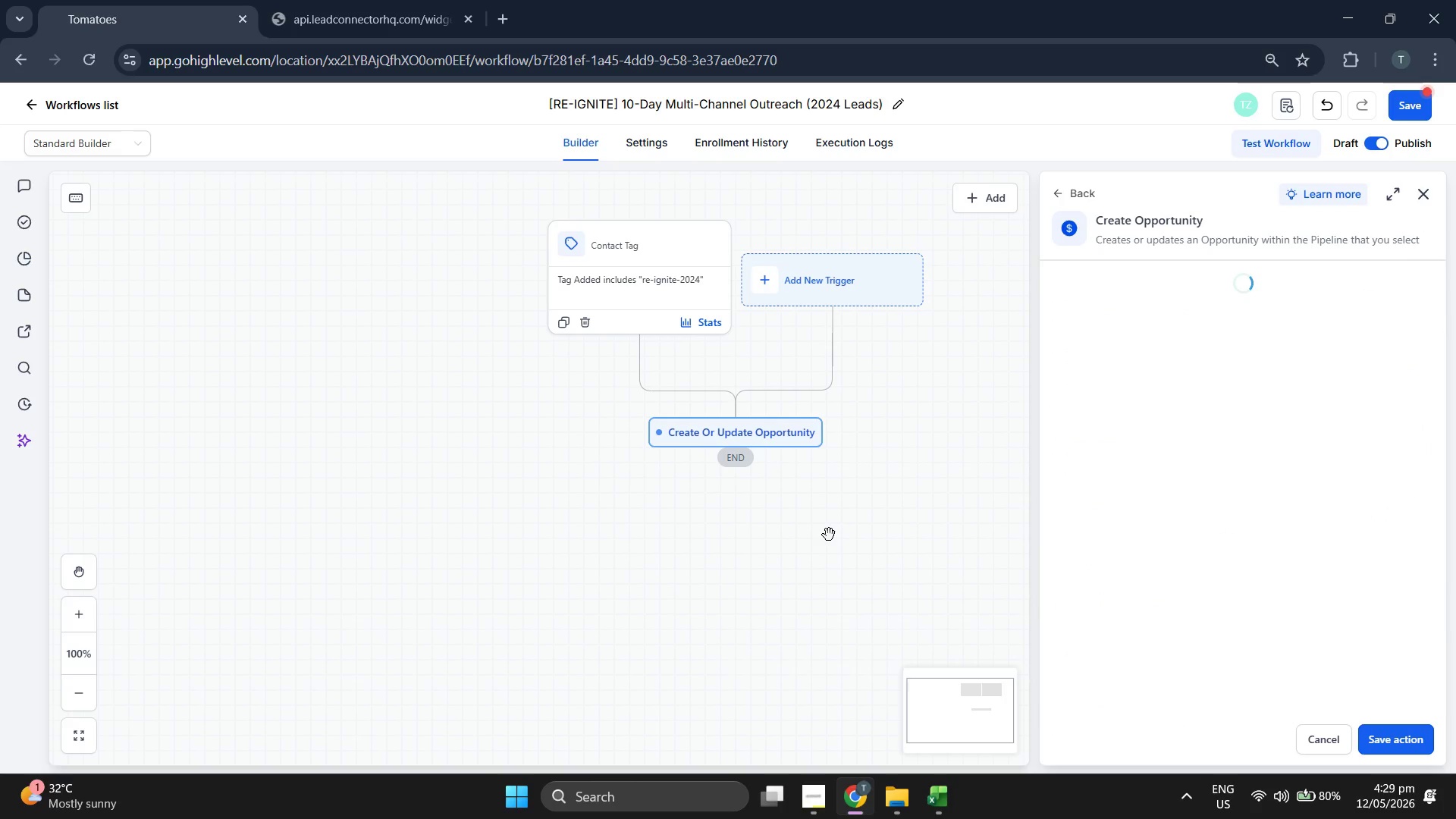 
left_click_drag(start_coordinate=[824, 538], to_coordinate=[810, 530])
 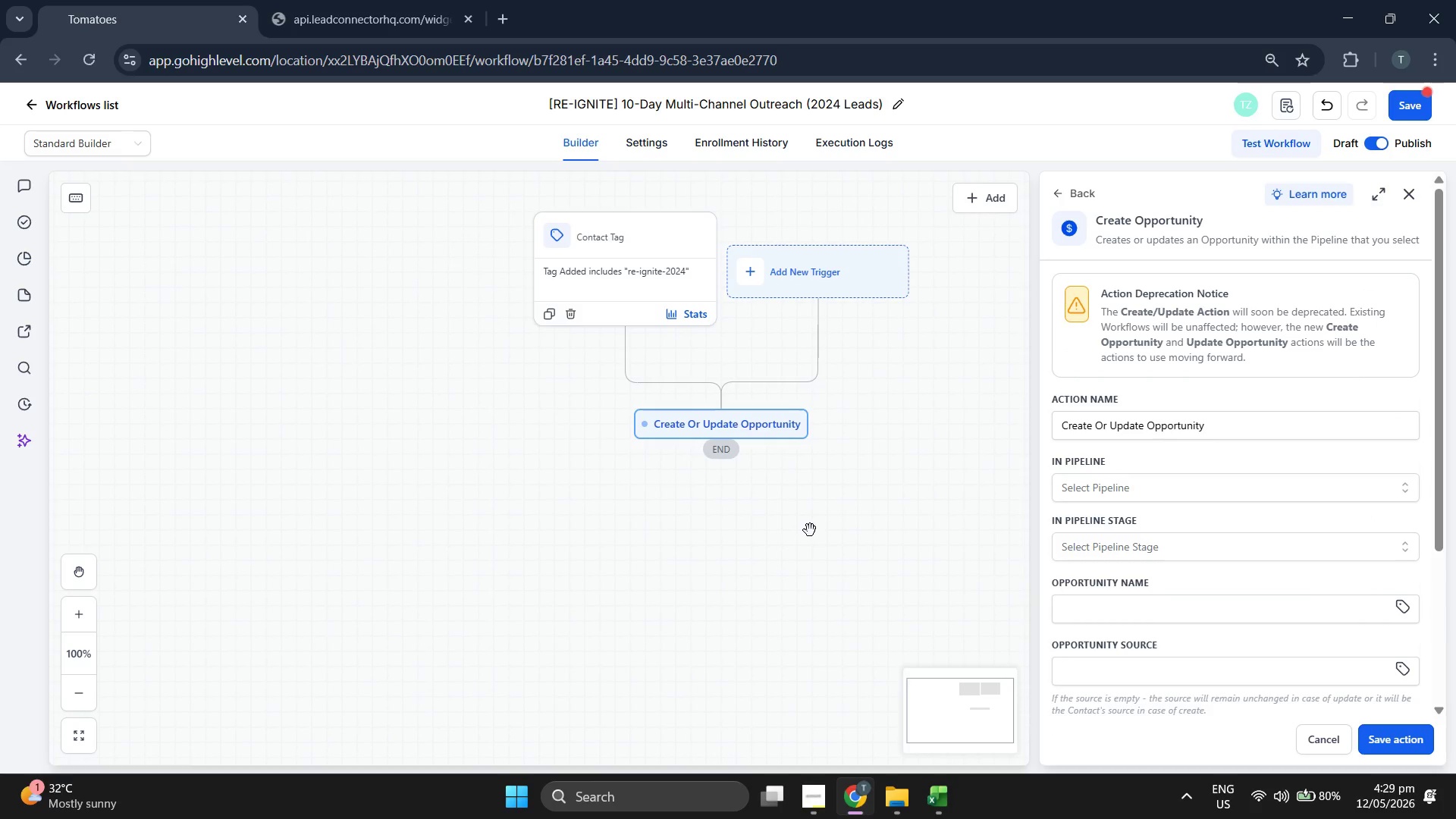 
left_click([810, 530])
 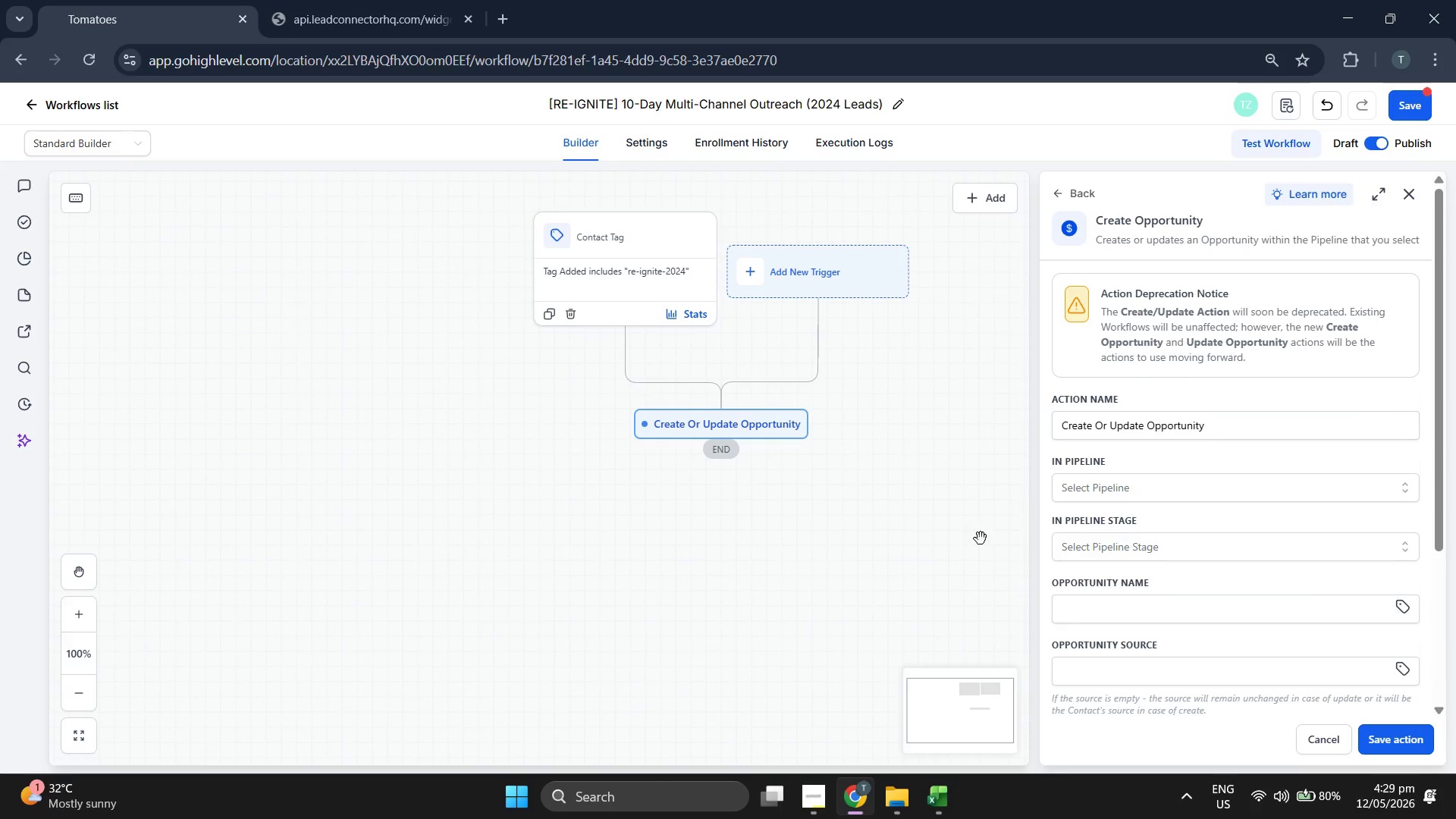 
scroll: coordinate [1152, 526], scroll_direction: down, amount: 2.0
 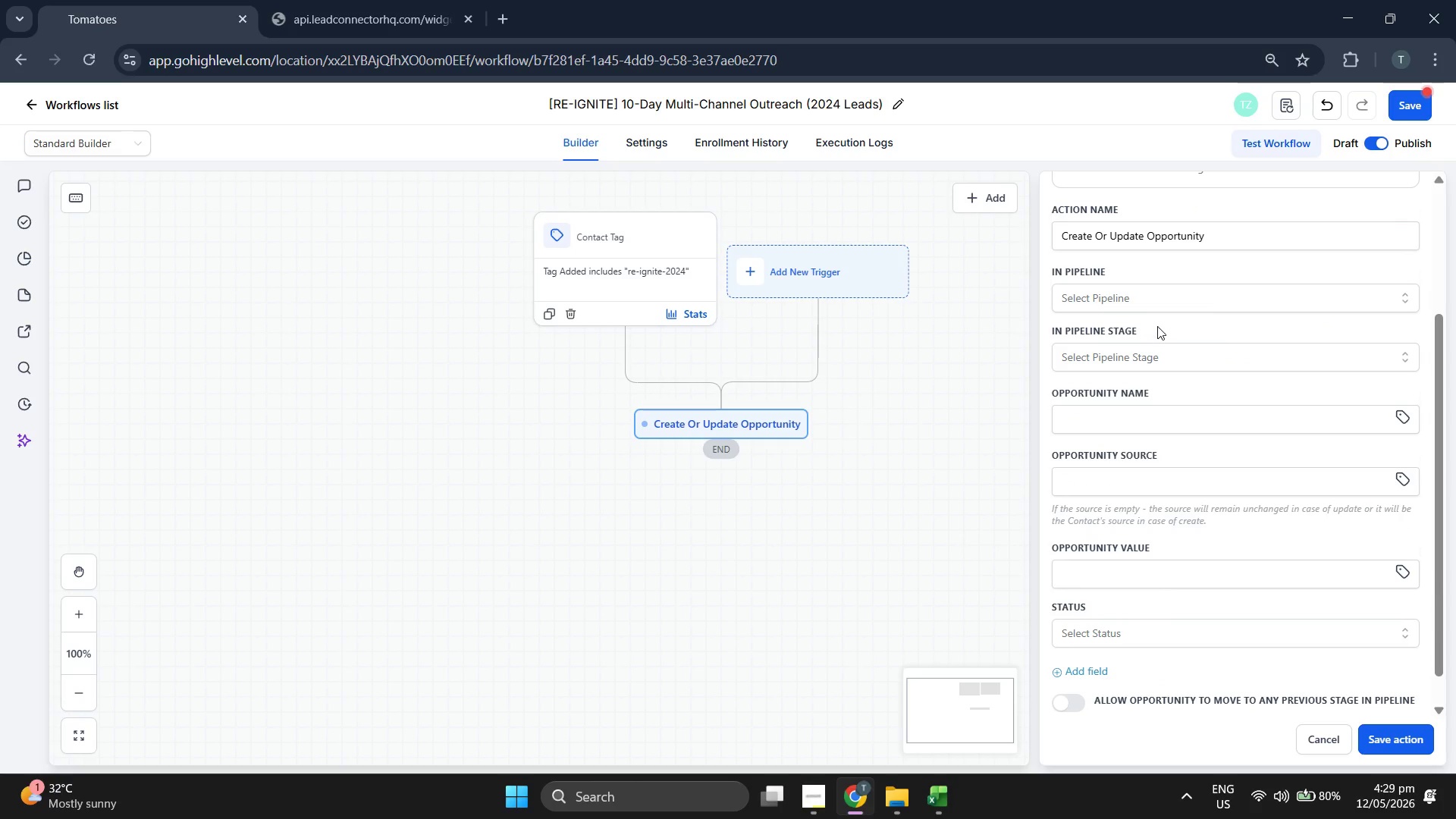 
left_click([1175, 309])
 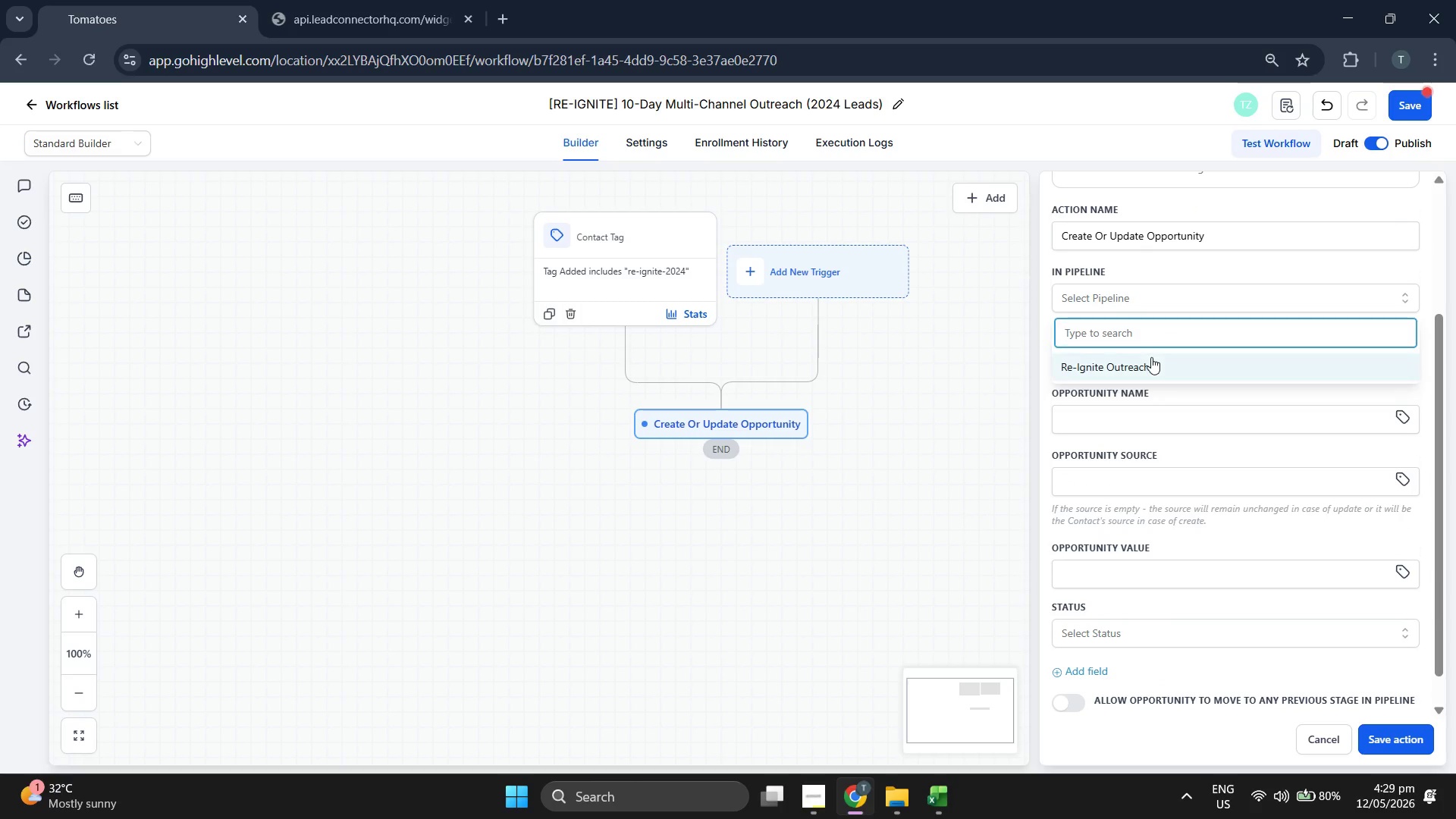 
left_click([1151, 357])
 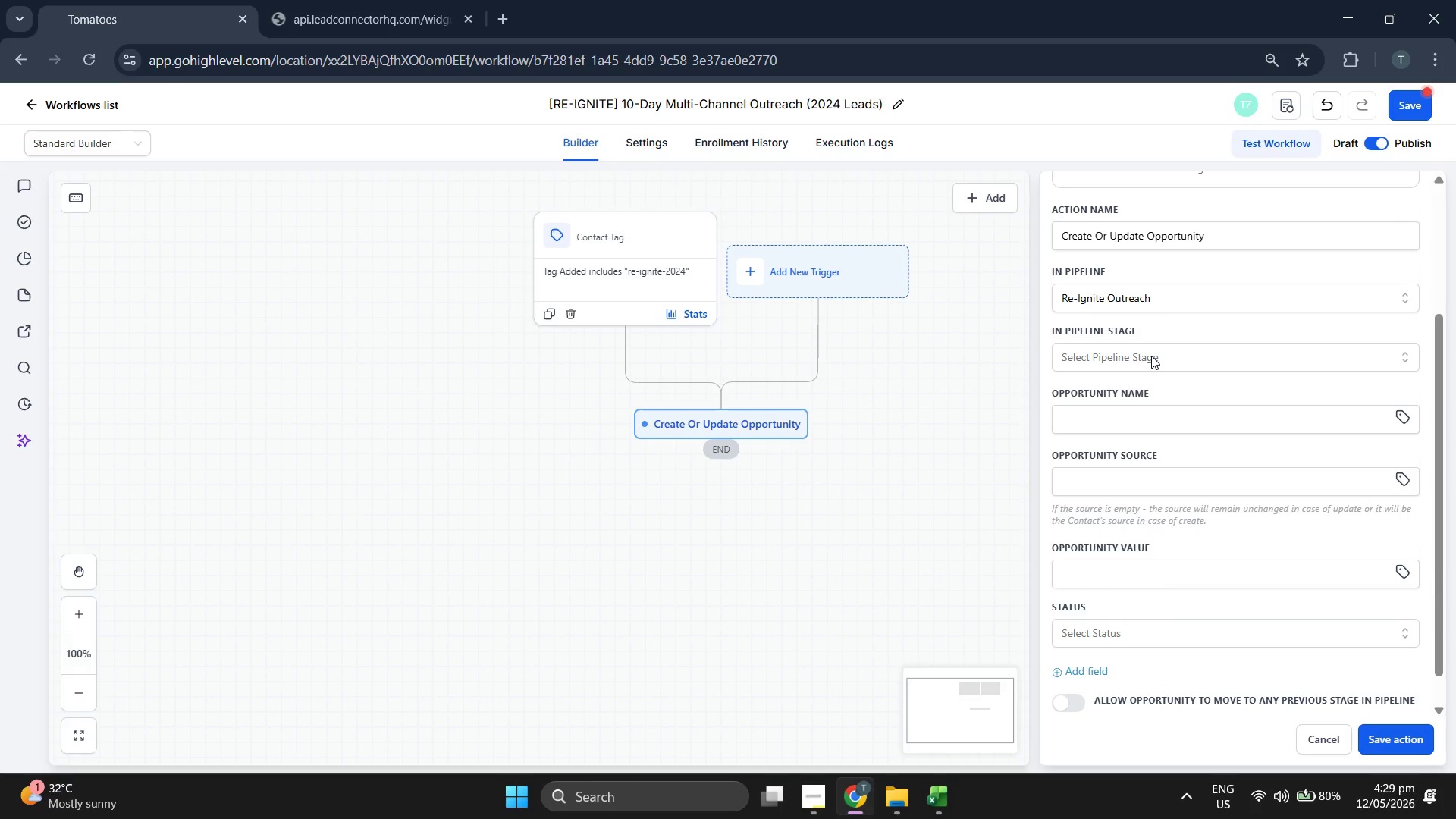 
left_click([1151, 356])
 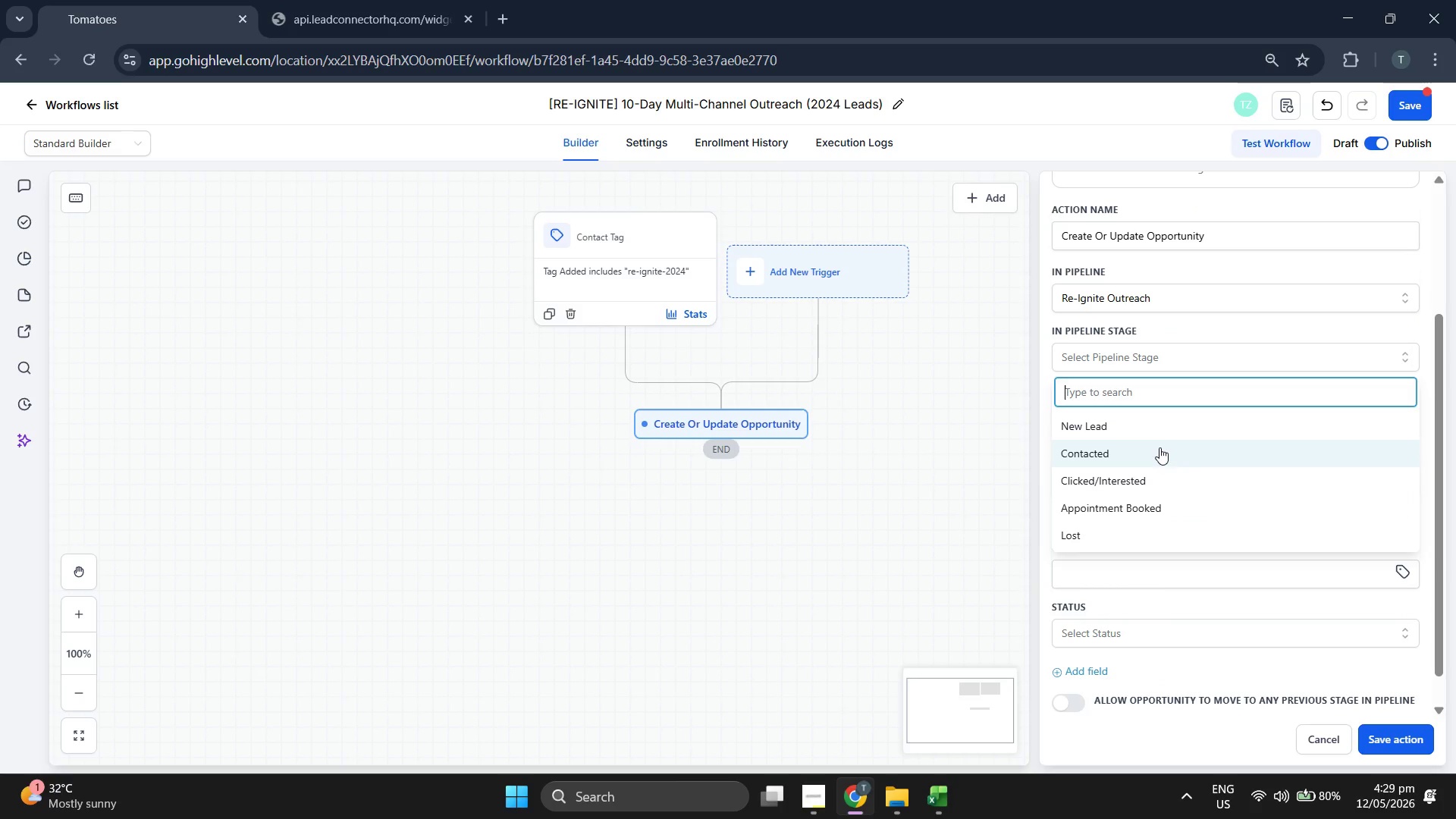 
wait(6.53)
 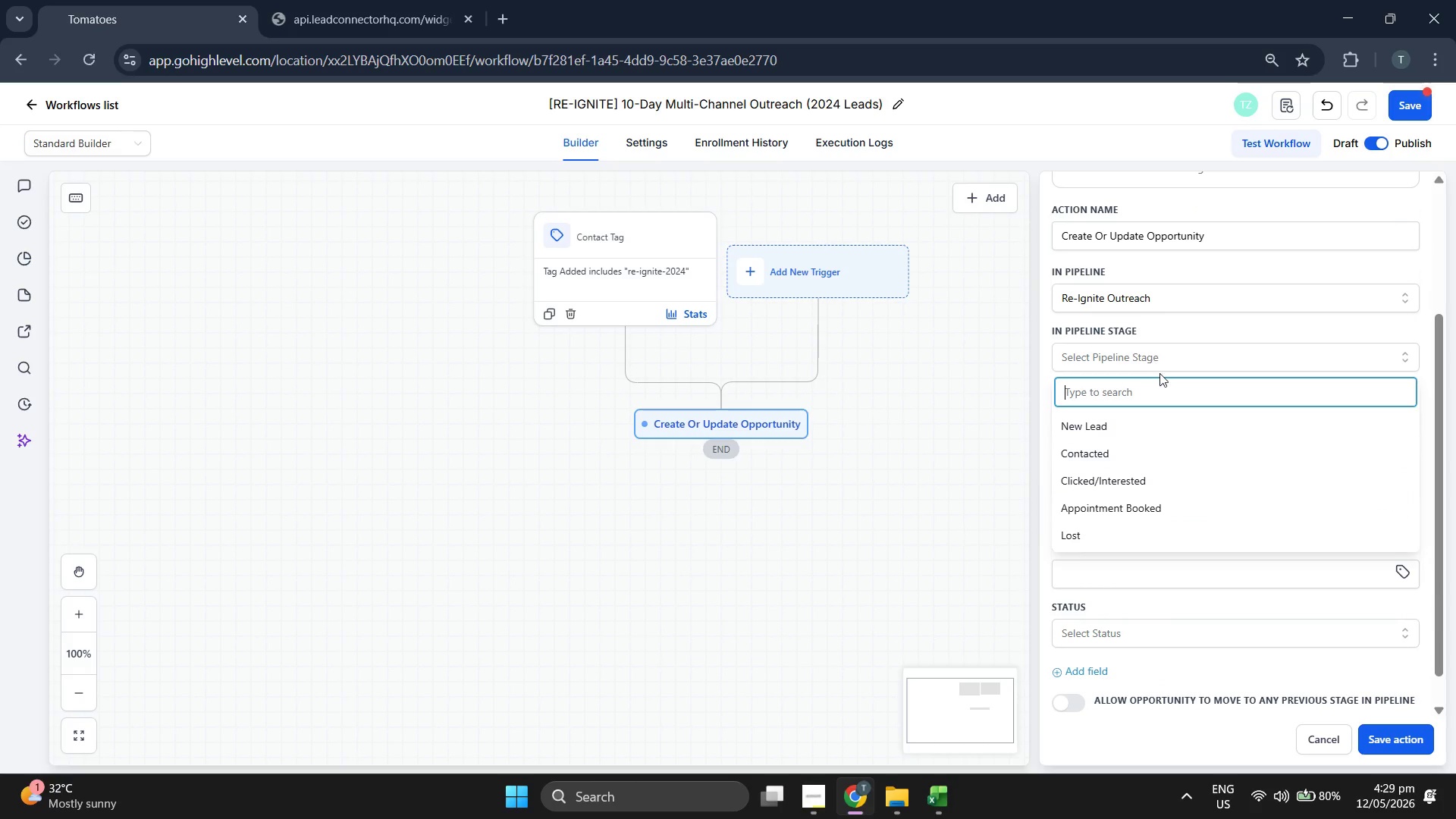 
left_click([1156, 451])
 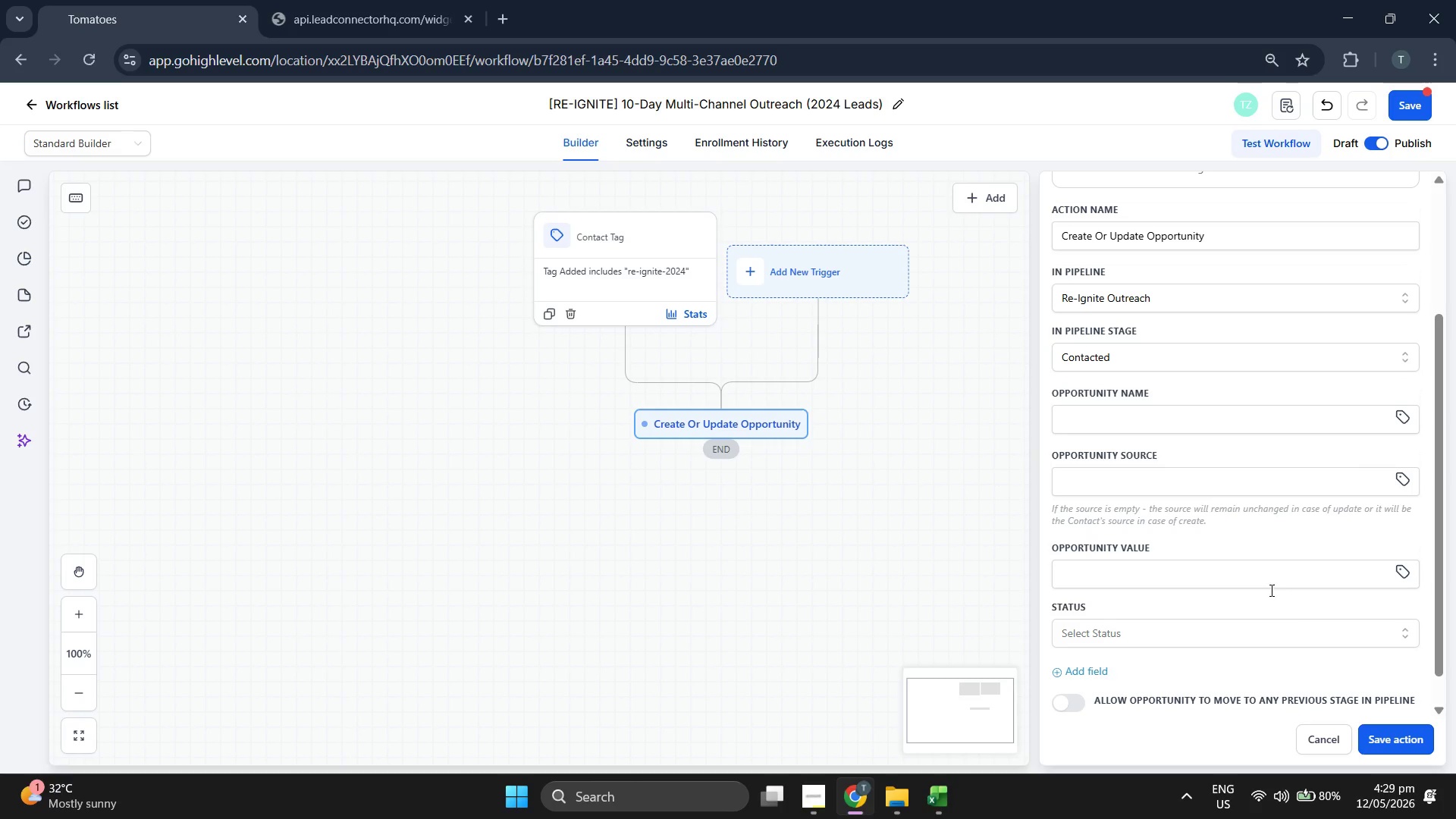 
scroll: coordinate [1285, 610], scroll_direction: down, amount: 1.0
 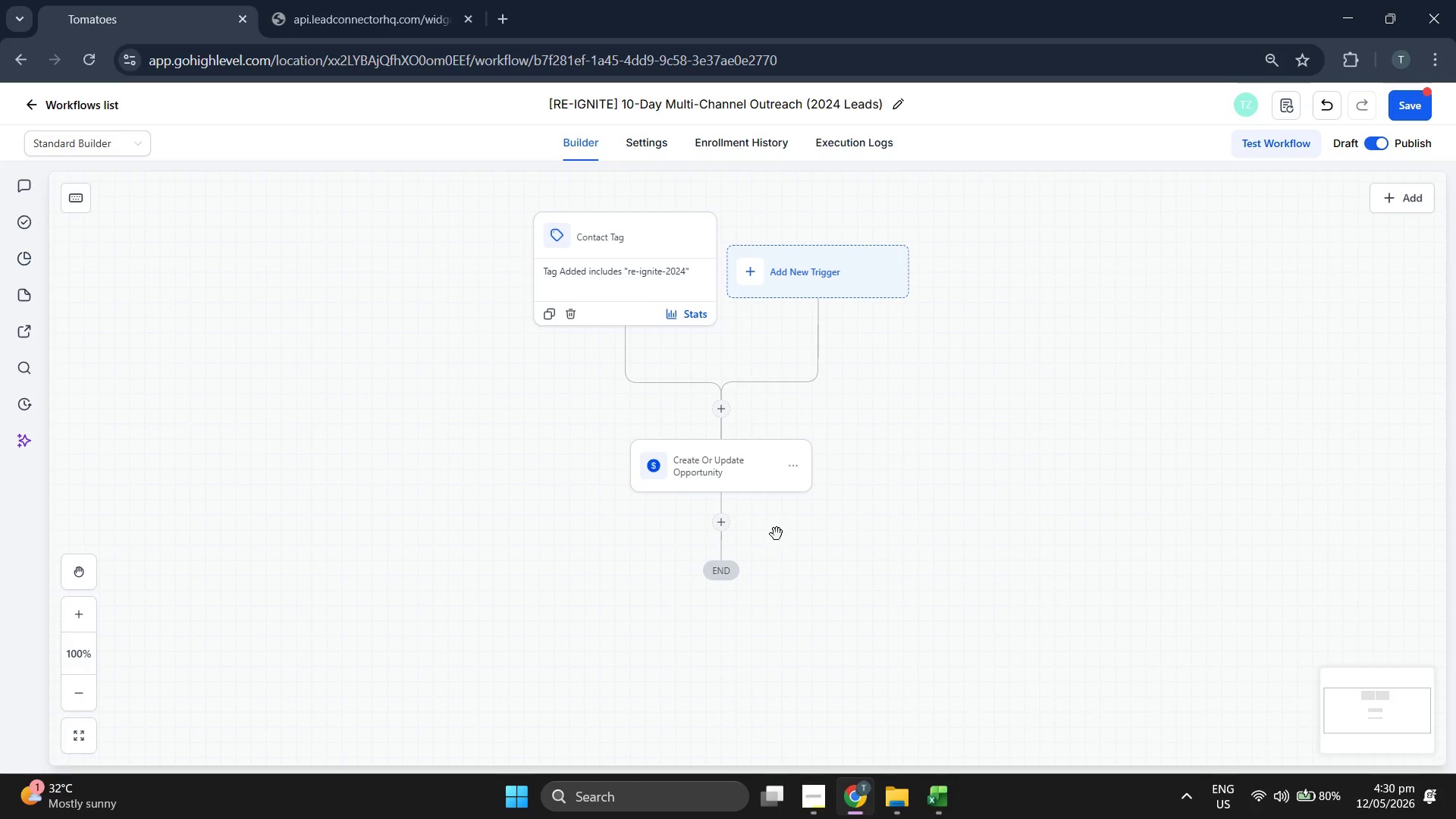 
left_click([720, 510])
 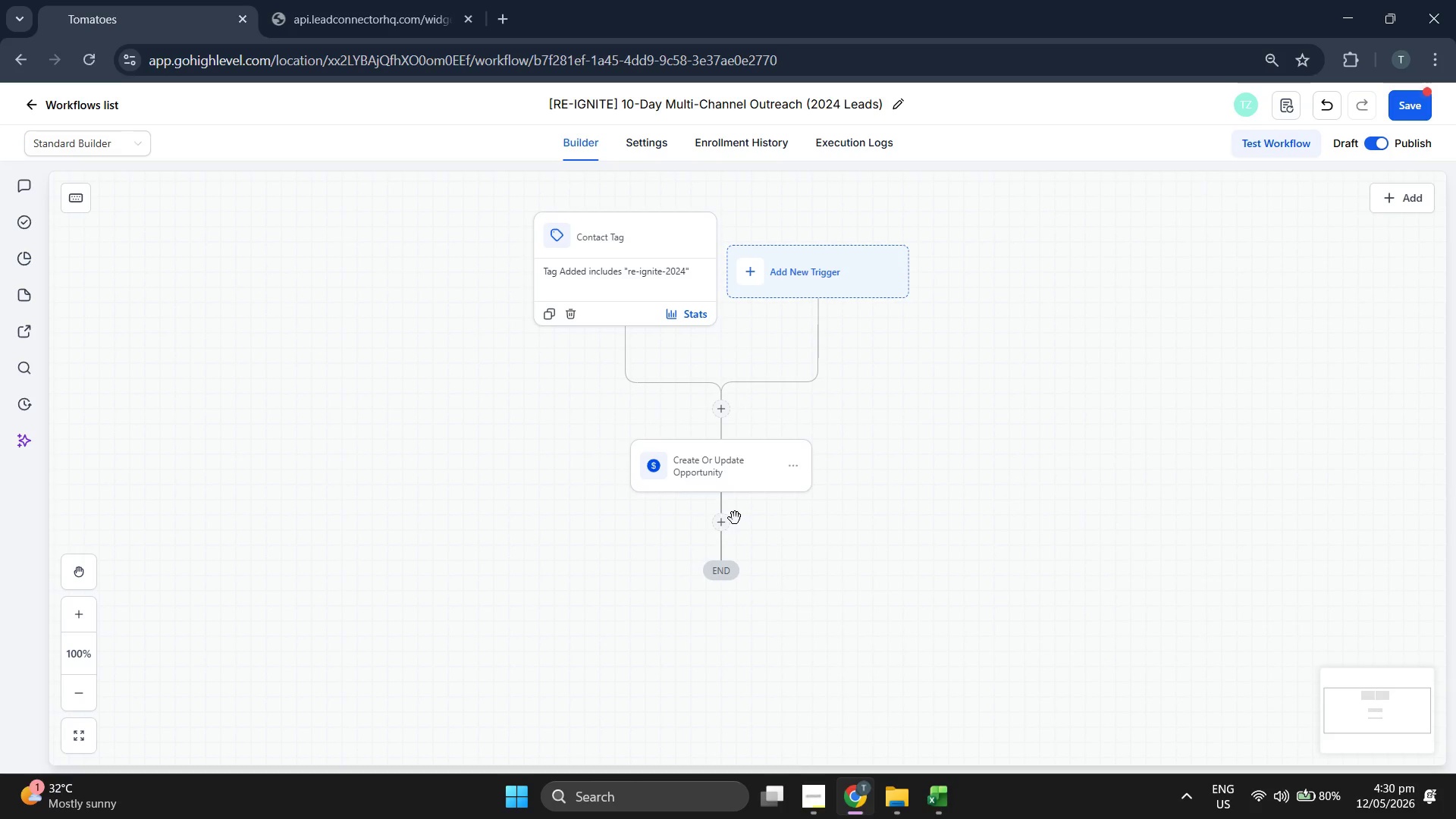 
left_click([724, 524])
 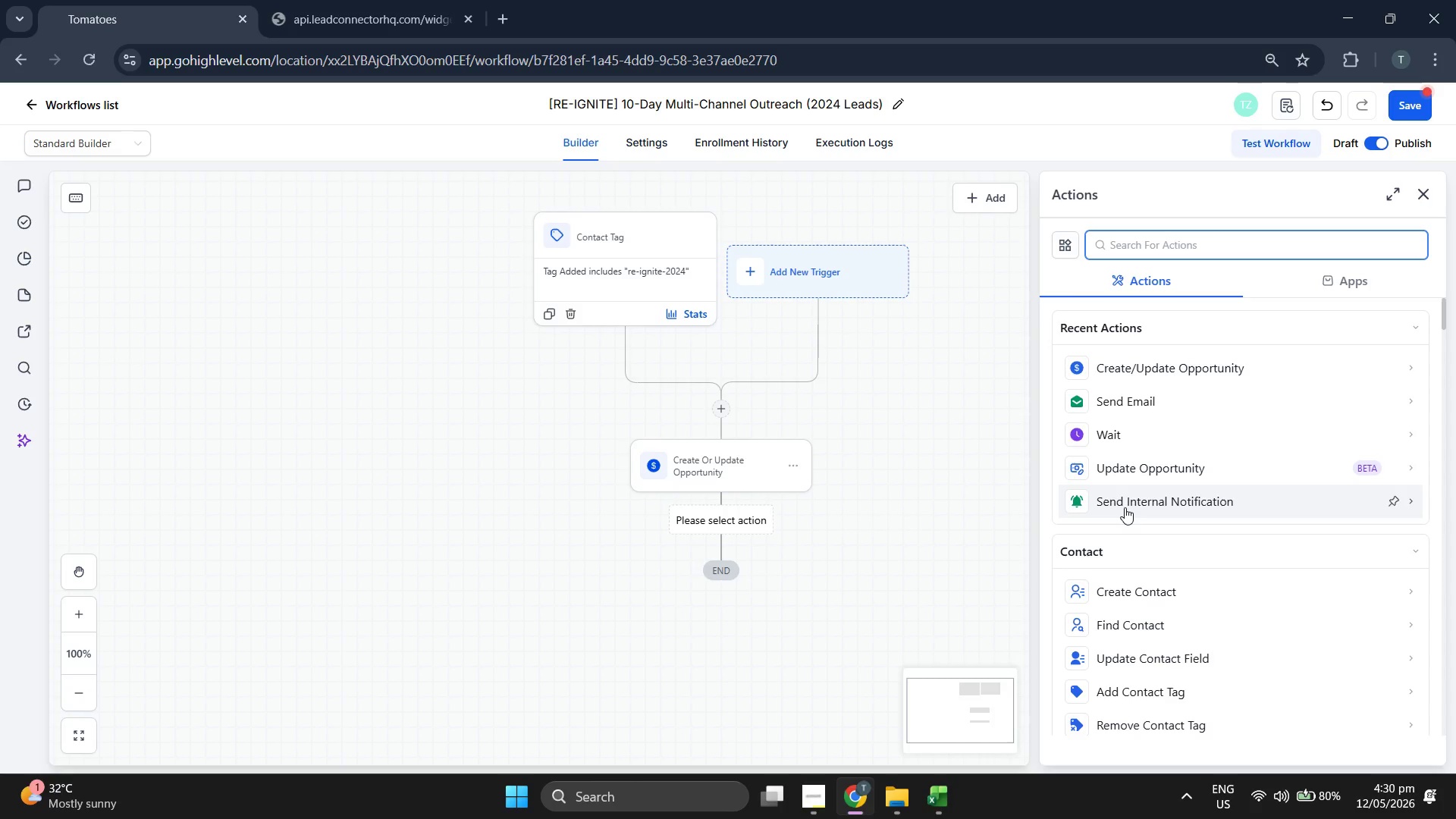 
scroll: coordinate [1204, 538], scroll_direction: down, amount: 6.0
 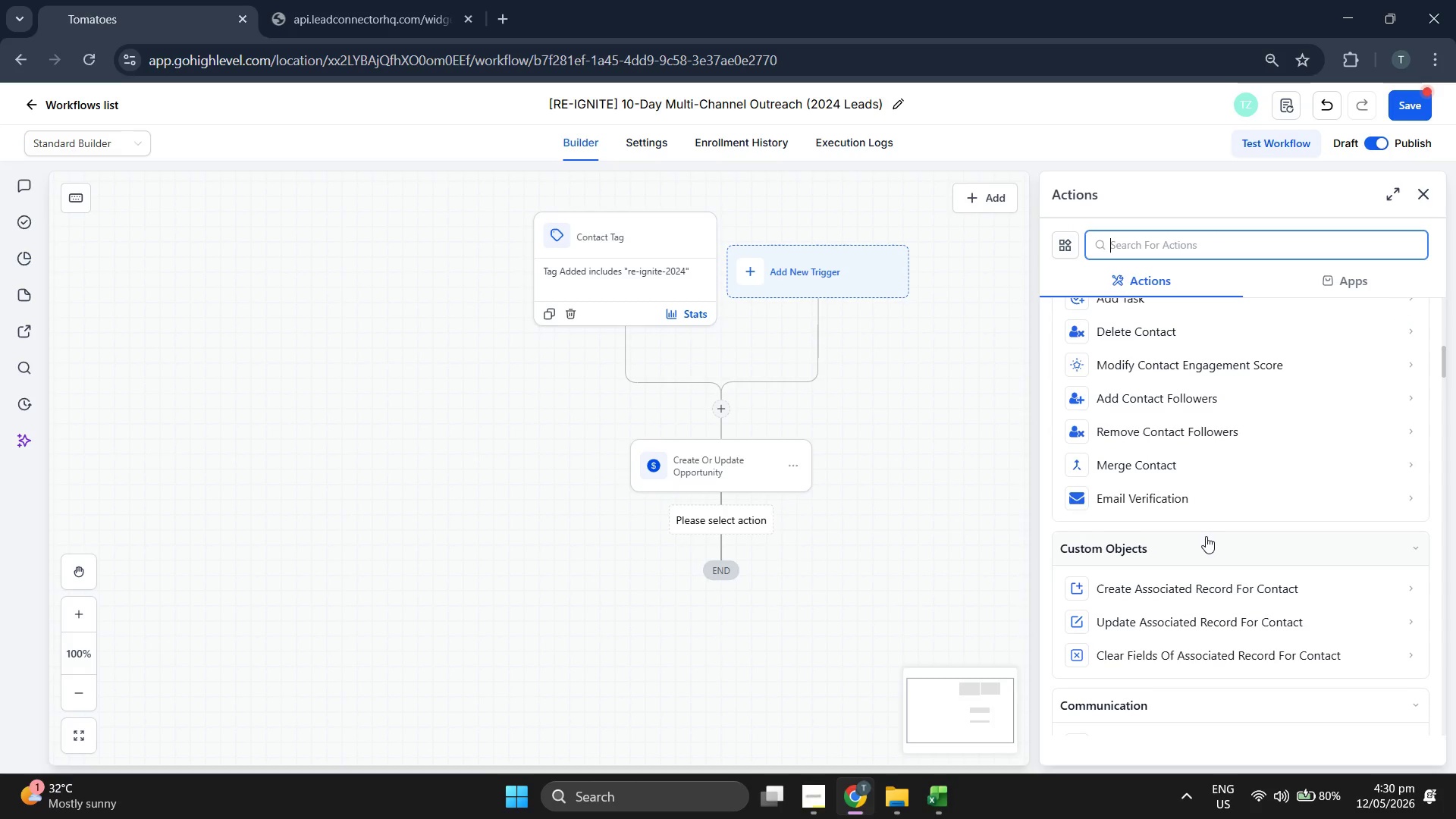 
scroll: coordinate [1223, 509], scroll_direction: down, amount: 5.0
 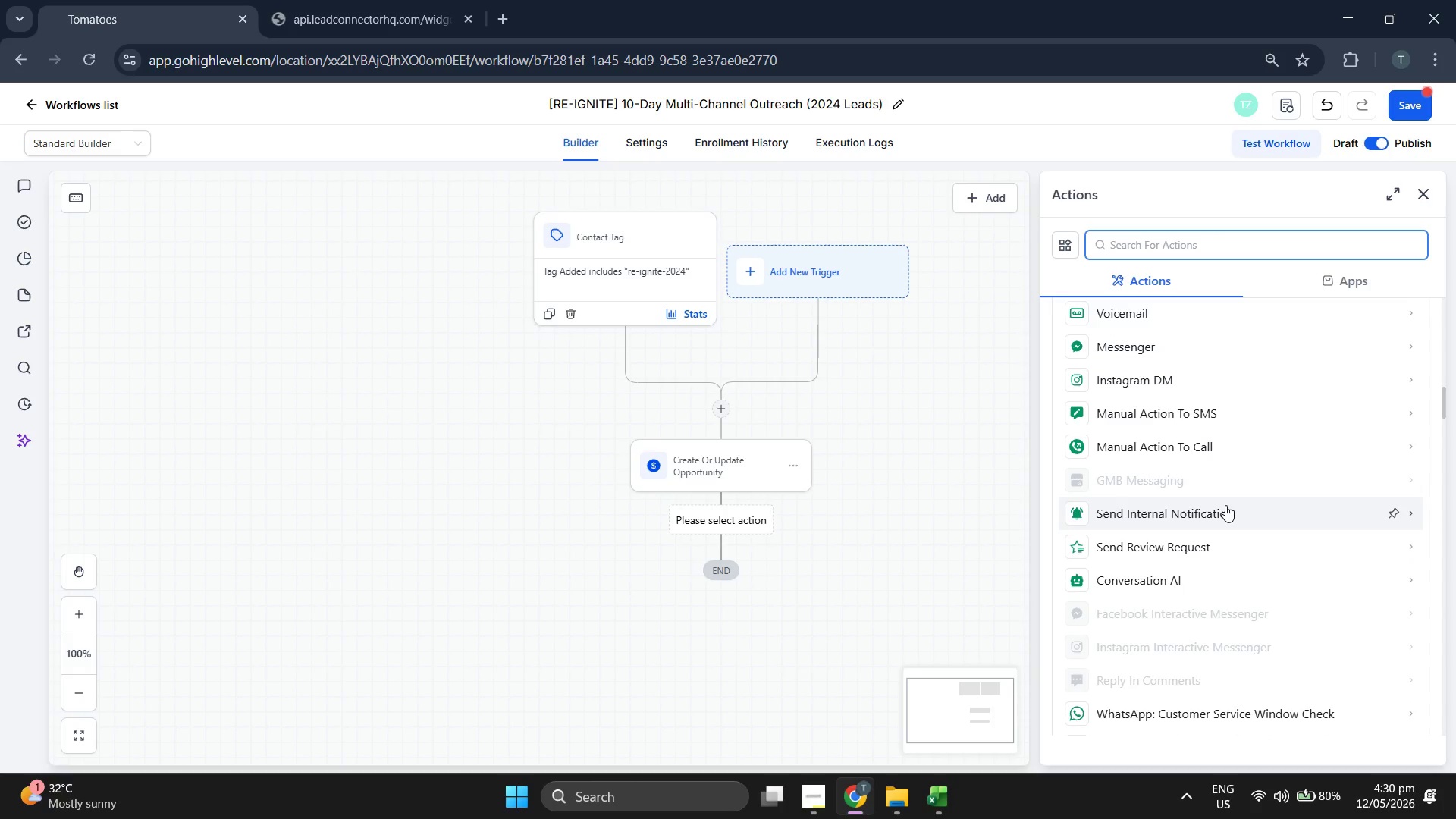 
scroll: coordinate [1225, 505], scroll_direction: down, amount: 5.0
 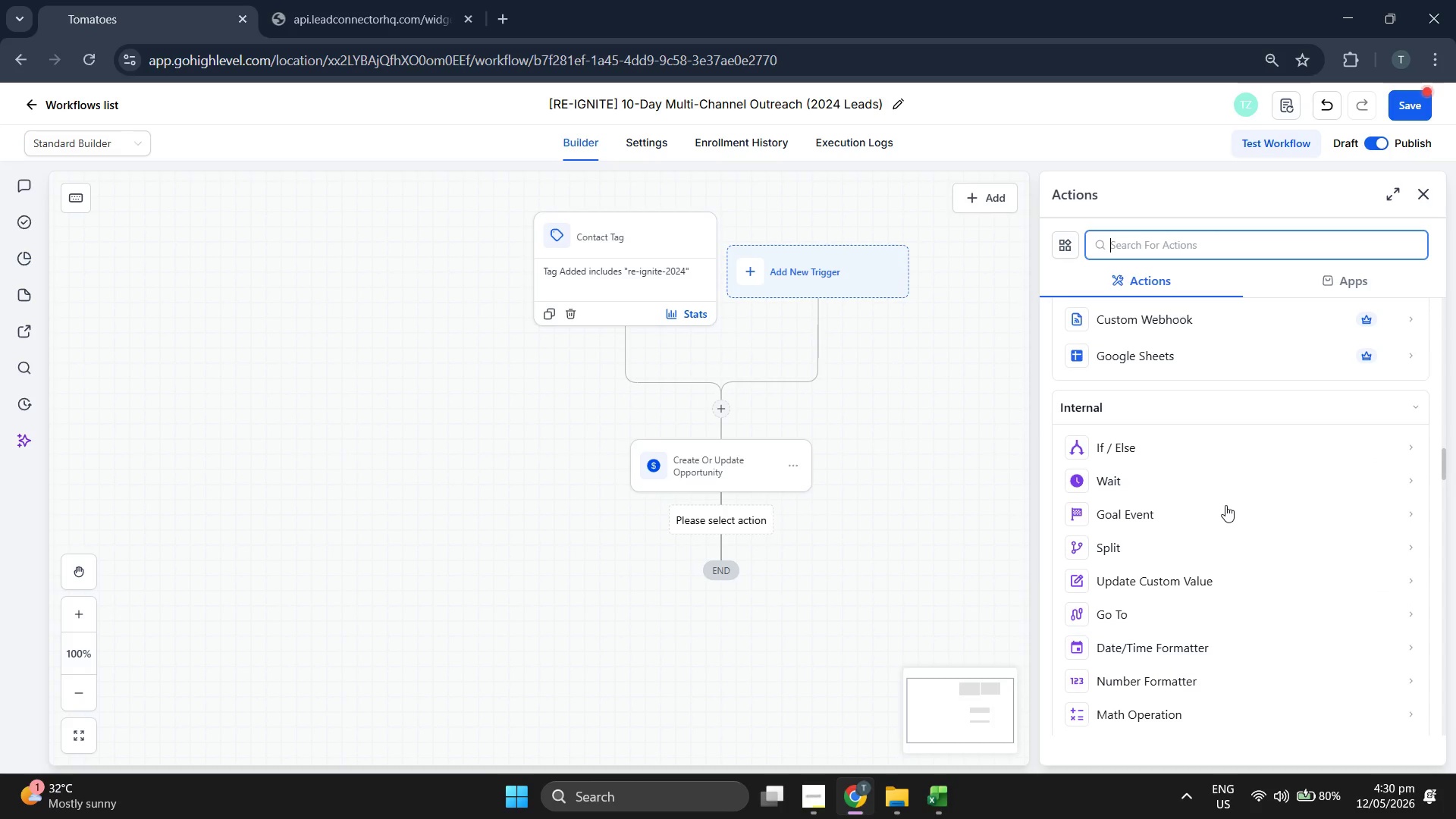 
scroll: coordinate [1222, 497], scroll_direction: down, amount: 7.0
 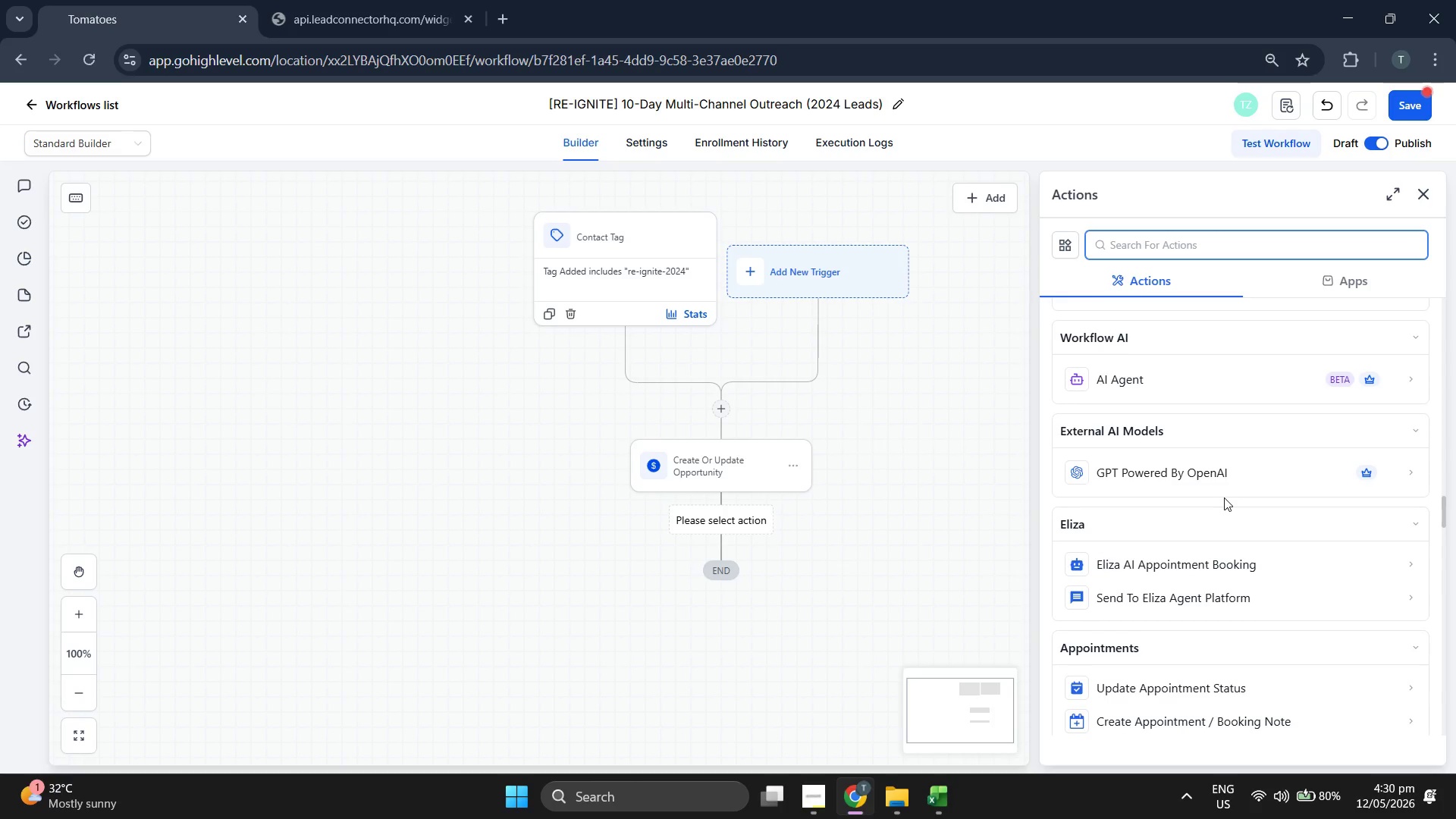 
scroll: coordinate [1228, 497], scroll_direction: down, amount: 7.0
 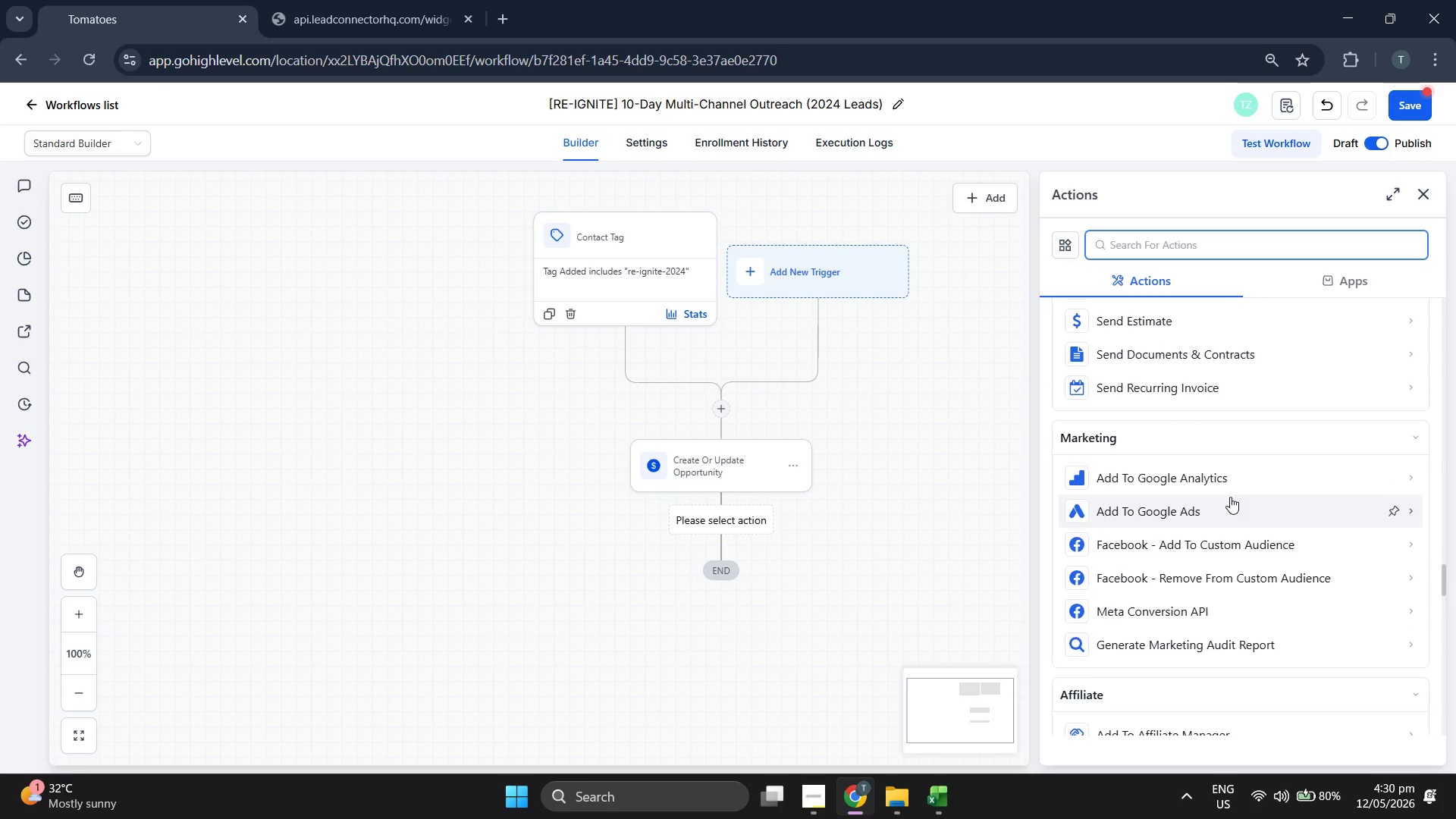 
scroll: coordinate [1234, 497], scroll_direction: up, amount: 6.0
 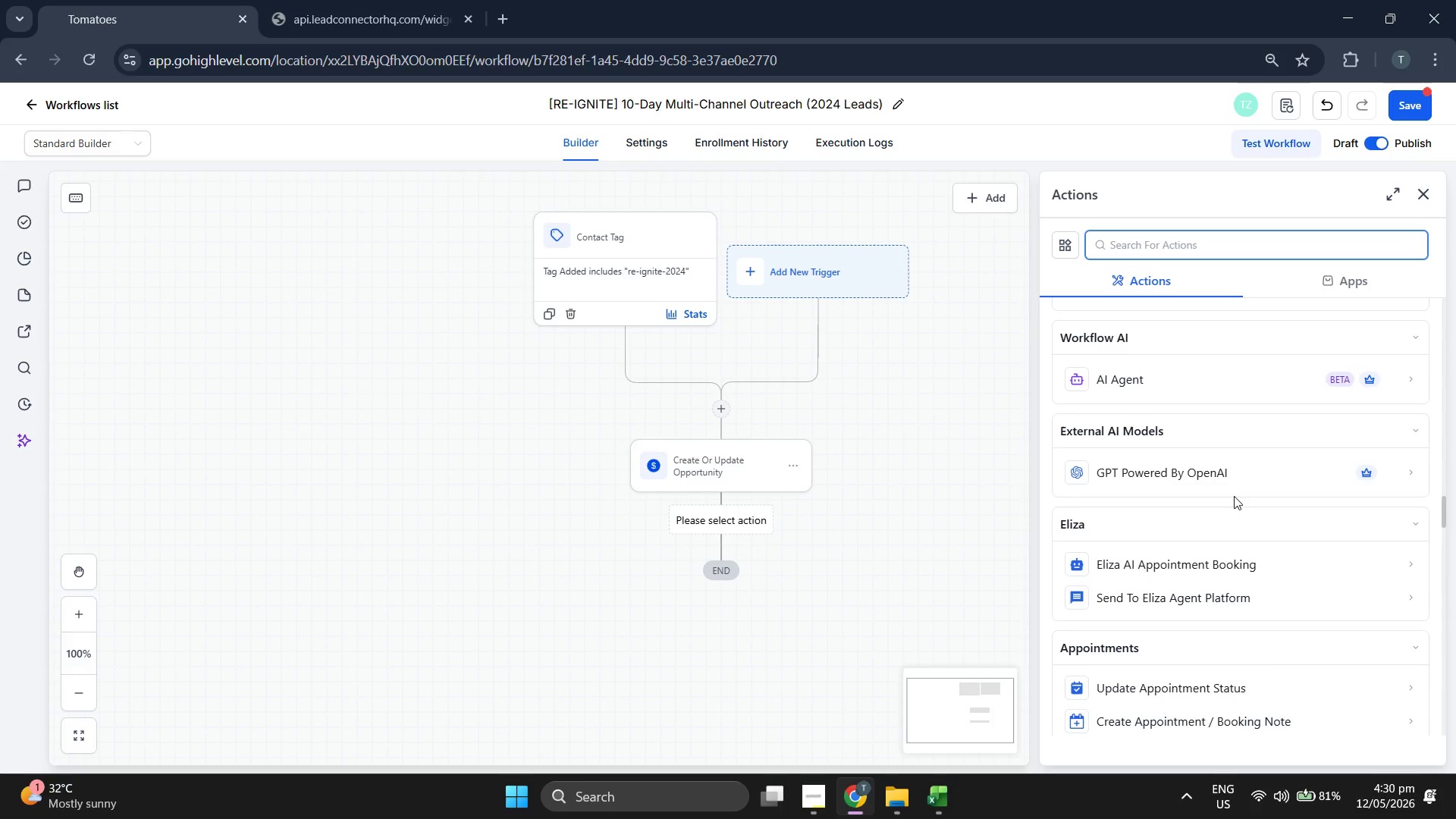 
scroll: coordinate [1226, 566], scroll_direction: up, amount: 7.0
 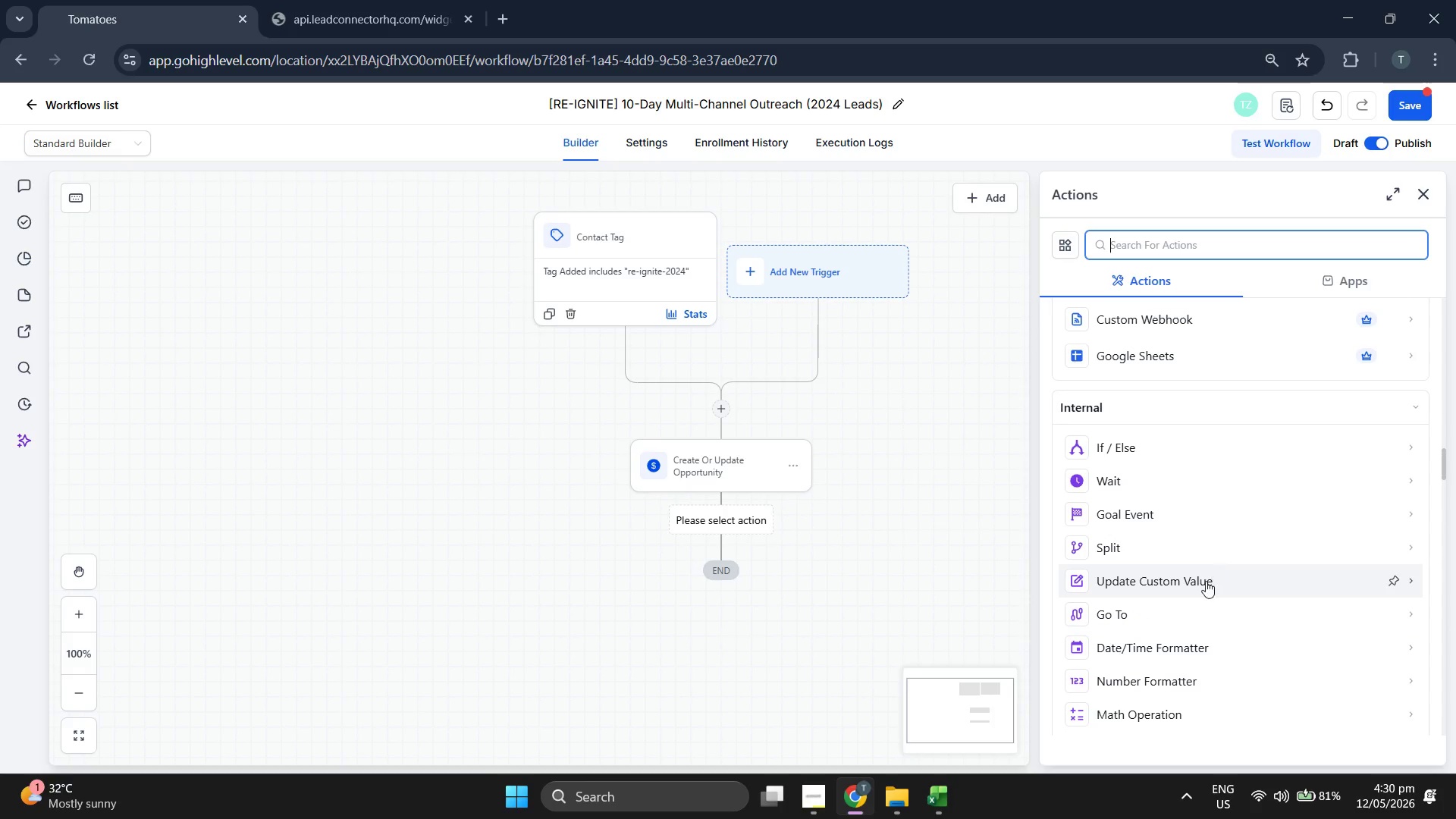 
scroll: coordinate [1197, 585], scroll_direction: up, amount: 6.0
 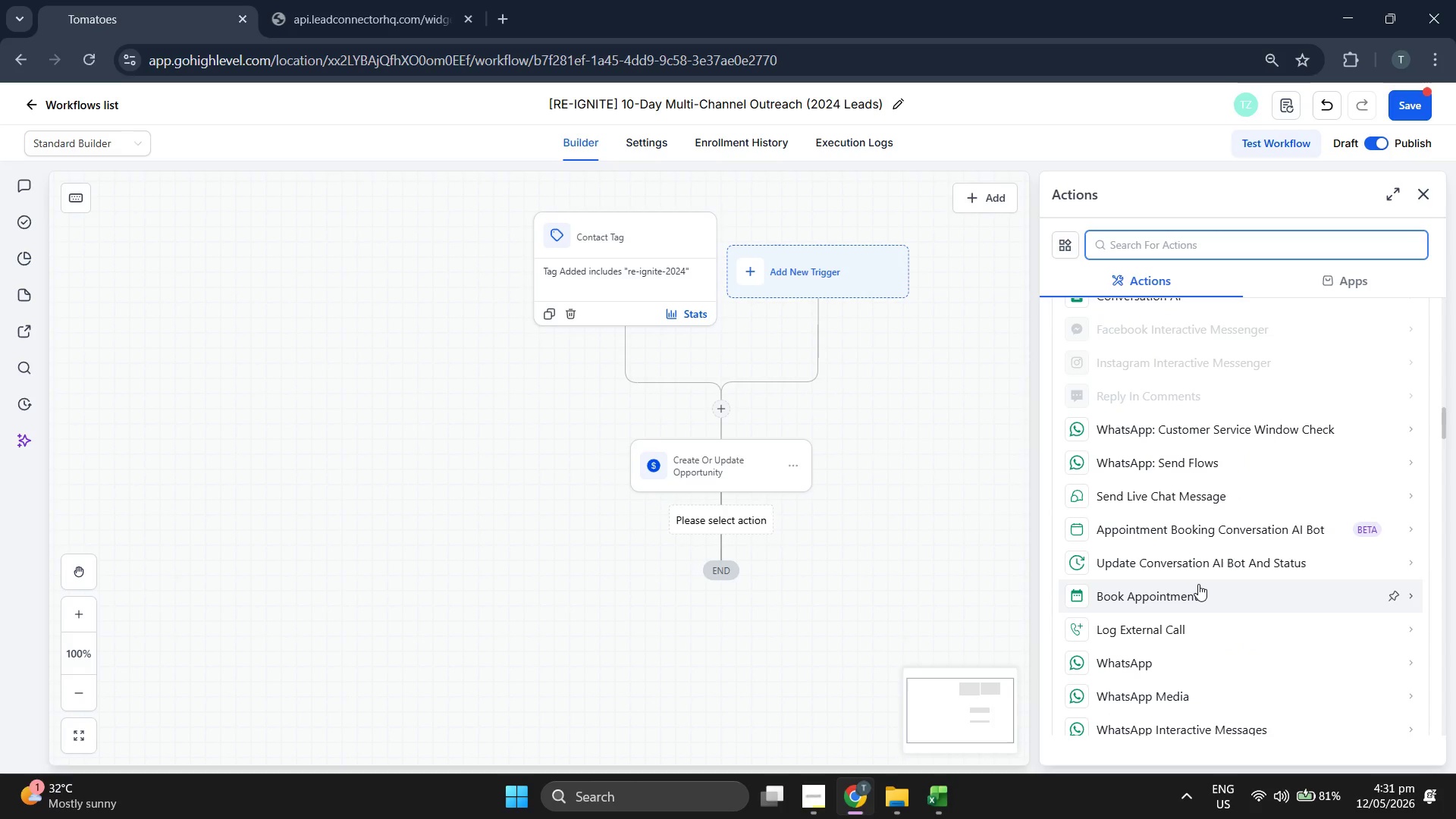 
scroll: coordinate [1200, 584], scroll_direction: up, amount: 6.0
 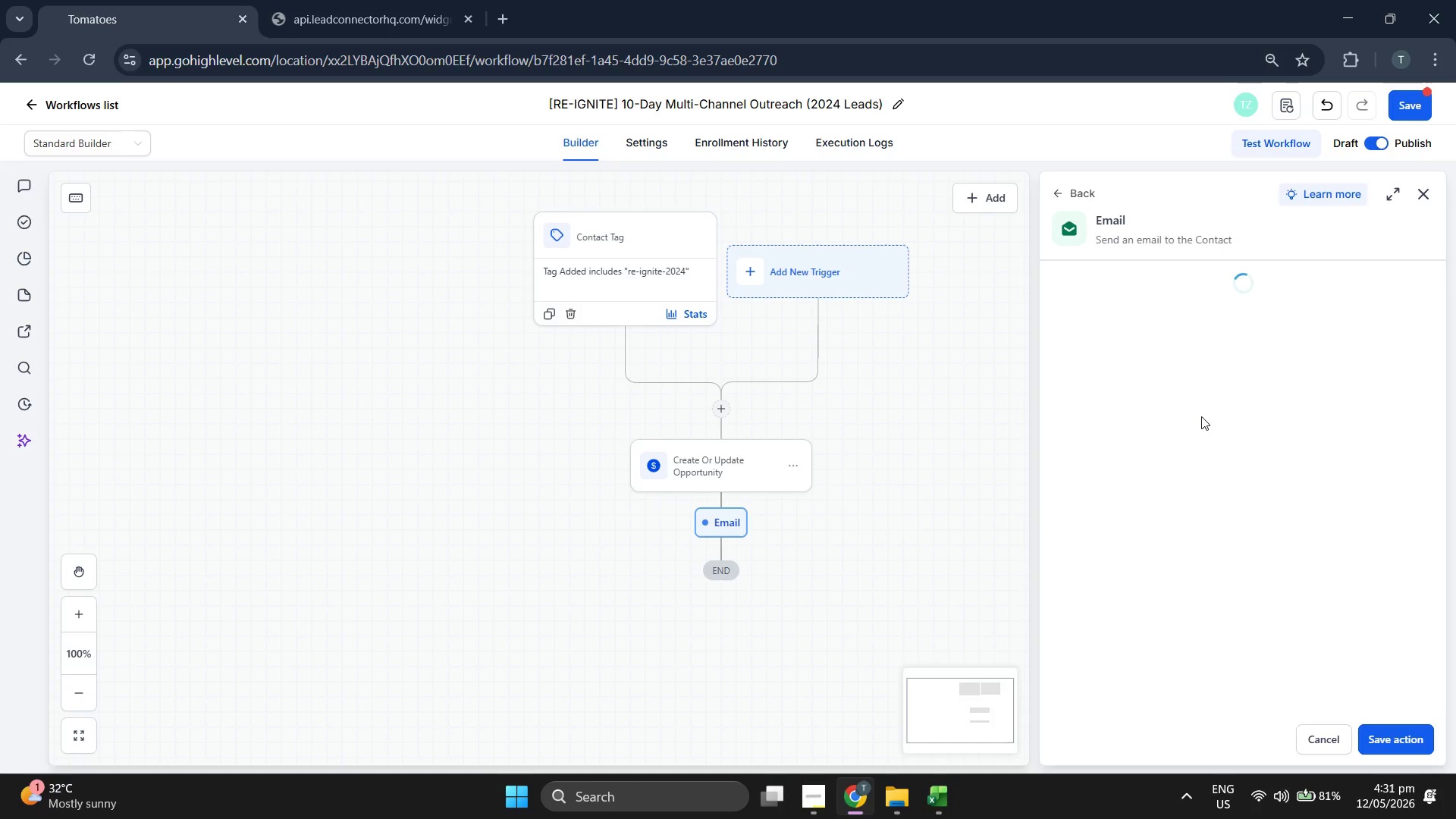 
scroll: coordinate [870, 379], scroll_direction: down, amount: 1.0
 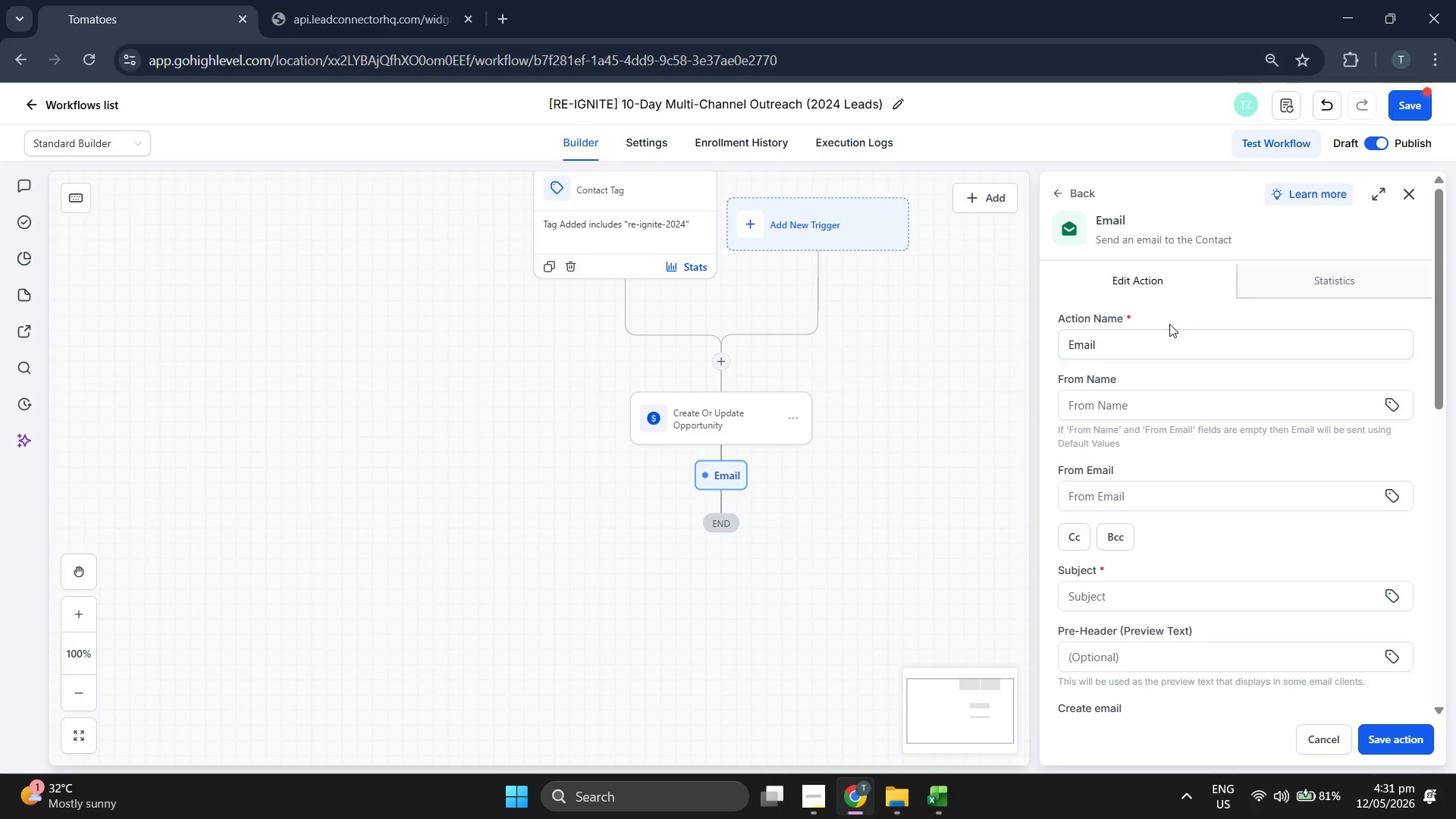 
double_click([1179, 334])
 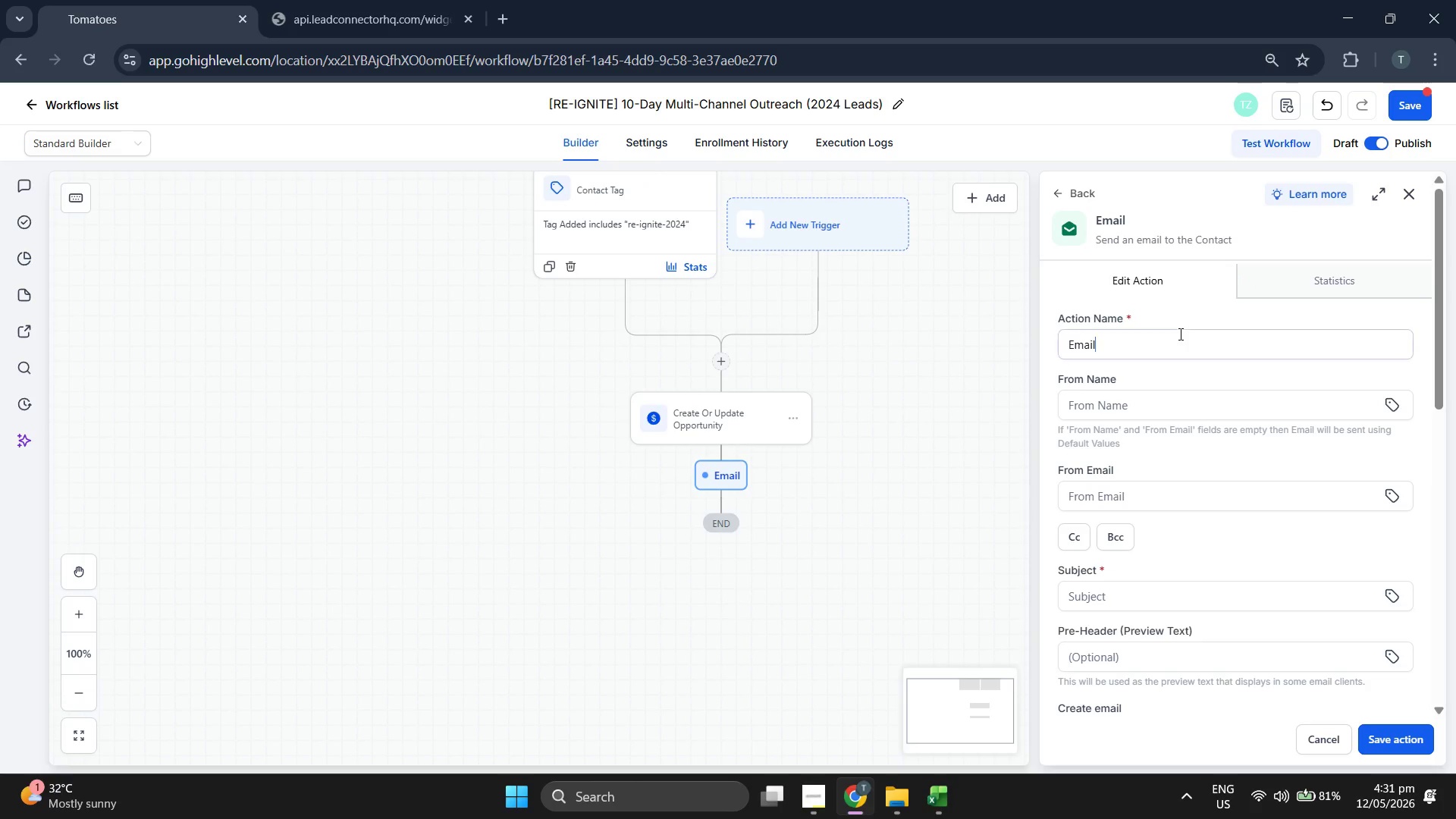 
type( 1: THE "rE)
key(Backspace)
key(Backspace)
type(R)
key(Backspace)
key(Backspace)
key(Backspace)
key(Backspace)
key(Backspace)
type(je )
key(Backspace)
key(Backspace)
key(Backspace)
type(he " R)
key(Backspace)
key(Backspace)
type(r)
key(Backspace)
type(Re-Ignite" Vision)
 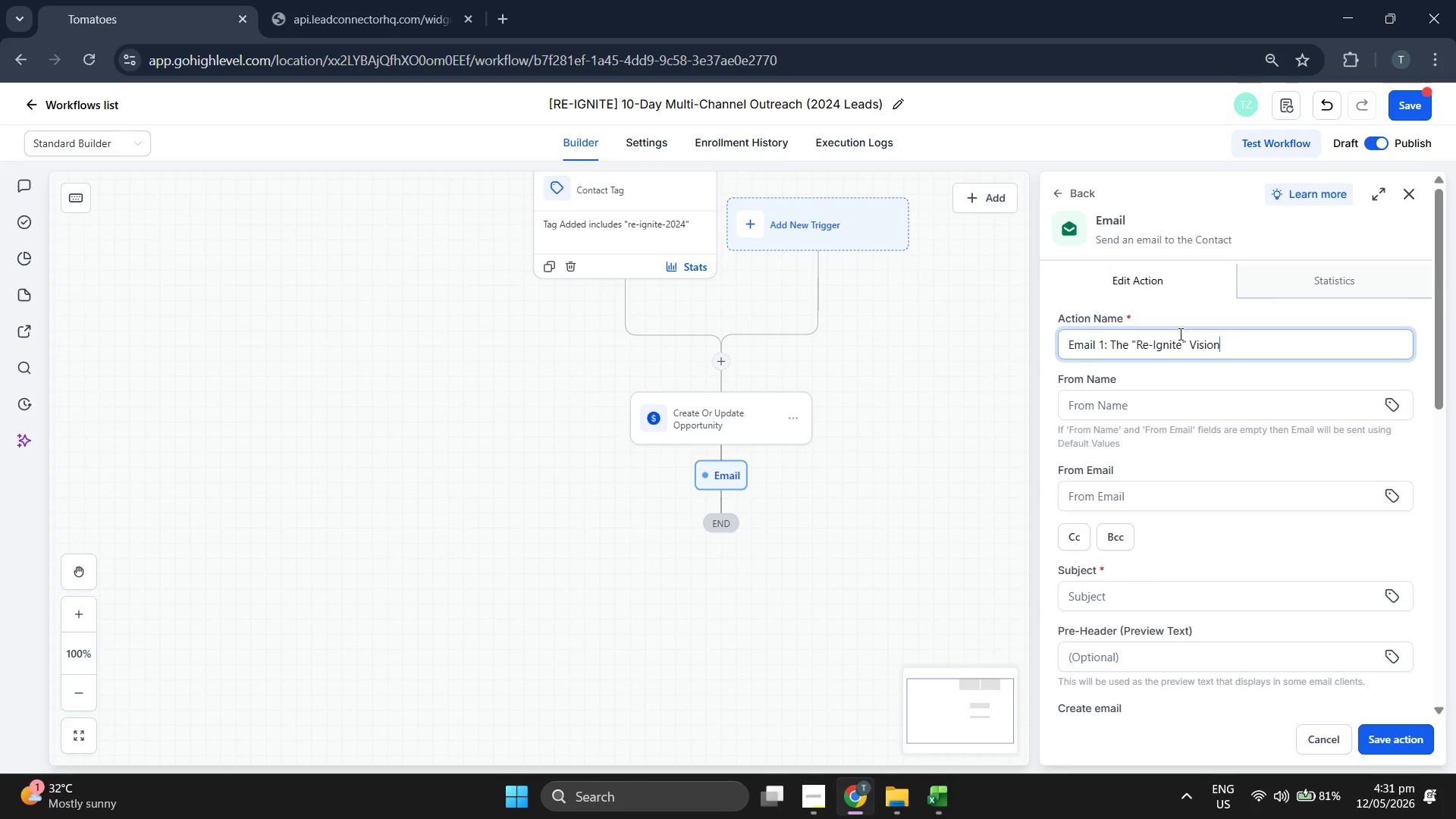 
scroll: coordinate [1248, 414], scroll_direction: down, amount: 2.0
 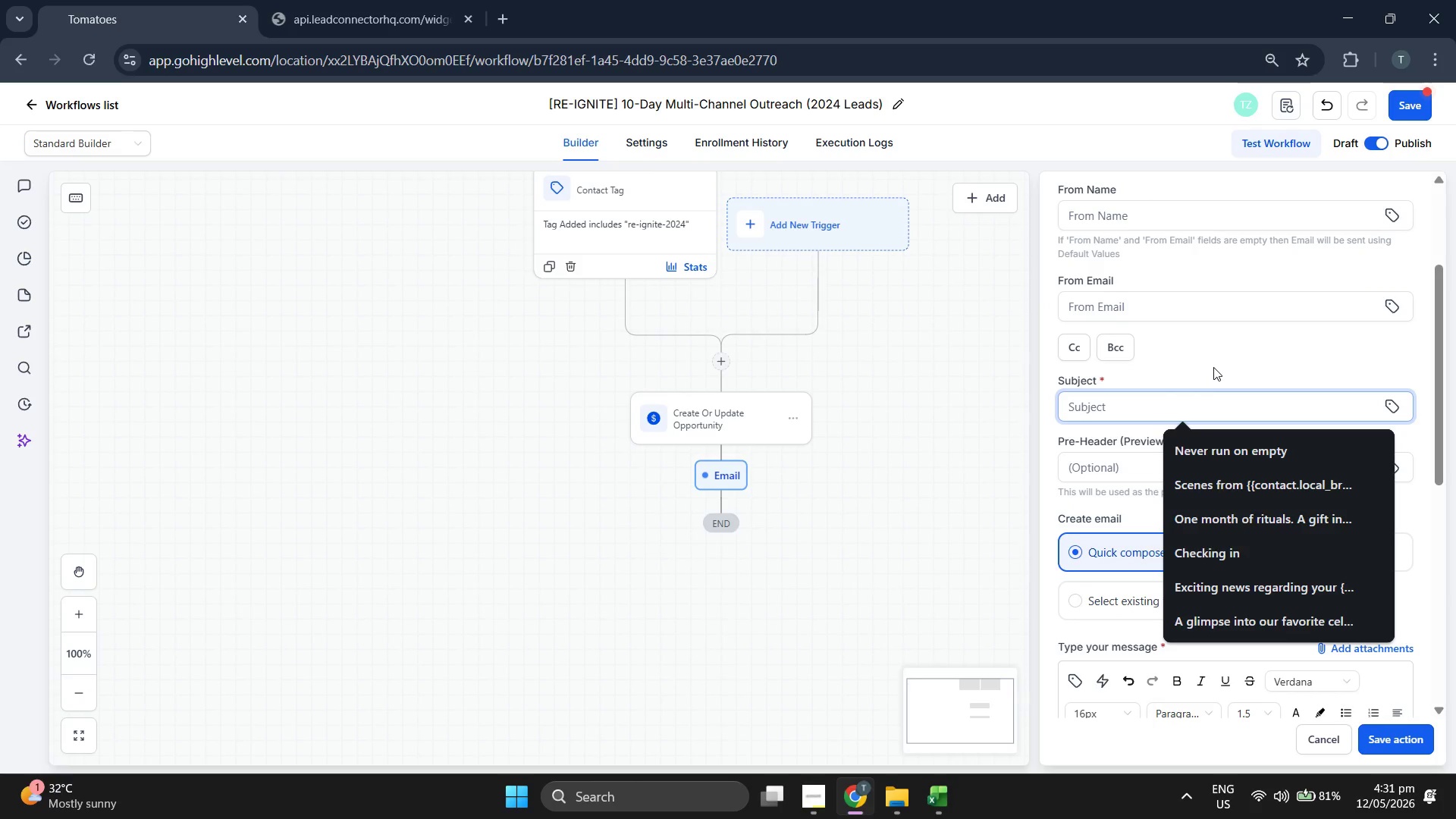 
type(Hey )
 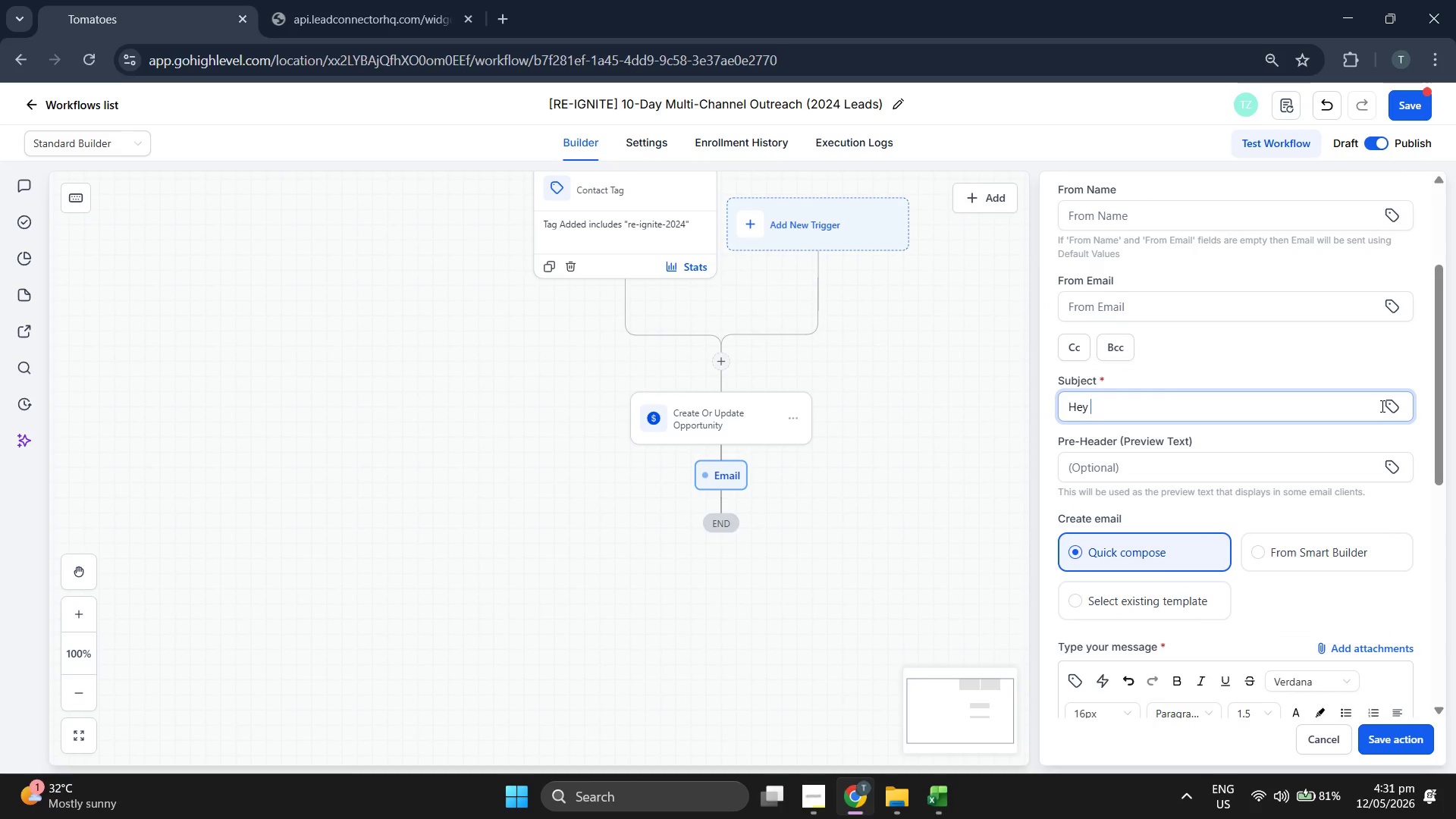 
left_click([1393, 412])
 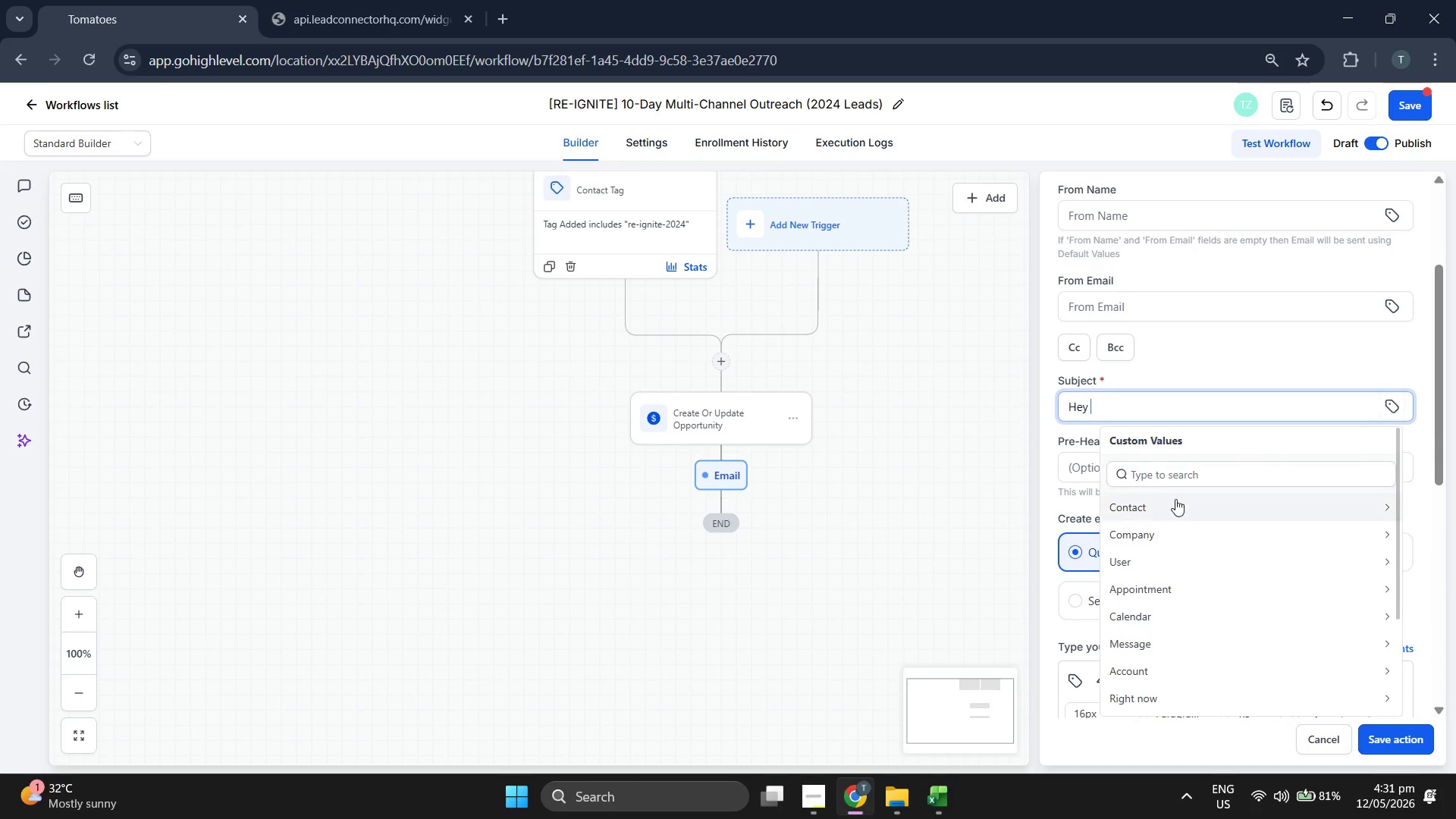 
left_click([1173, 507])
 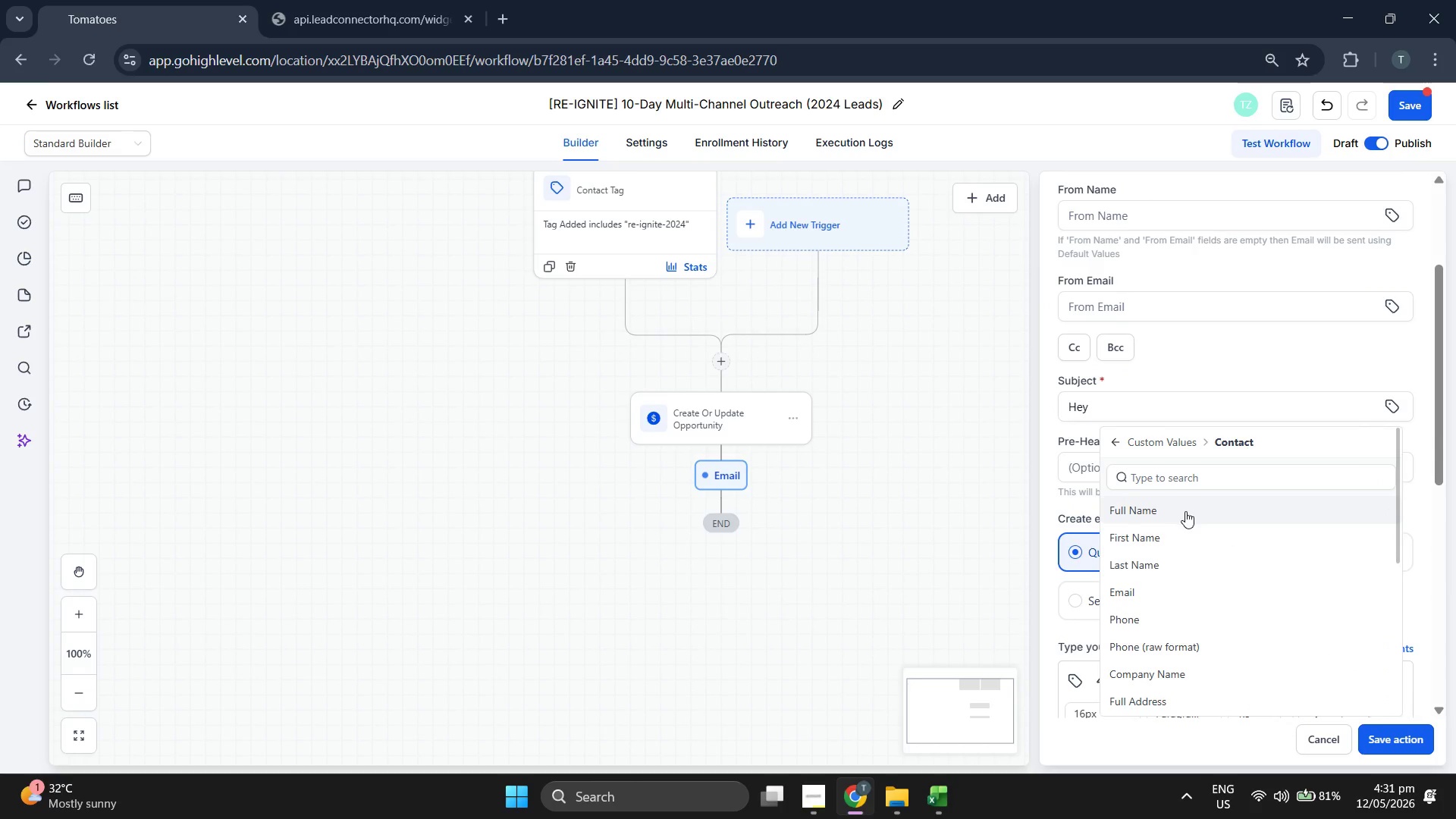 
left_click([1184, 529])
 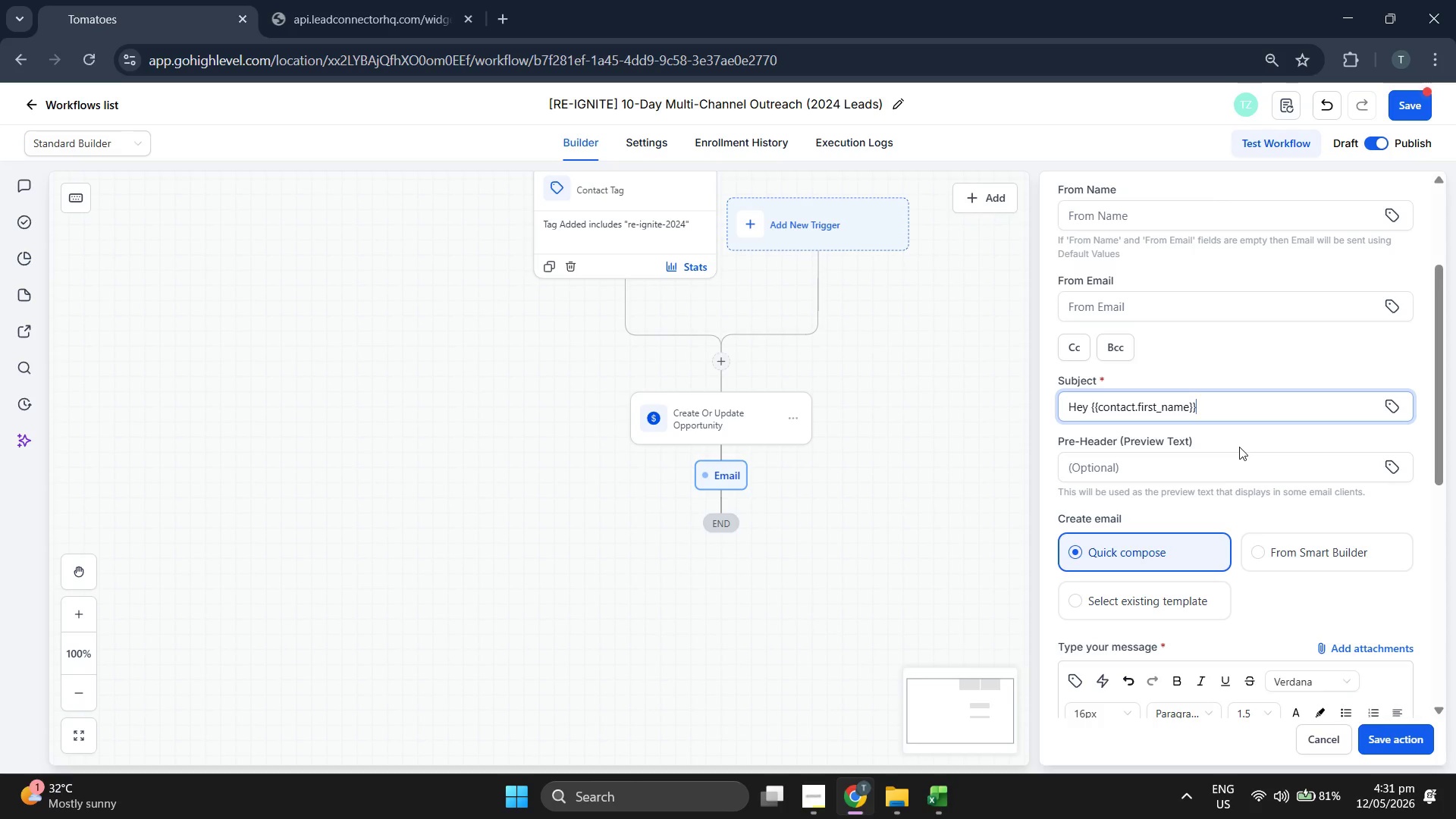 
type(, let's get back into )
 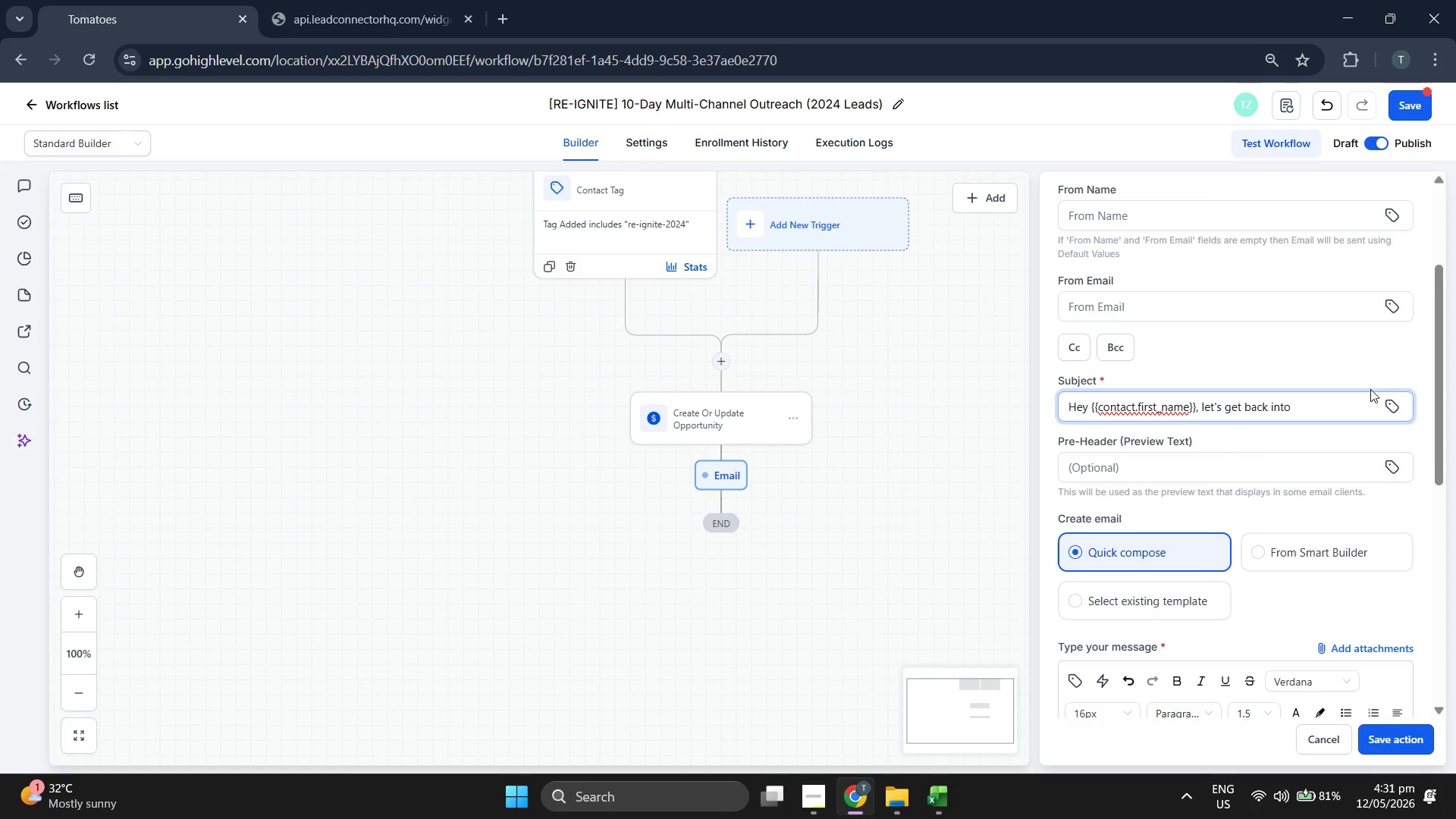 
left_click([1389, 402])
 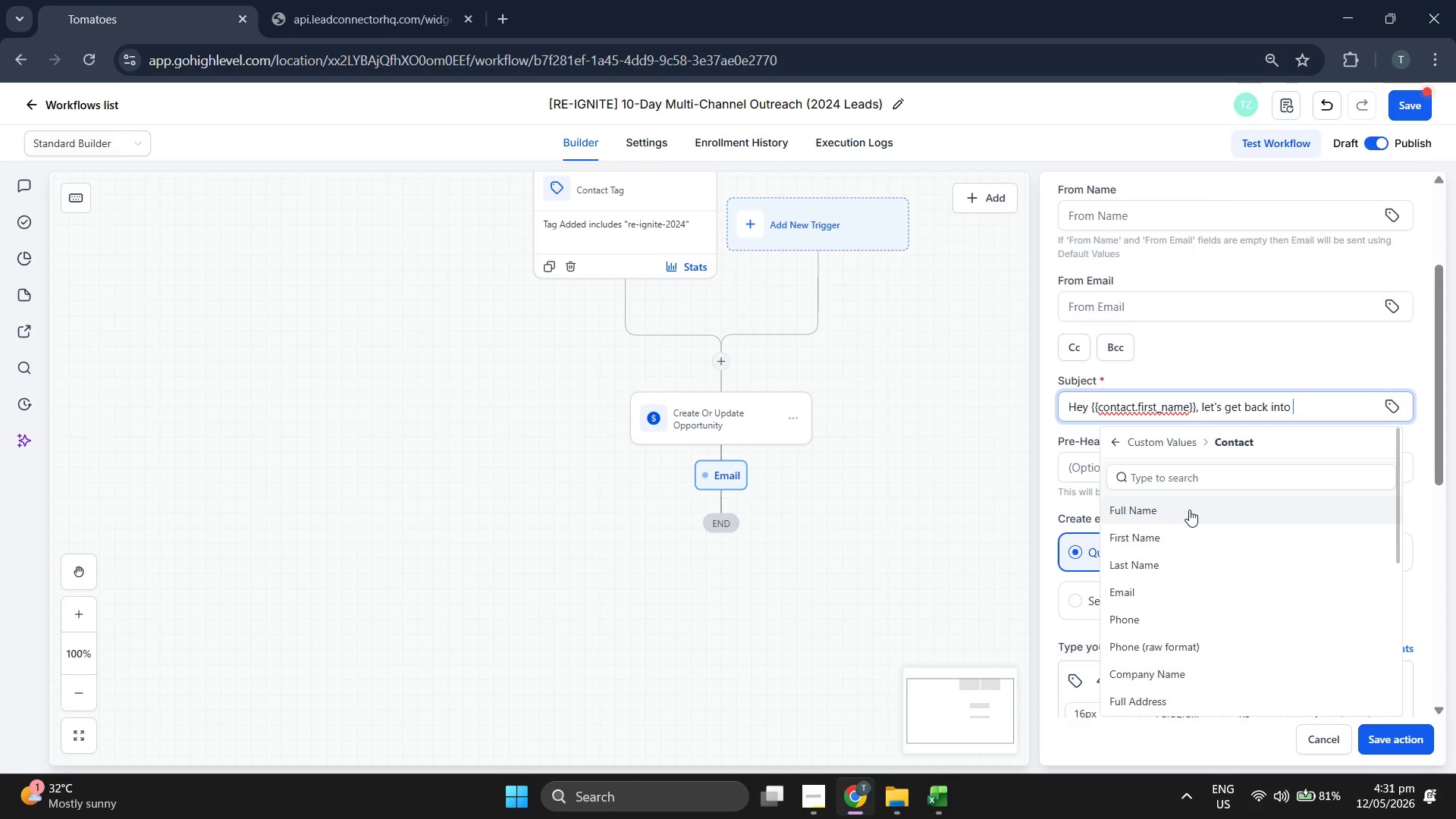 
scroll: coordinate [1204, 629], scroll_direction: down, amount: 6.0
 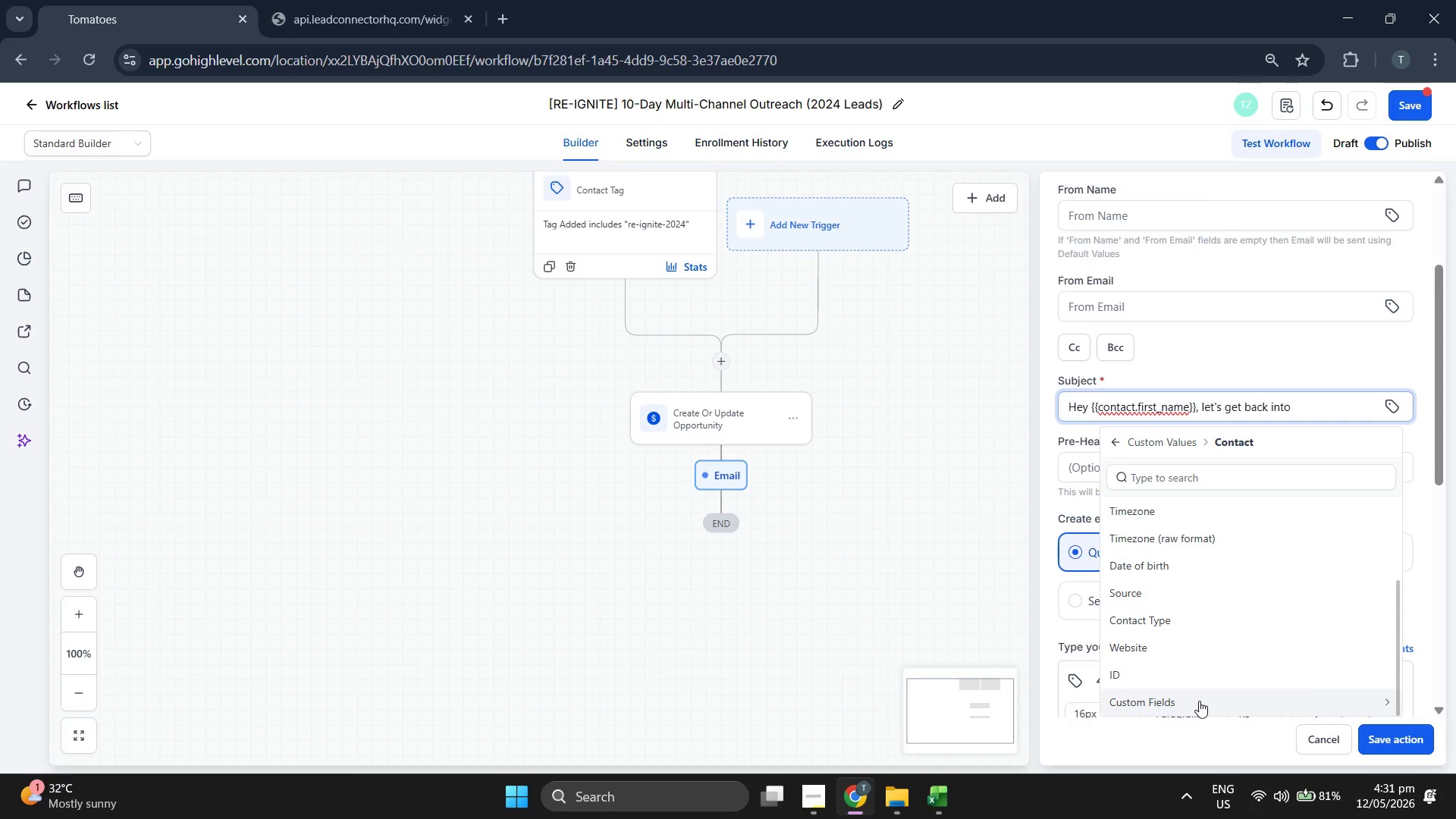 
left_click([1197, 704])
 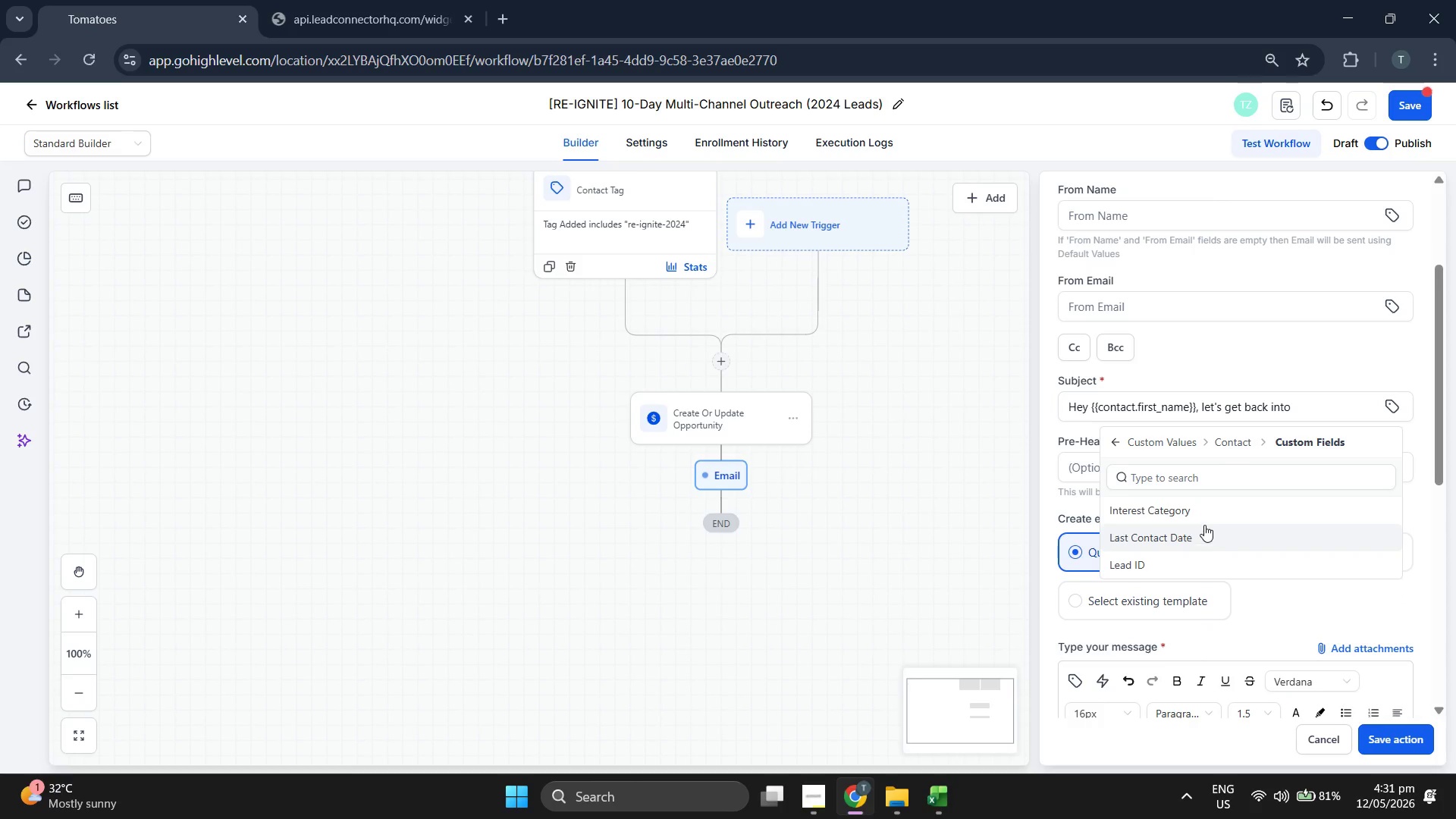 
left_click([1203, 511])
 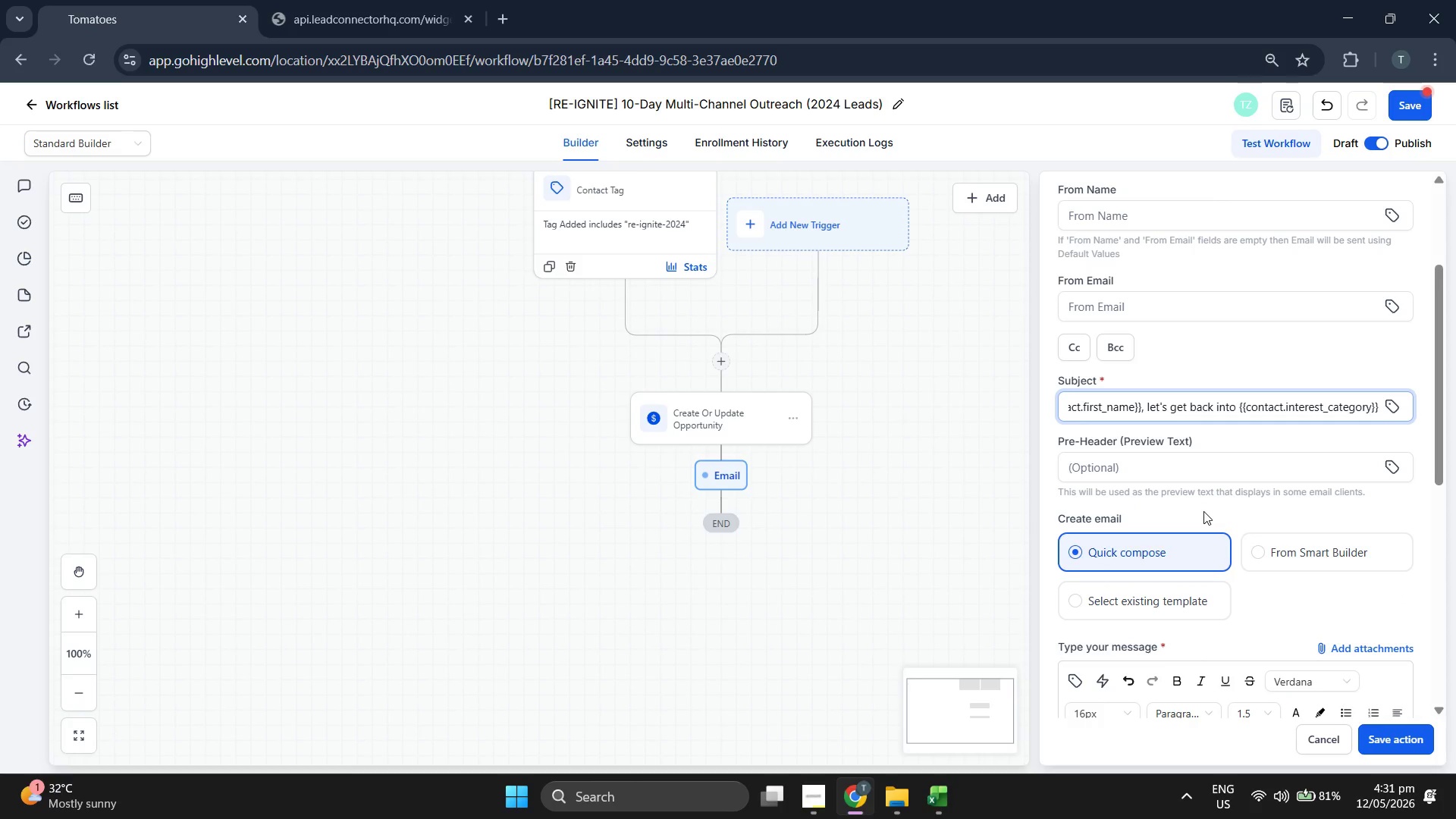 
key(Shift+Slash)
 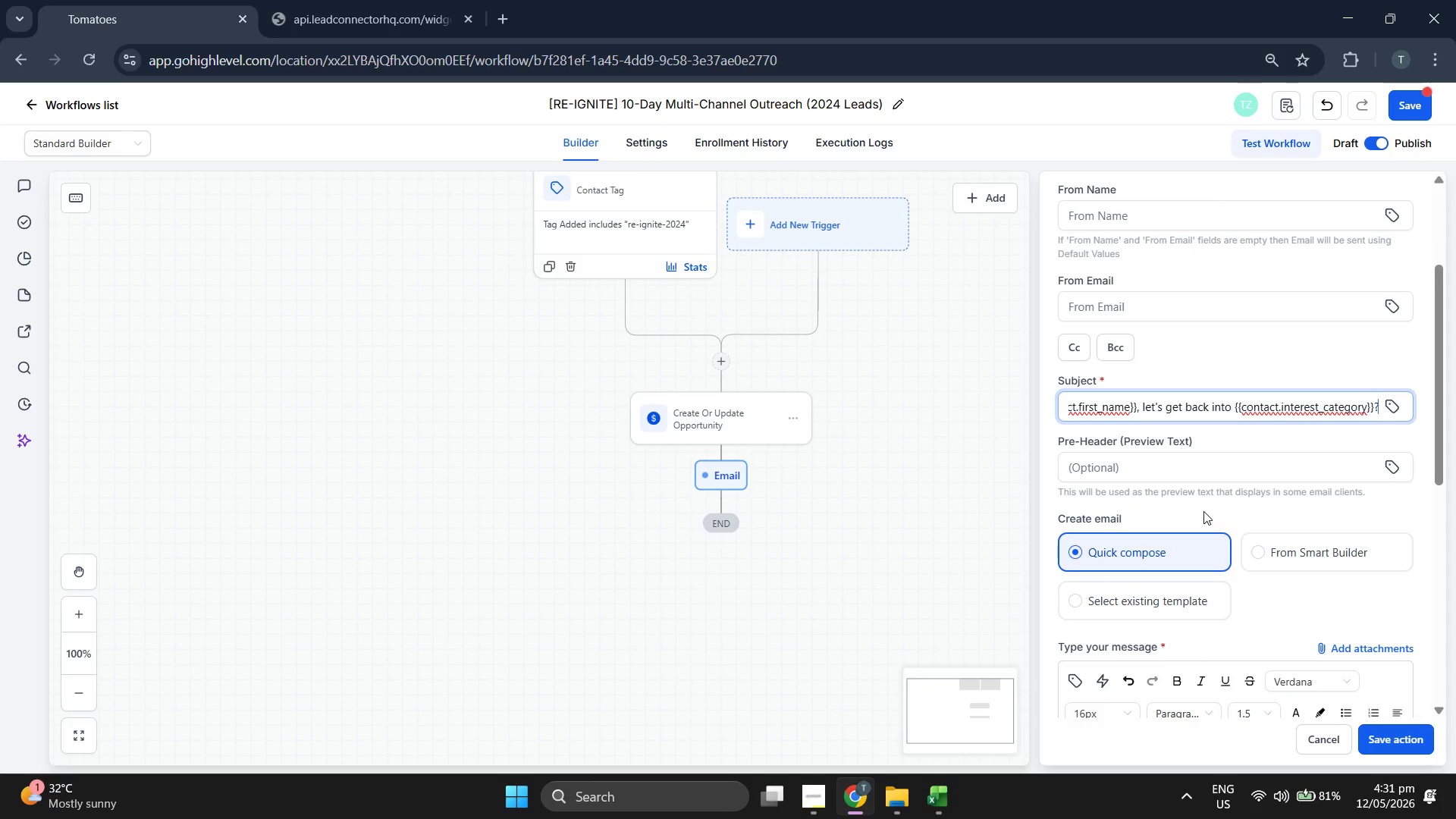 
scroll: coordinate [1203, 511], scroll_direction: down, amount: 3.0
 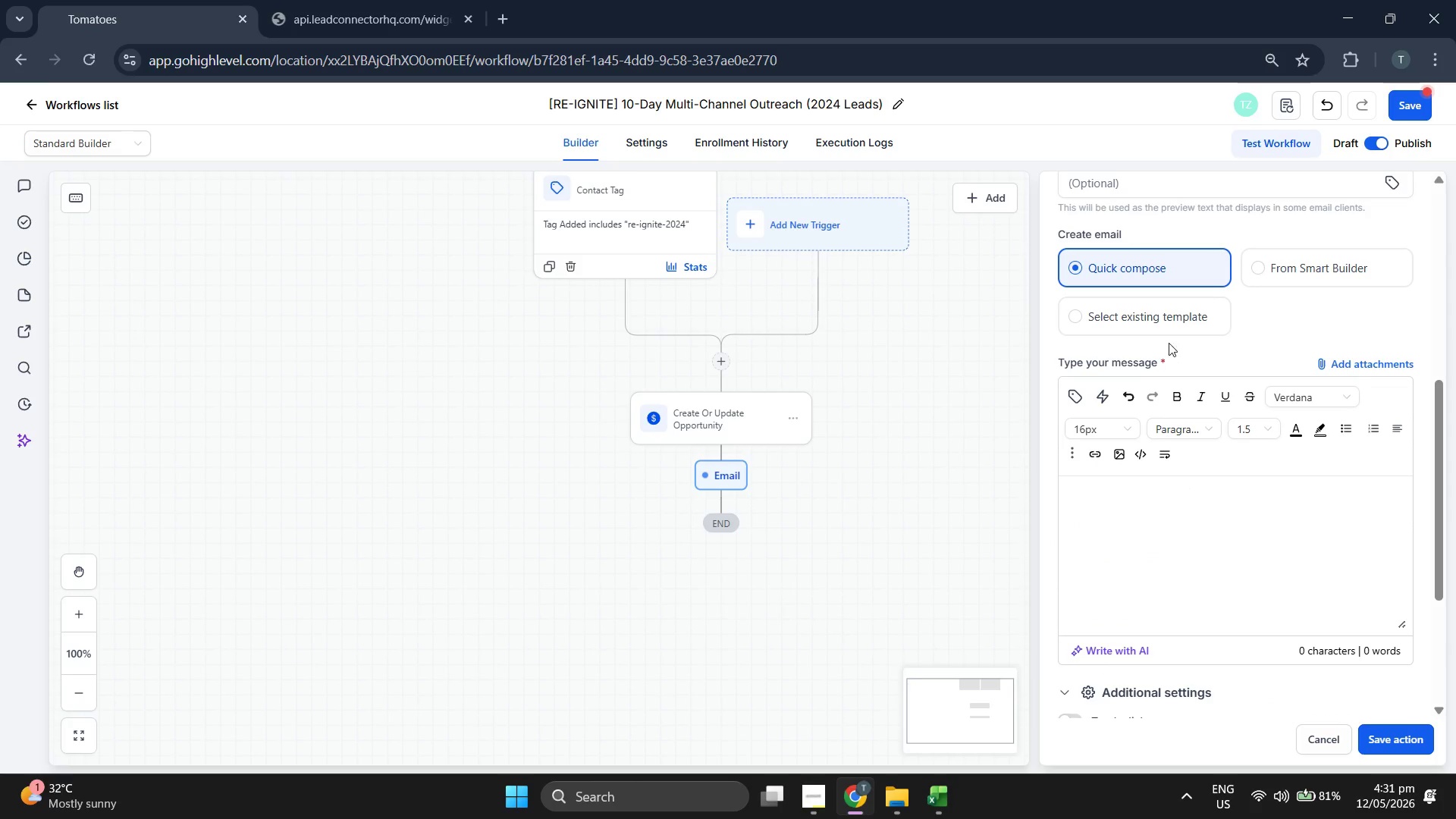 
left_click([1169, 320])
 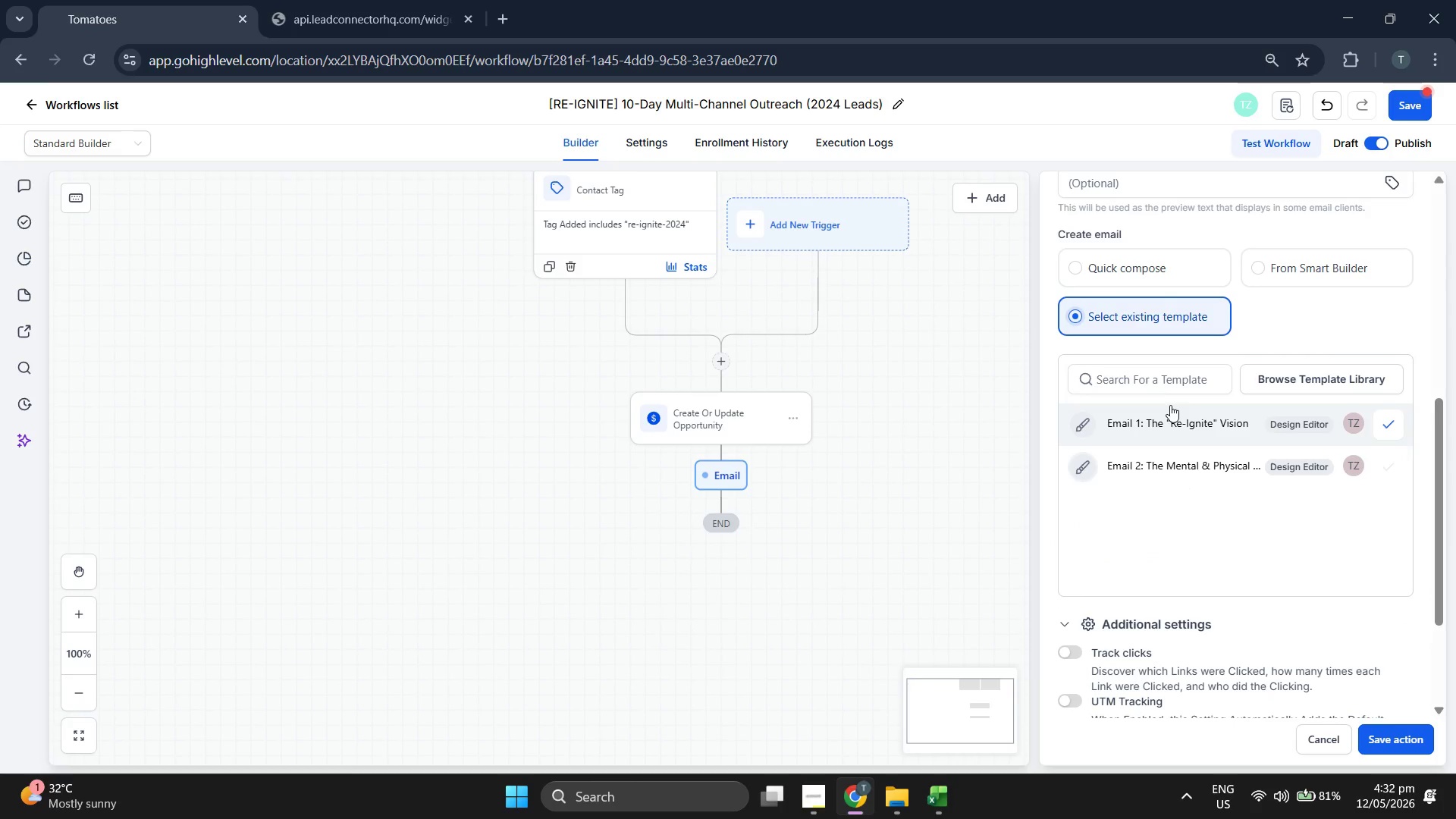 
left_click([1170, 418])
 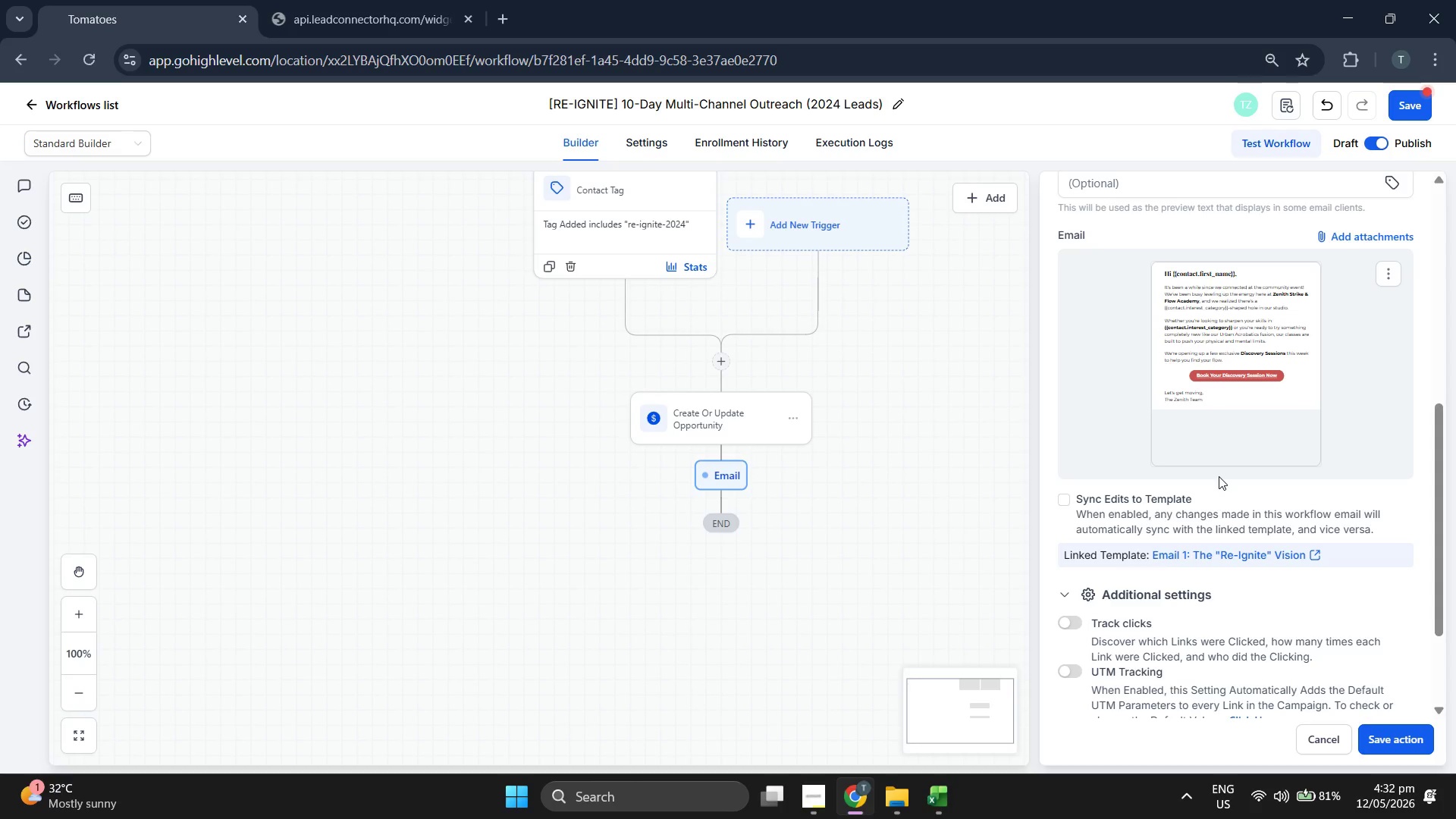 
scroll: coordinate [1289, 595], scroll_direction: down, amount: 2.0
 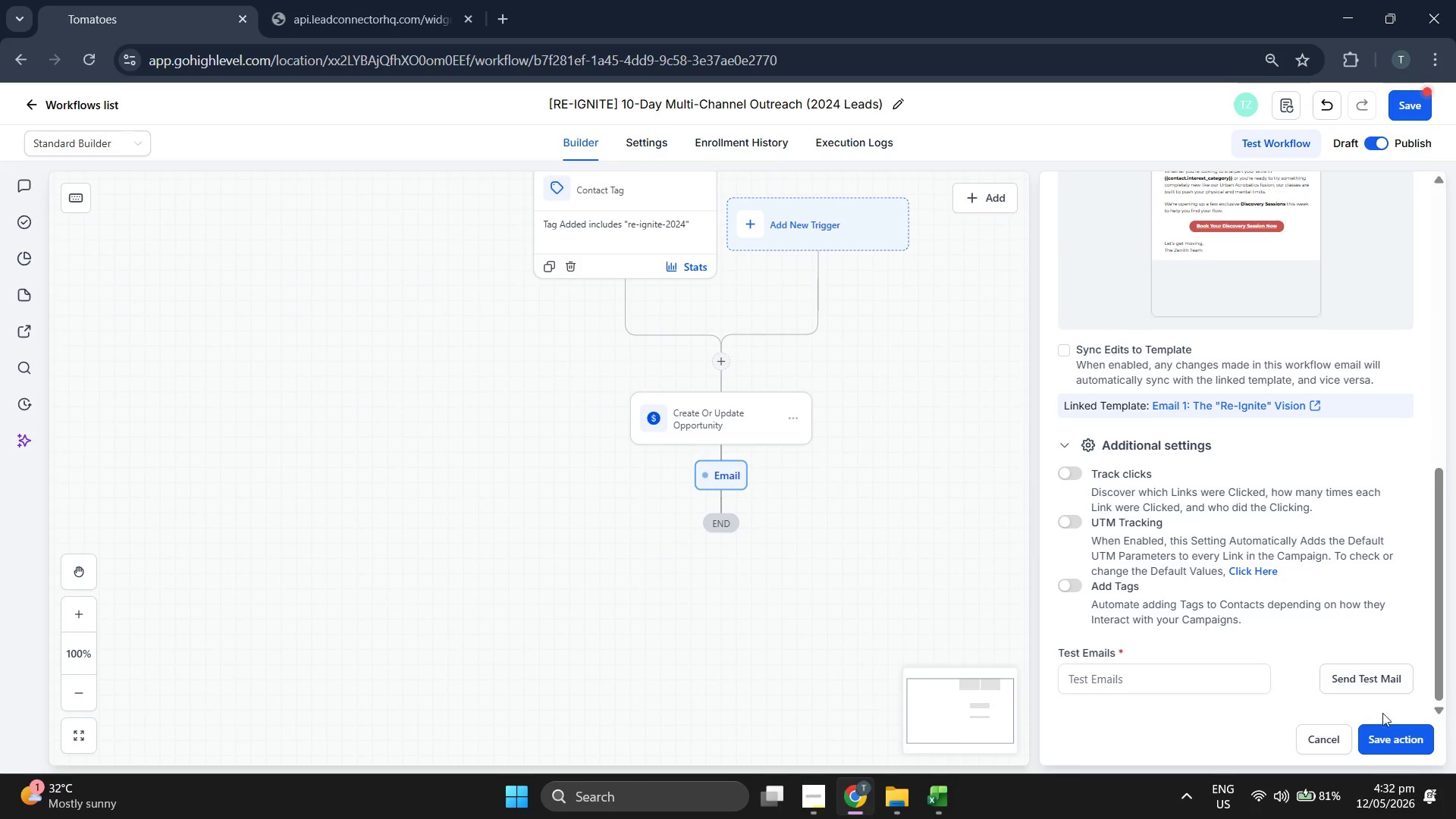 
left_click([1403, 736])
 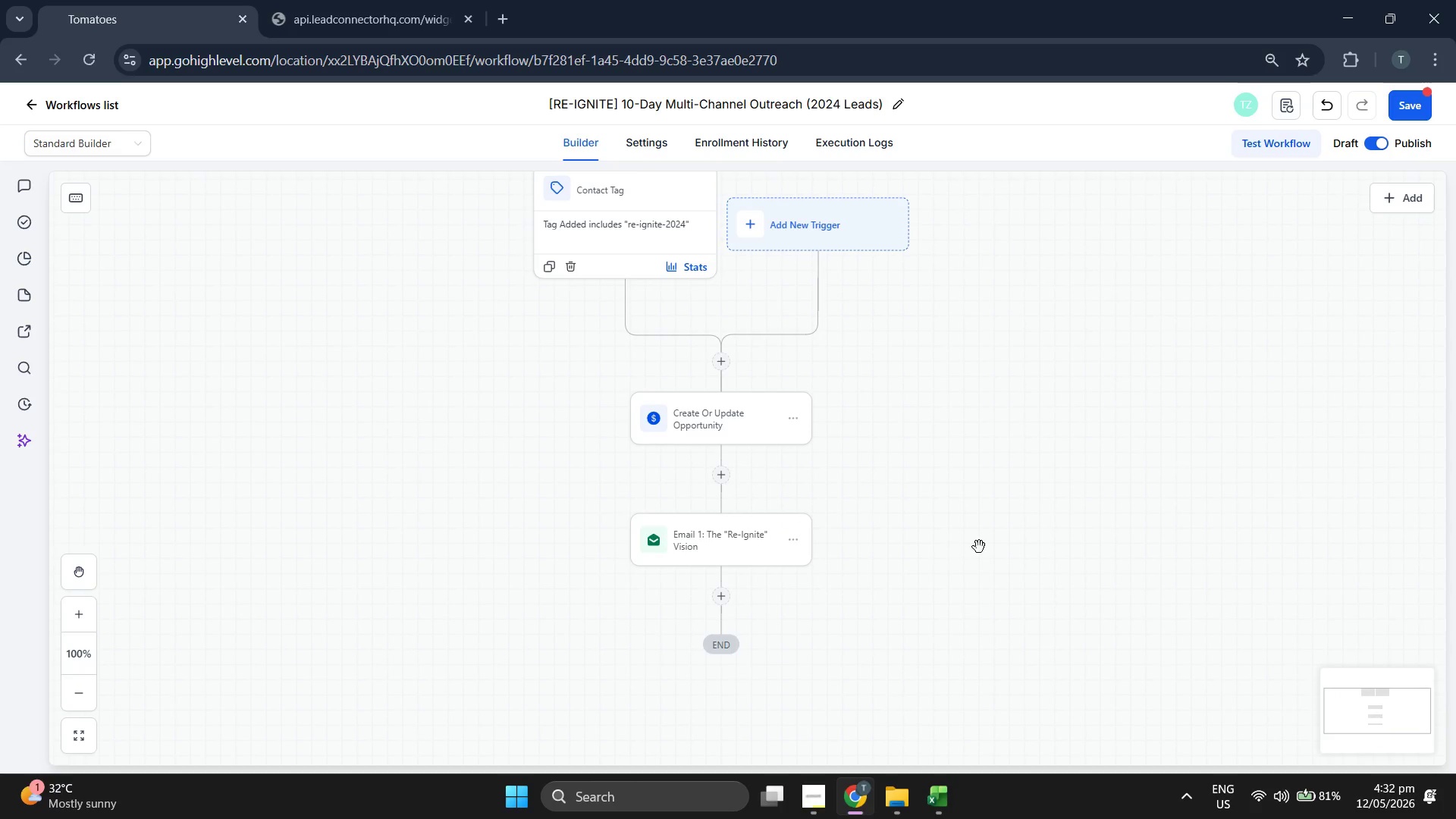 
scroll: coordinate [984, 544], scroll_direction: down, amount: 1.0
 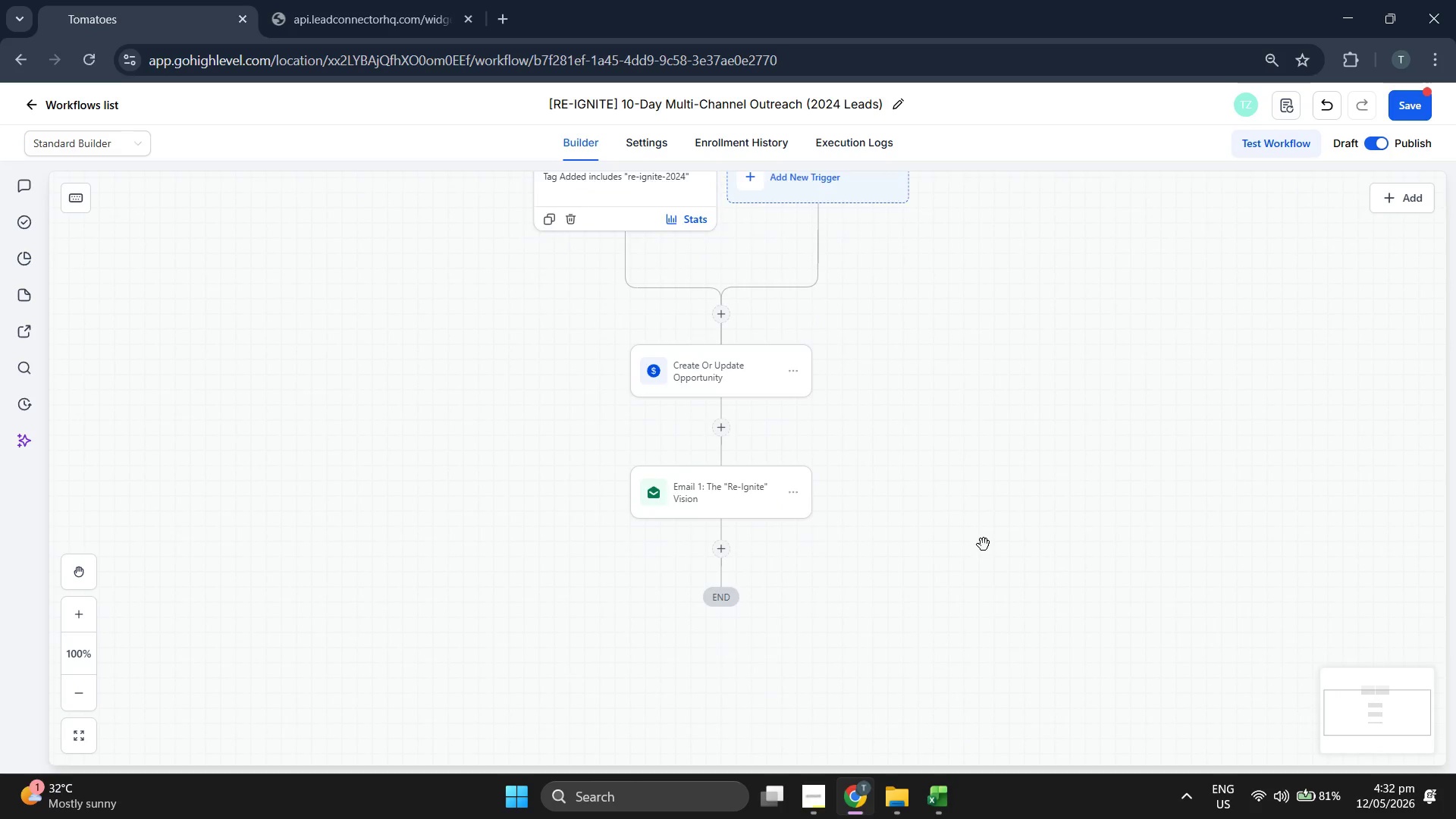 
scroll: coordinate [984, 544], scroll_direction: up, amount: 1.0
 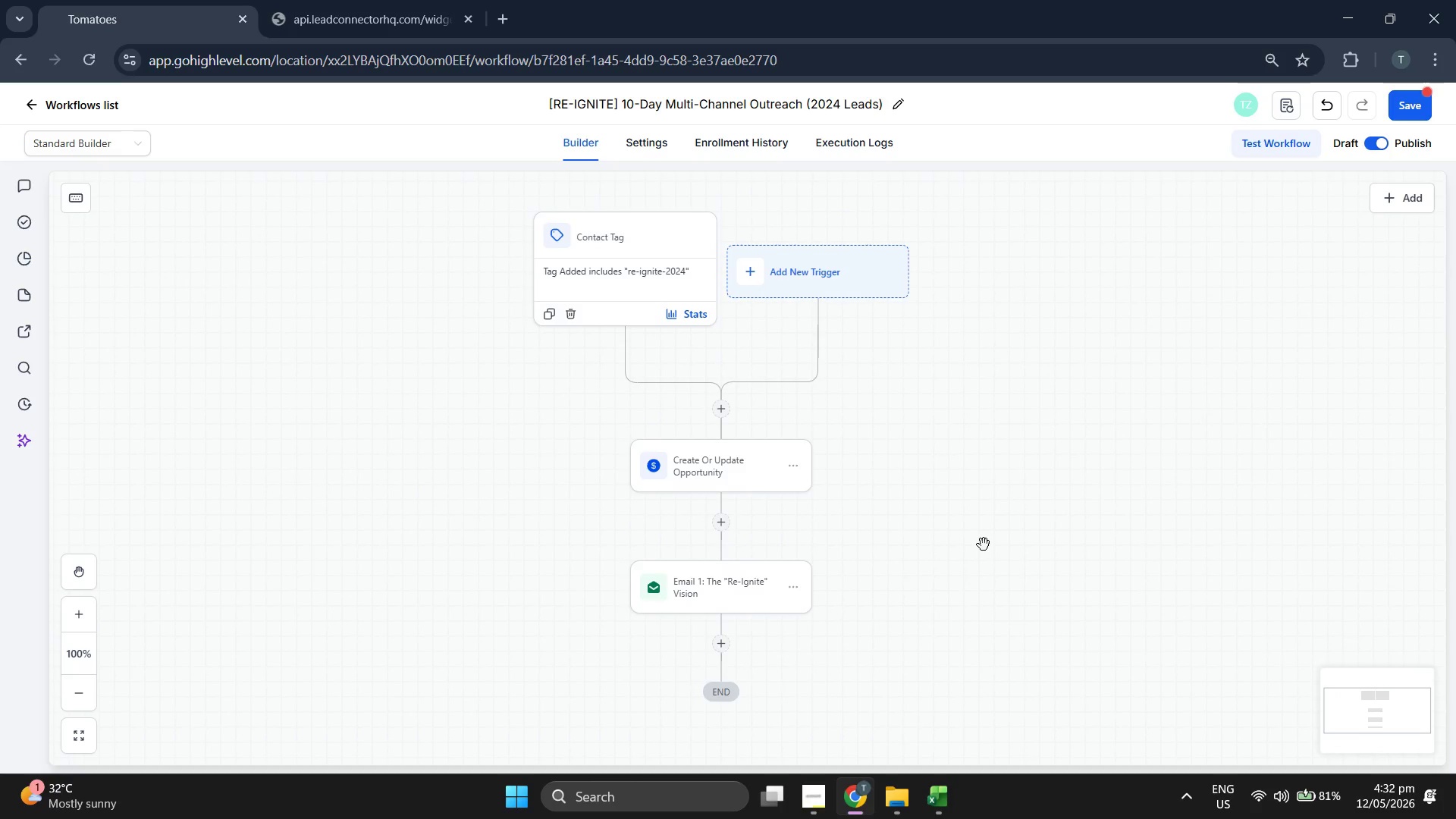 
scroll: coordinate [984, 544], scroll_direction: down, amount: 1.0
 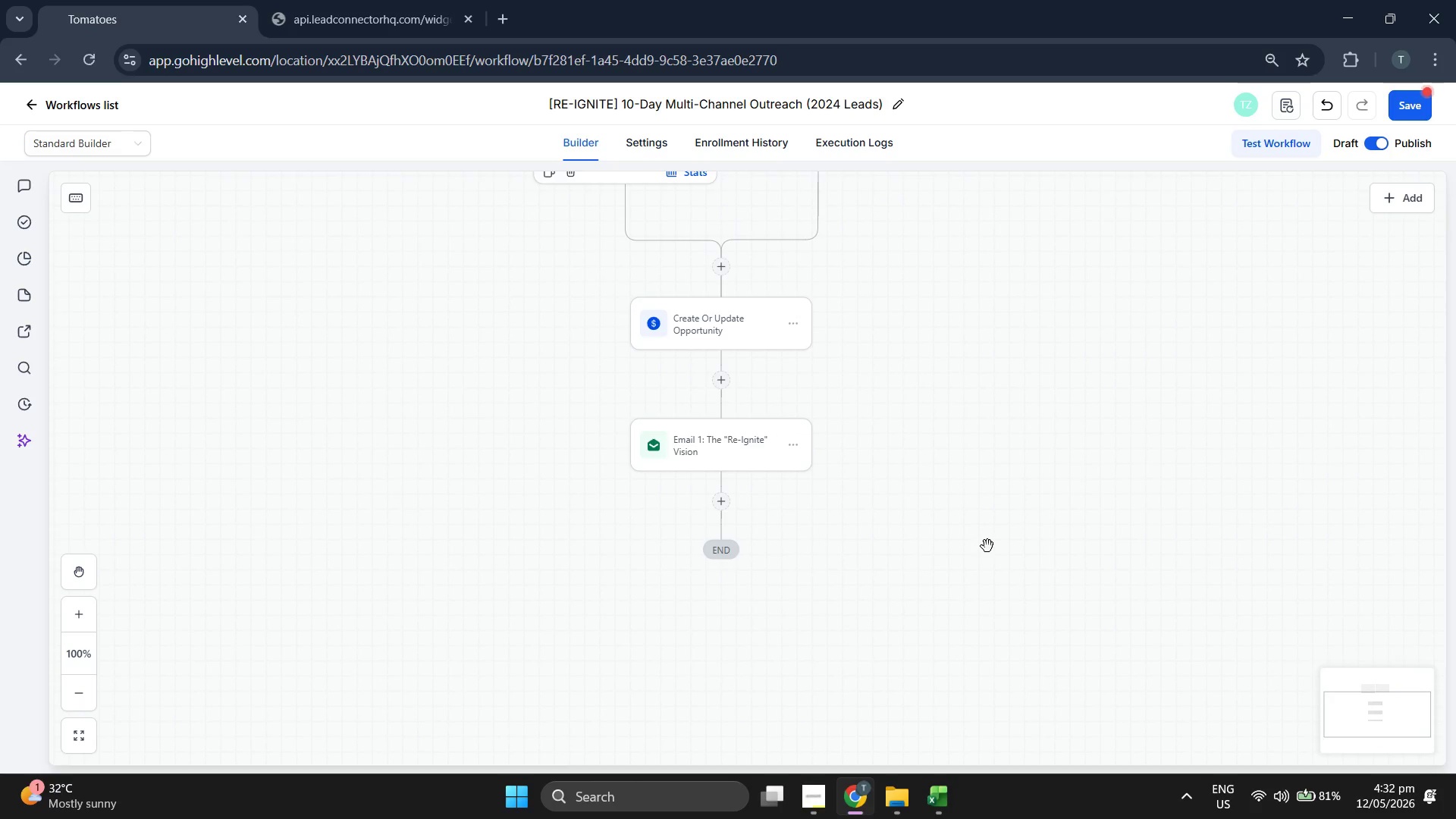 
scroll: coordinate [1021, 538], scroll_direction: up, amount: 2.0
 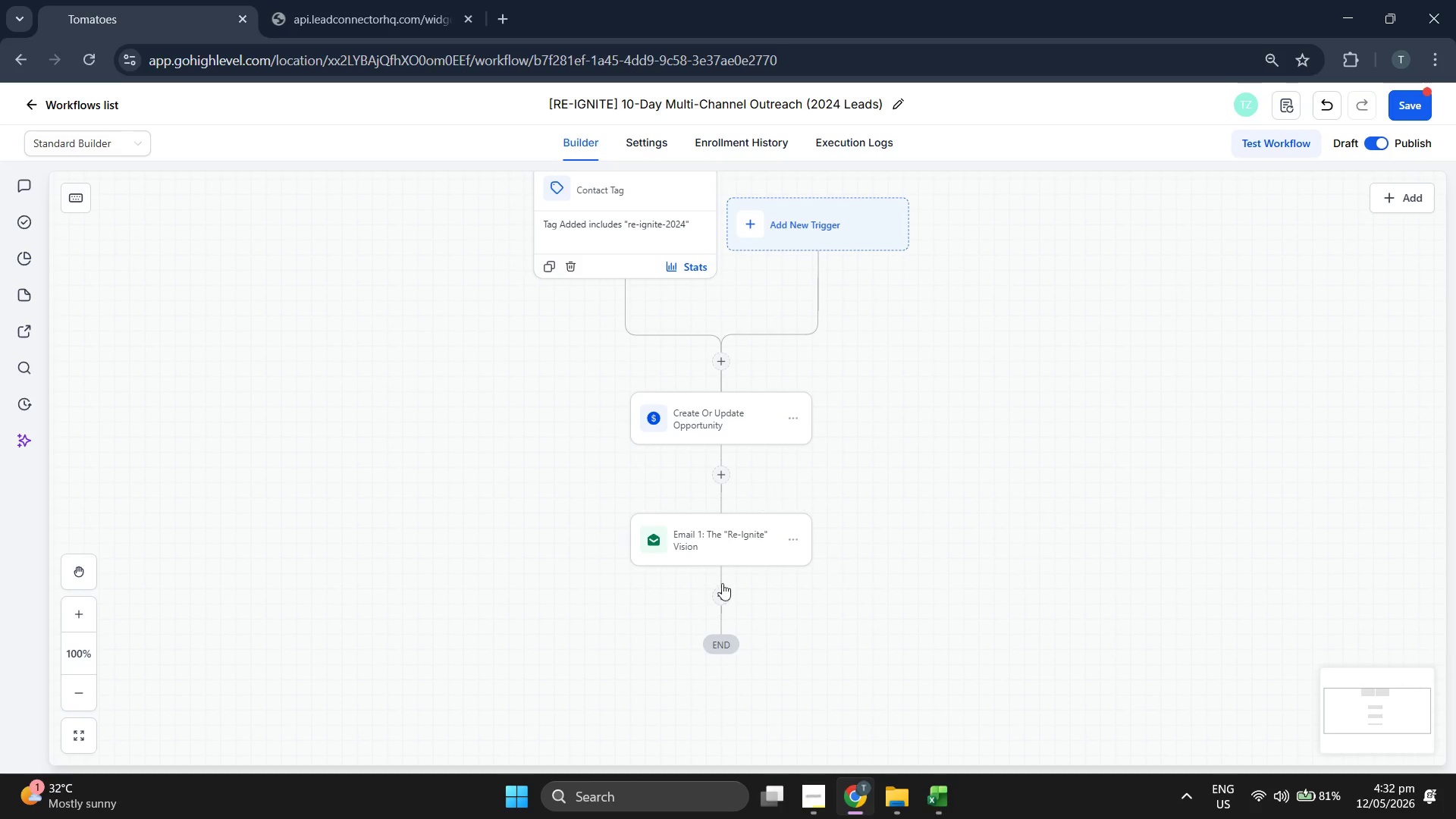 
left_click([722, 589])
 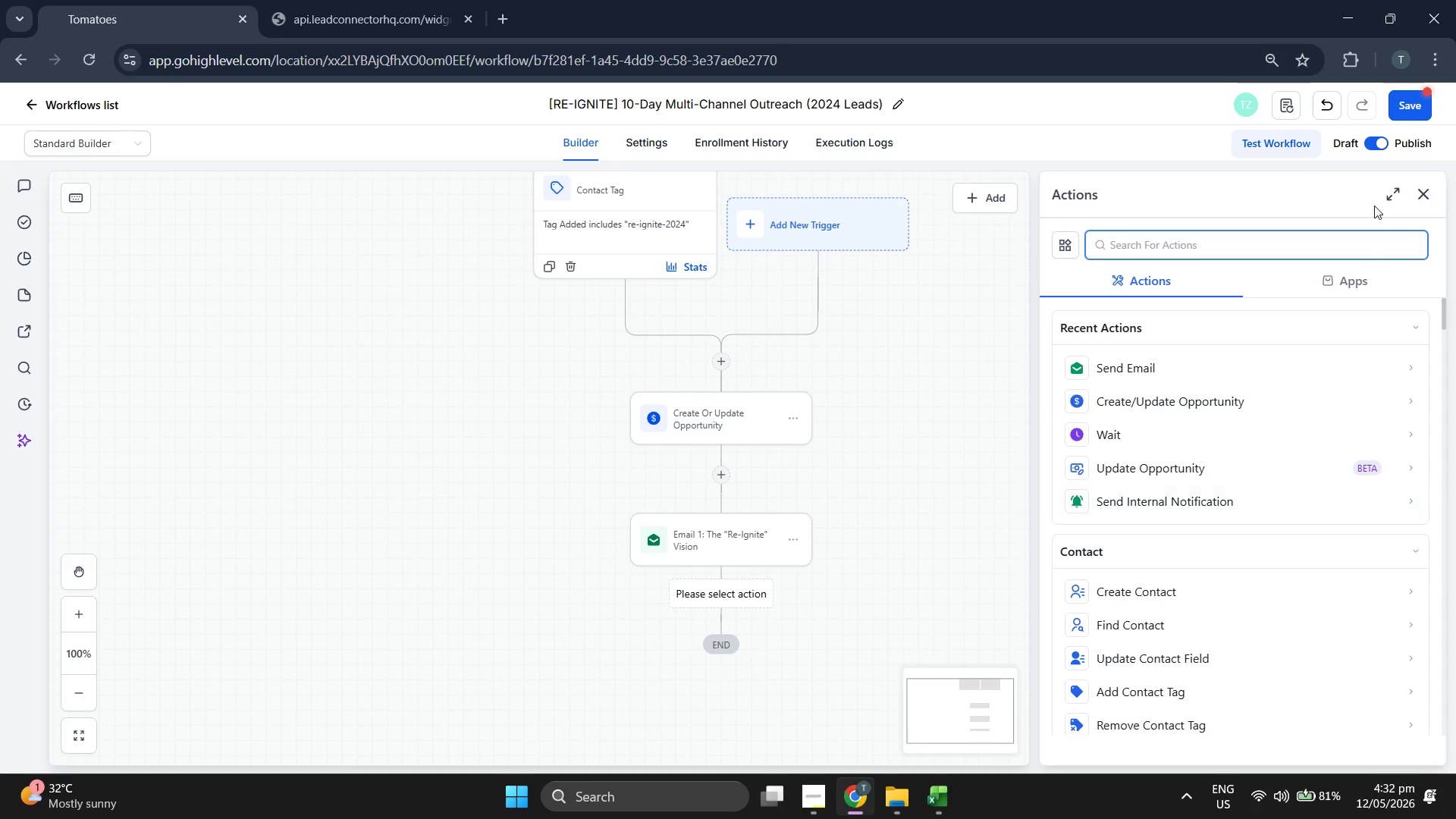 
left_click([1398, 90])
 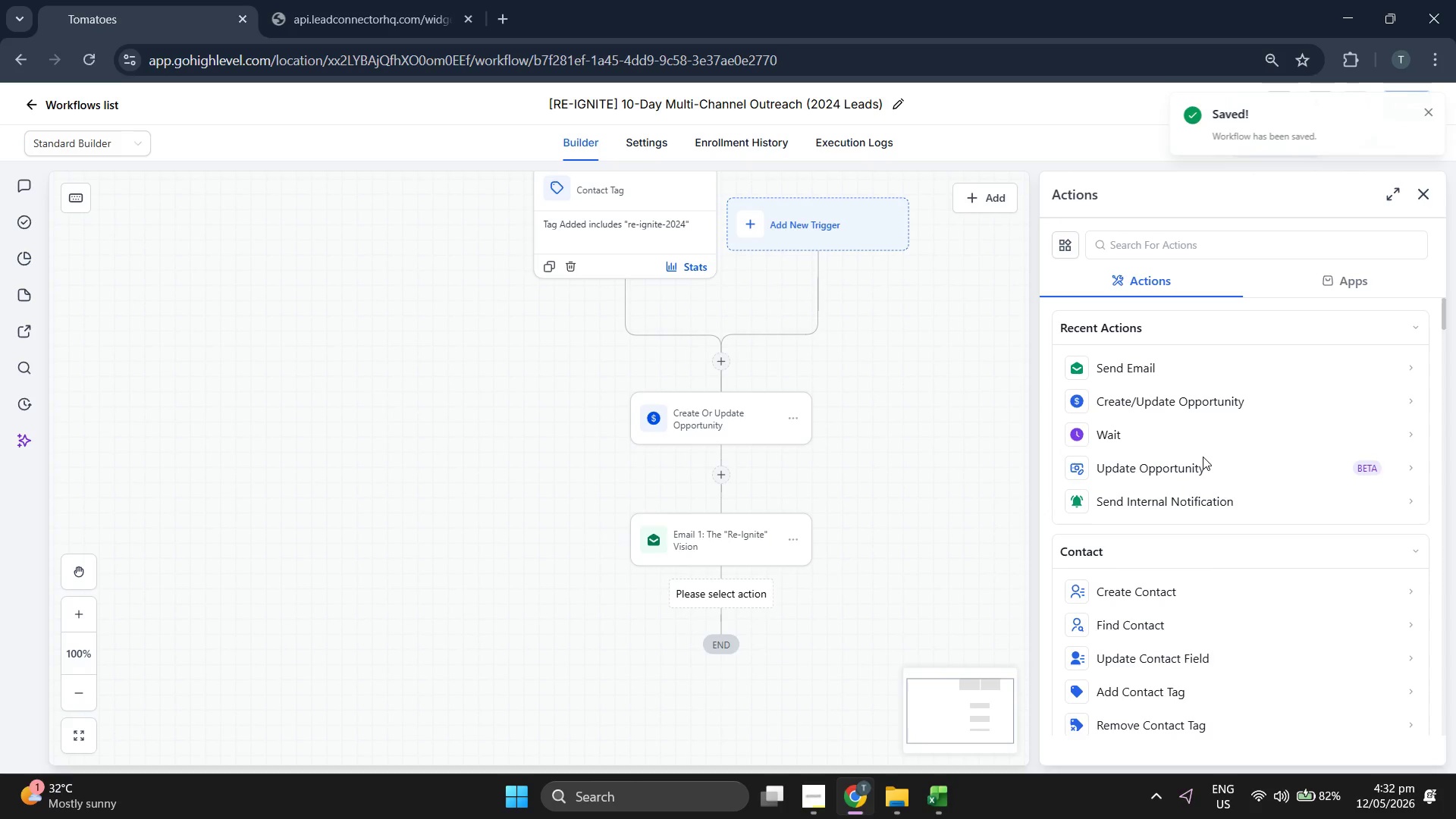 
scroll: coordinate [1215, 443], scroll_direction: down, amount: 7.0
 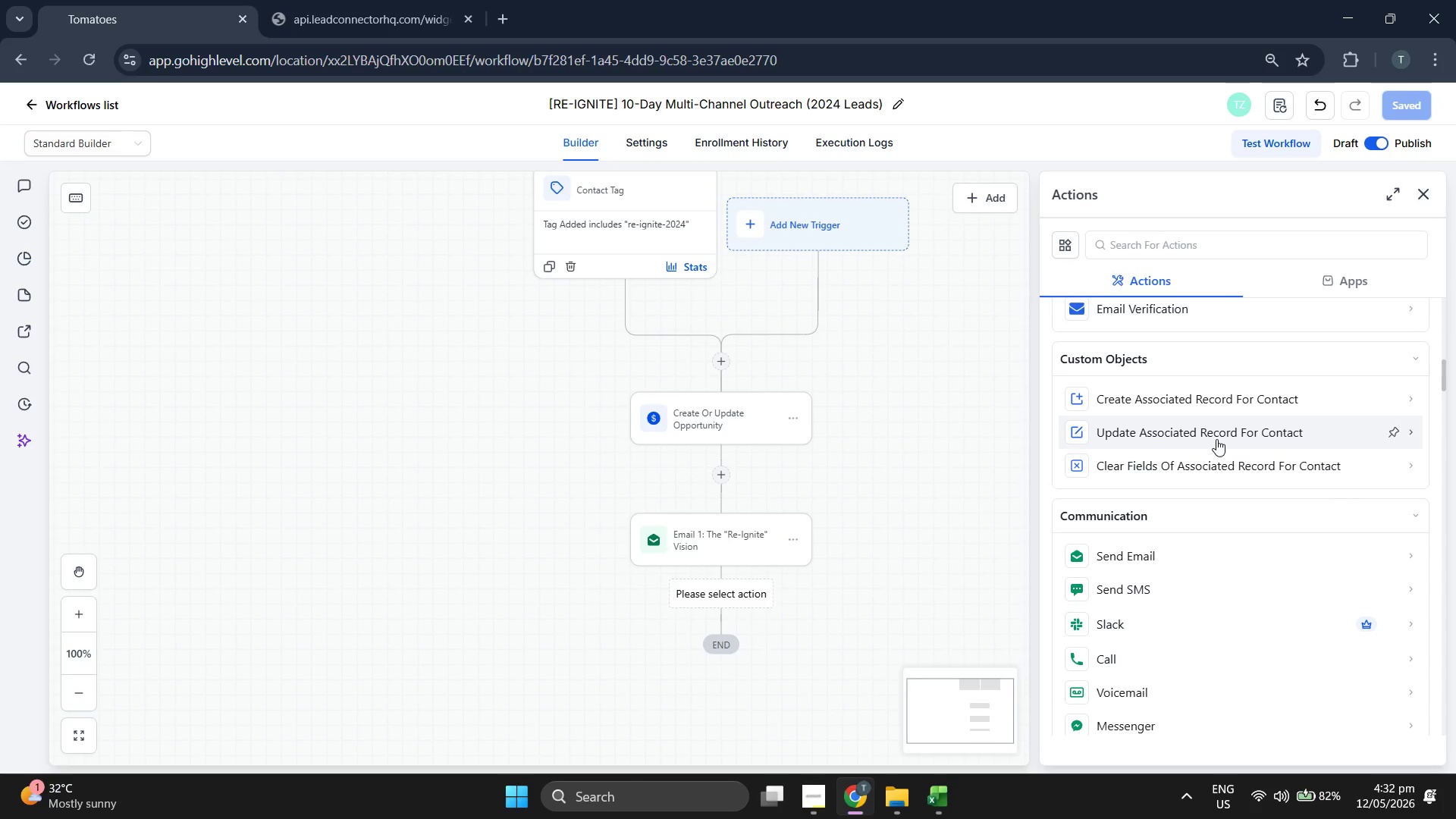 
scroll: coordinate [1314, 378], scroll_direction: down, amount: 5.0
 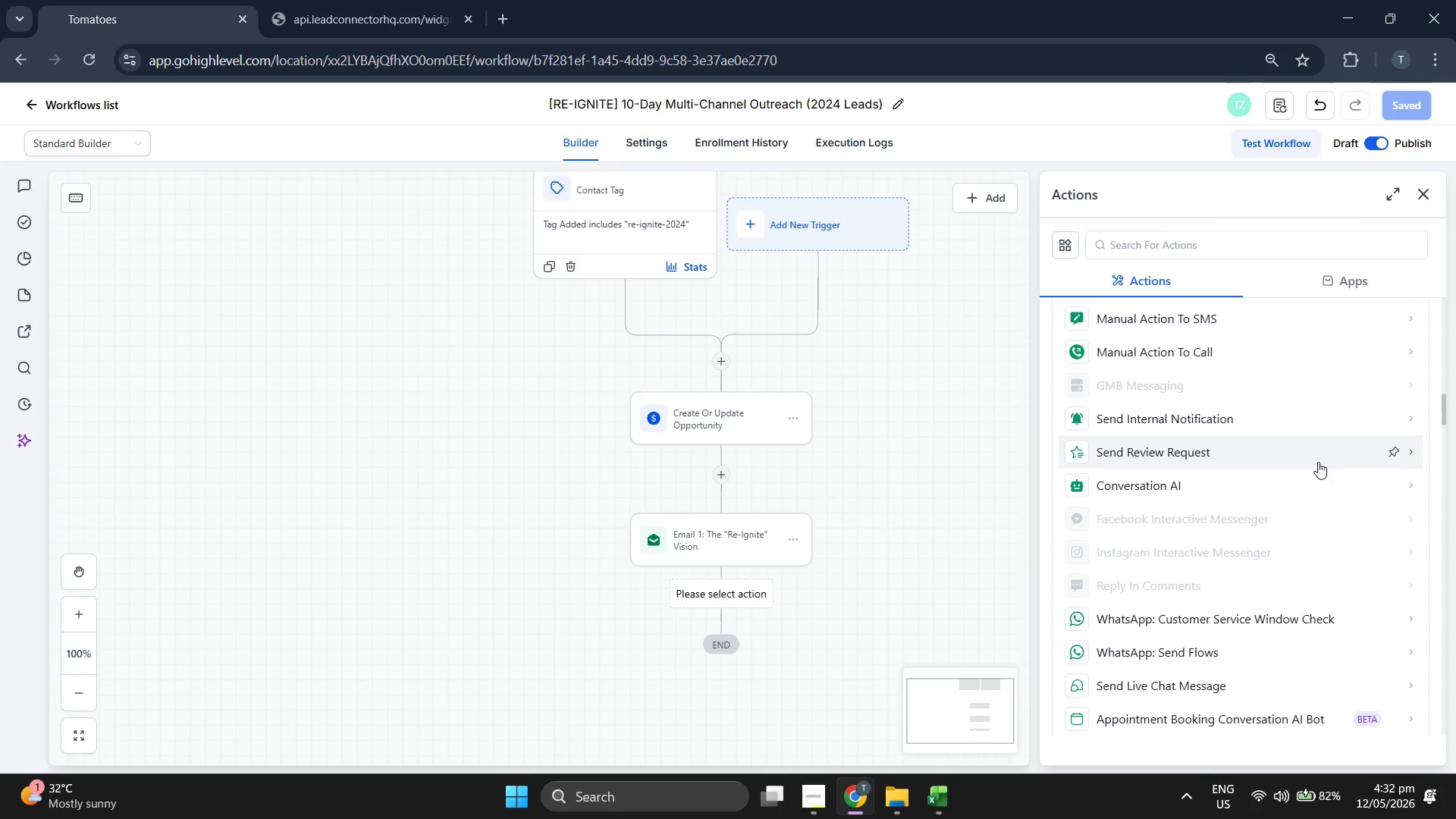 
scroll: coordinate [1244, 484], scroll_direction: up, amount: 6.0
 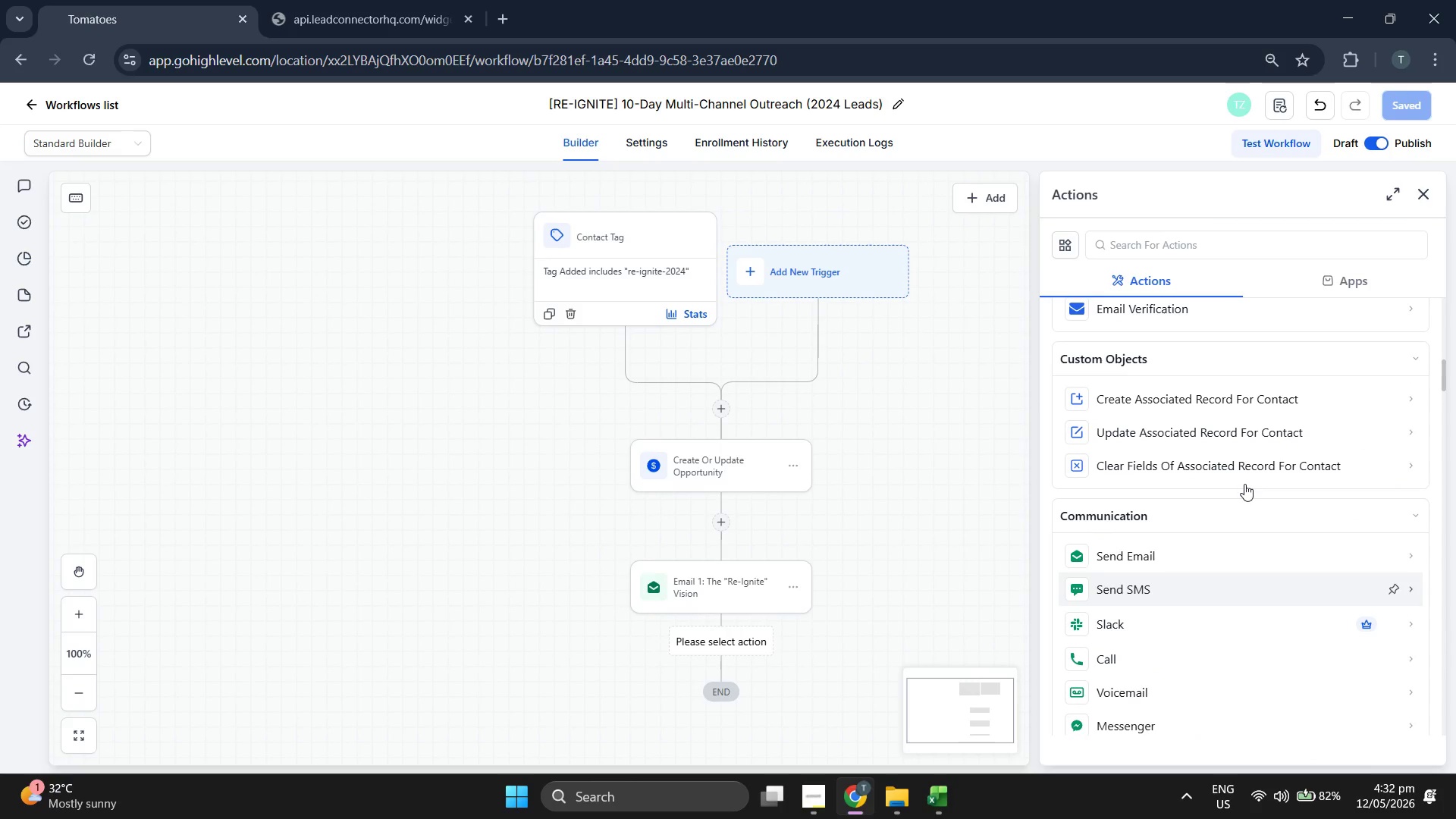 
scroll: coordinate [1245, 484], scroll_direction: up, amount: 6.0
 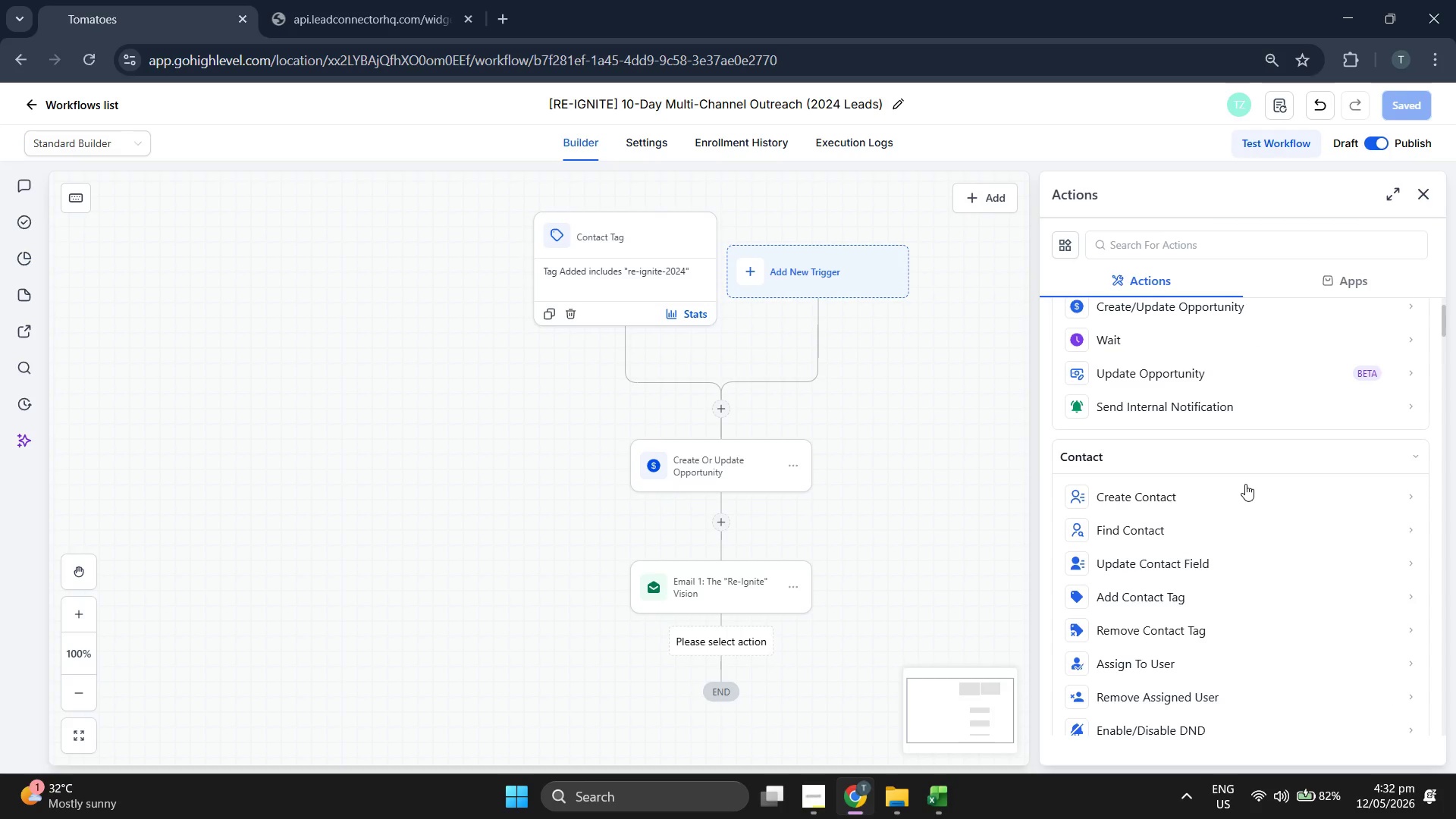 
scroll: coordinate [1246, 483], scroll_direction: down, amount: 6.0
 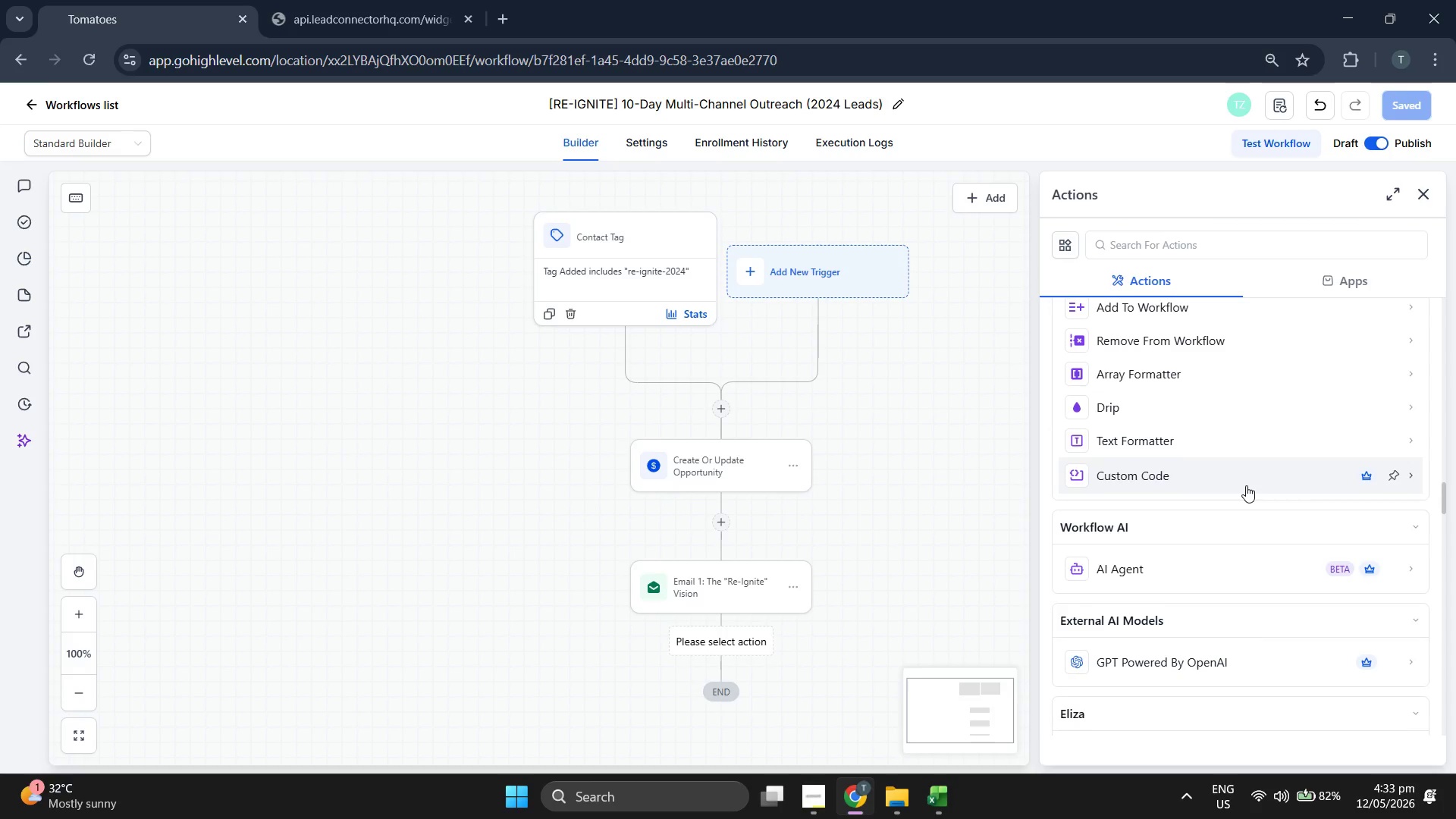 
scroll: coordinate [846, 443], scroll_direction: down, amount: 5.0
 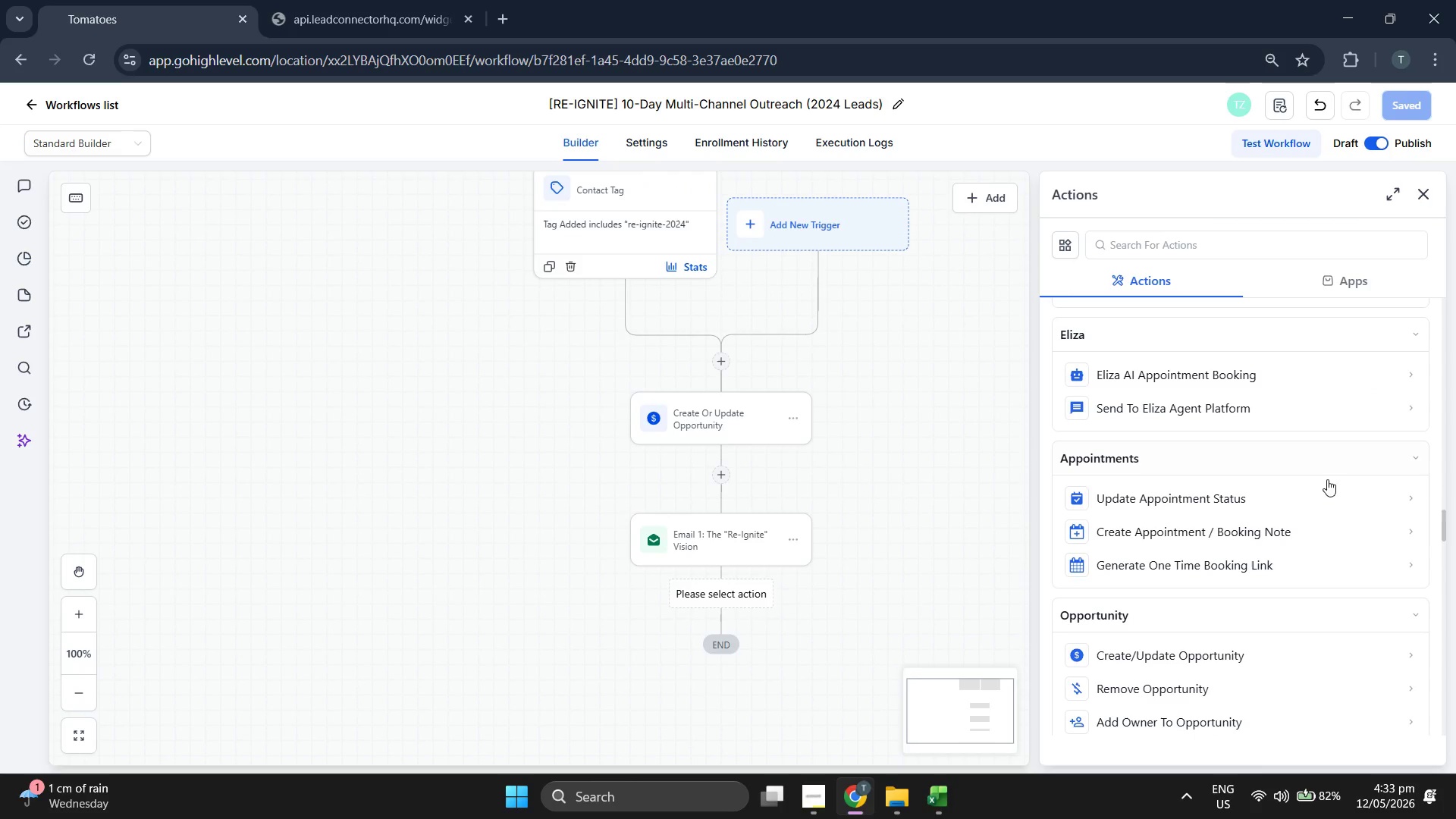 
scroll: coordinate [1320, 513], scroll_direction: down, amount: 16.0
 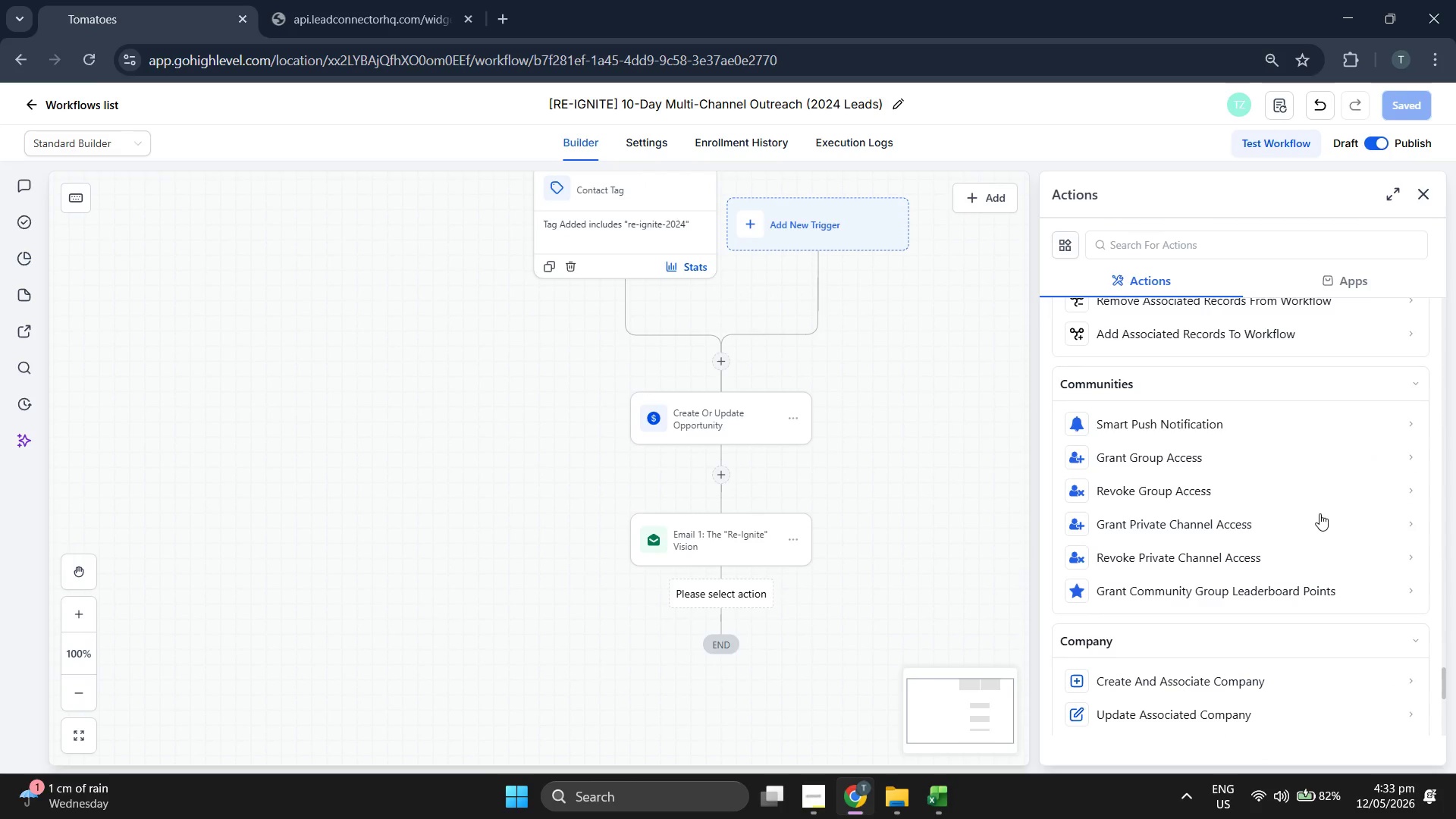 
scroll: coordinate [1325, 513], scroll_direction: up, amount: 27.0
 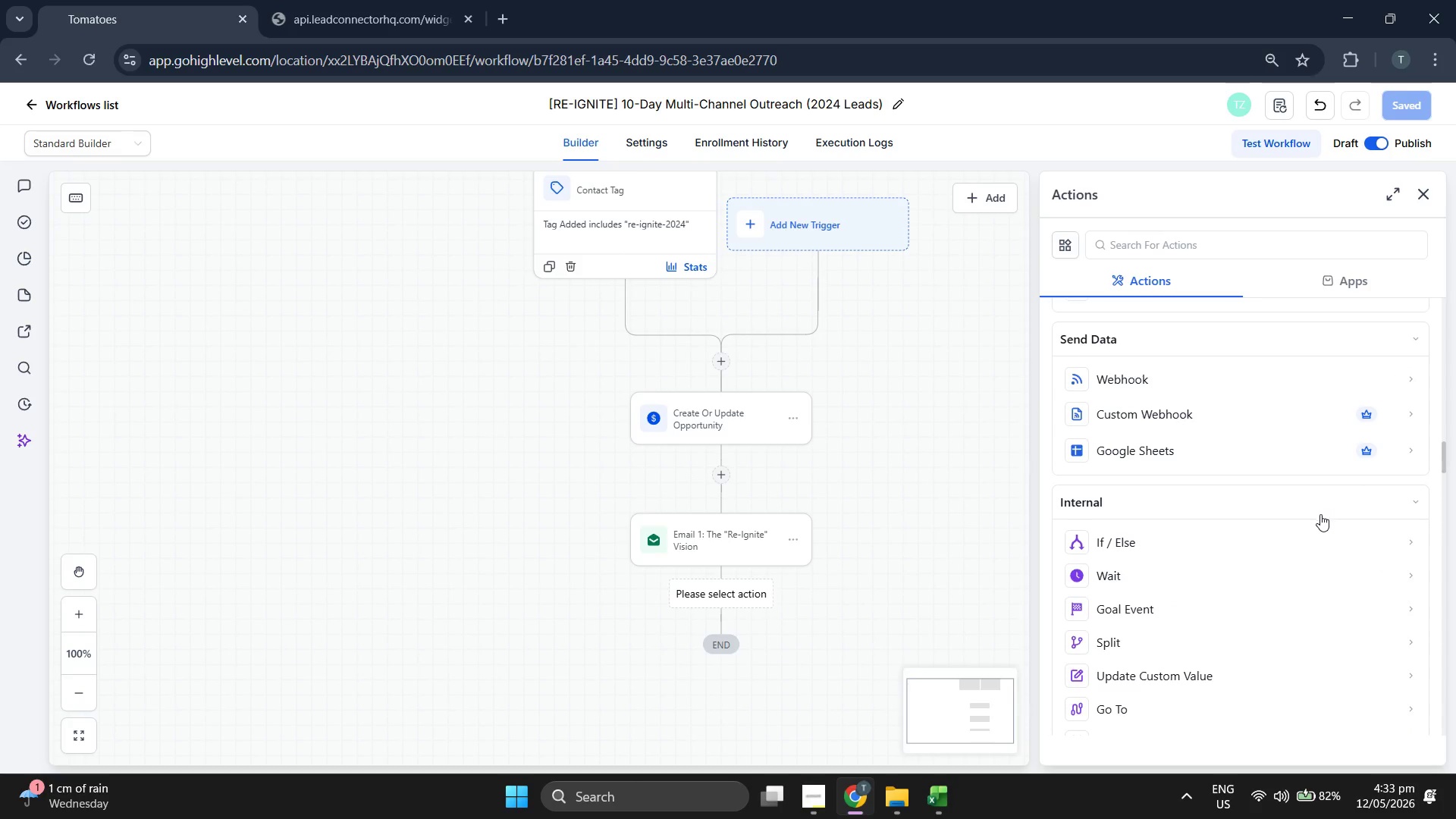 
left_click([1246, 573])
 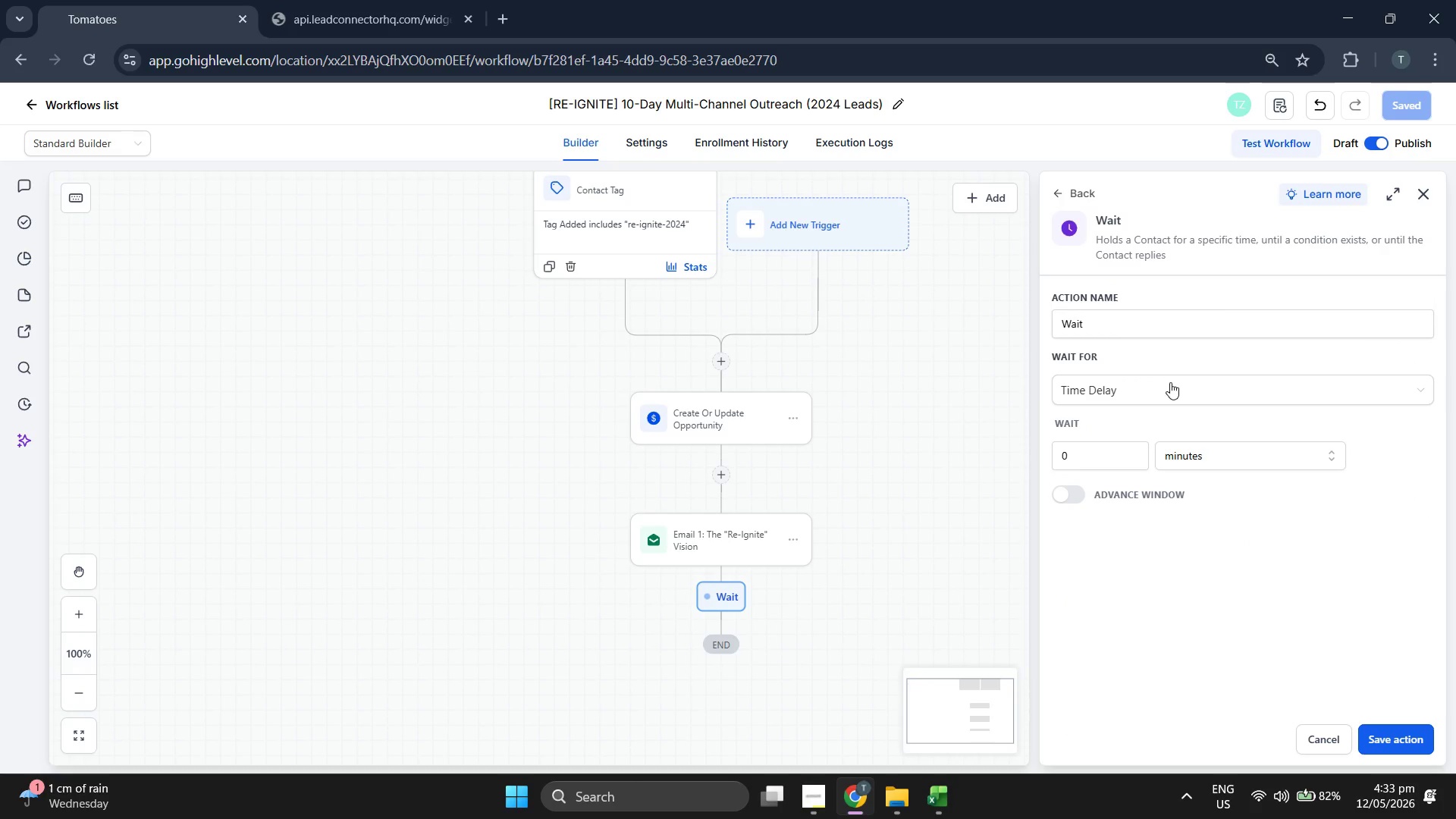 
left_click([1188, 330])
 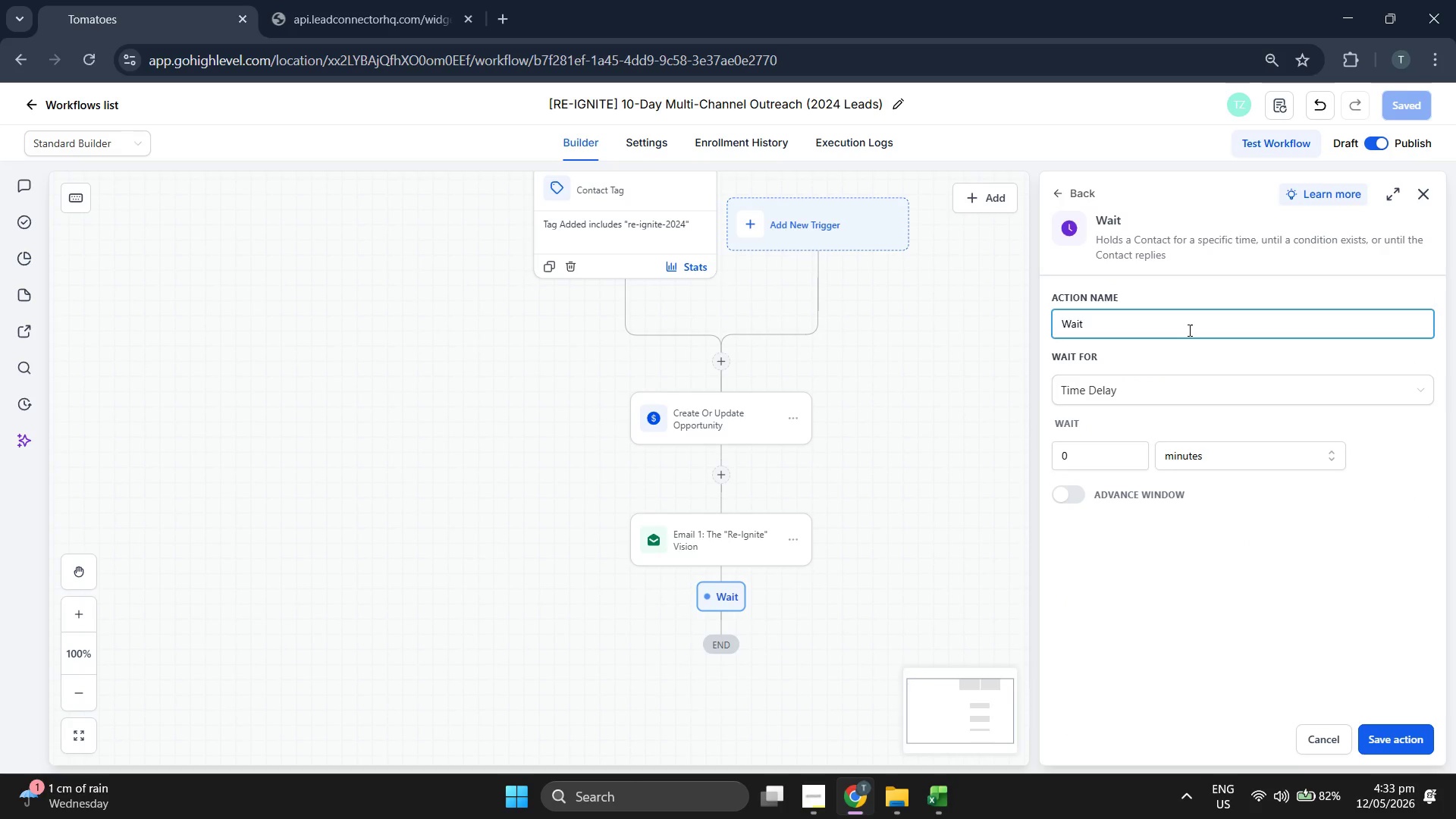 
type( 2 Days)
 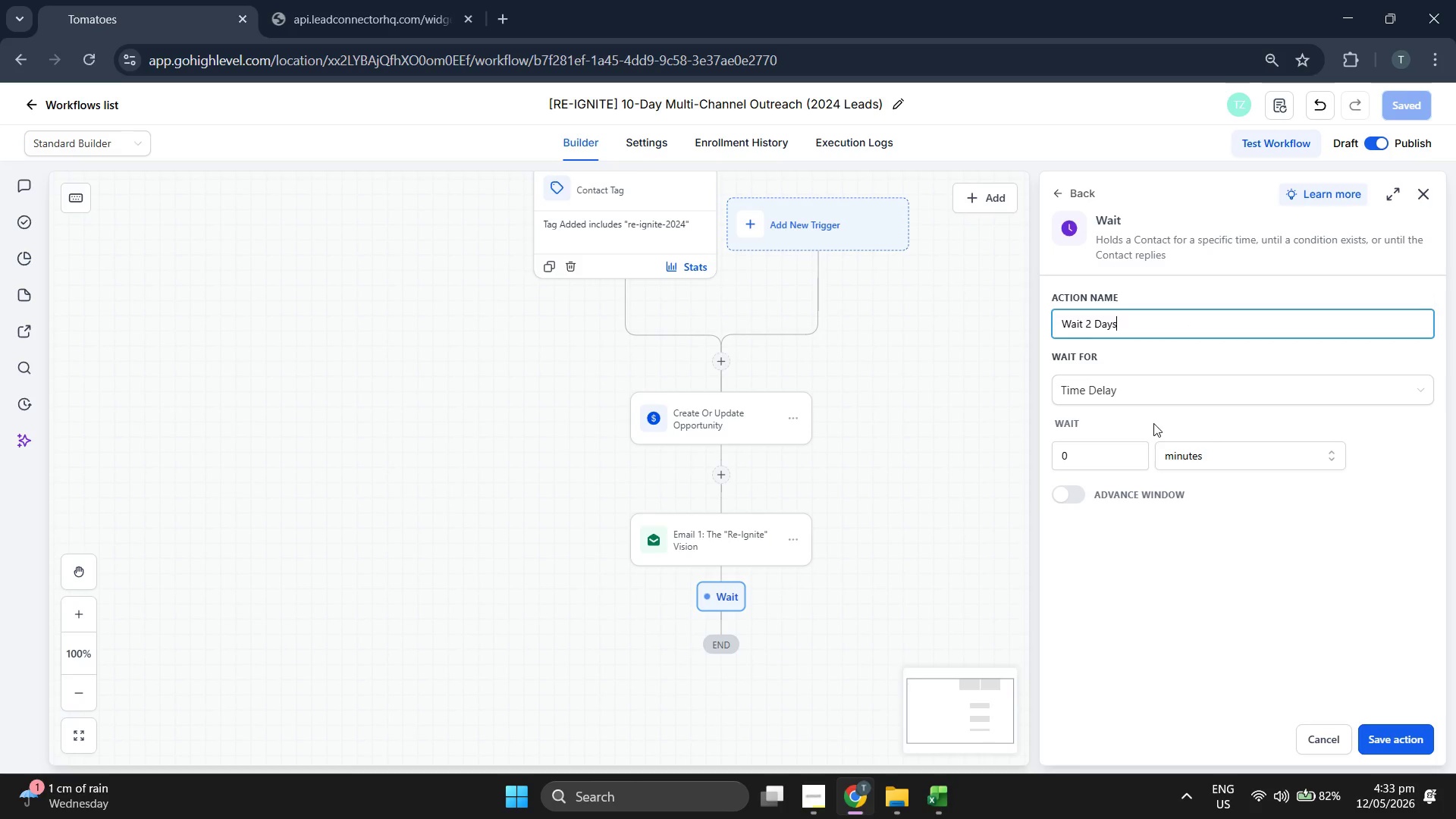 
left_click([1091, 456])
 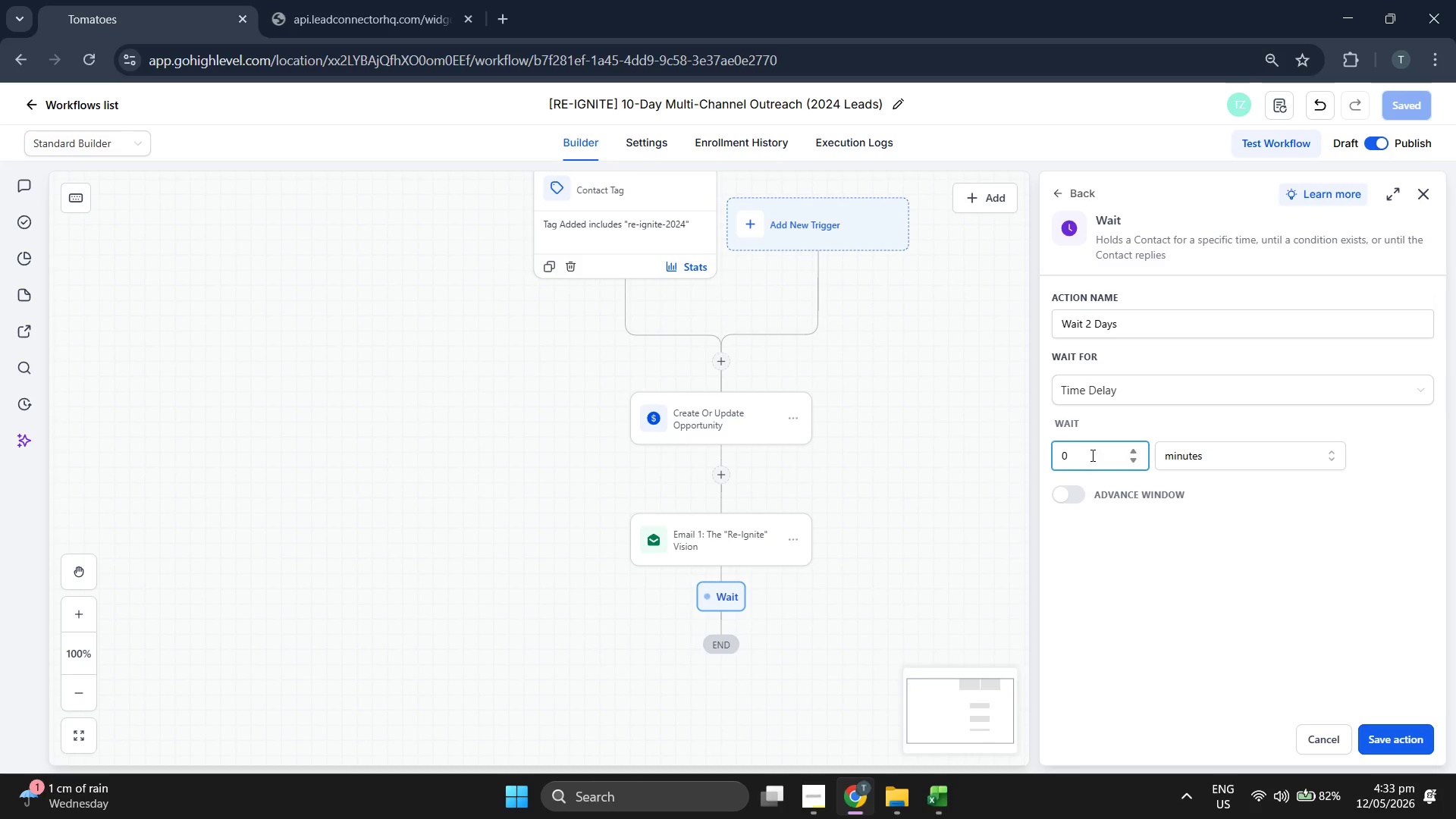 
key(Backspace)
 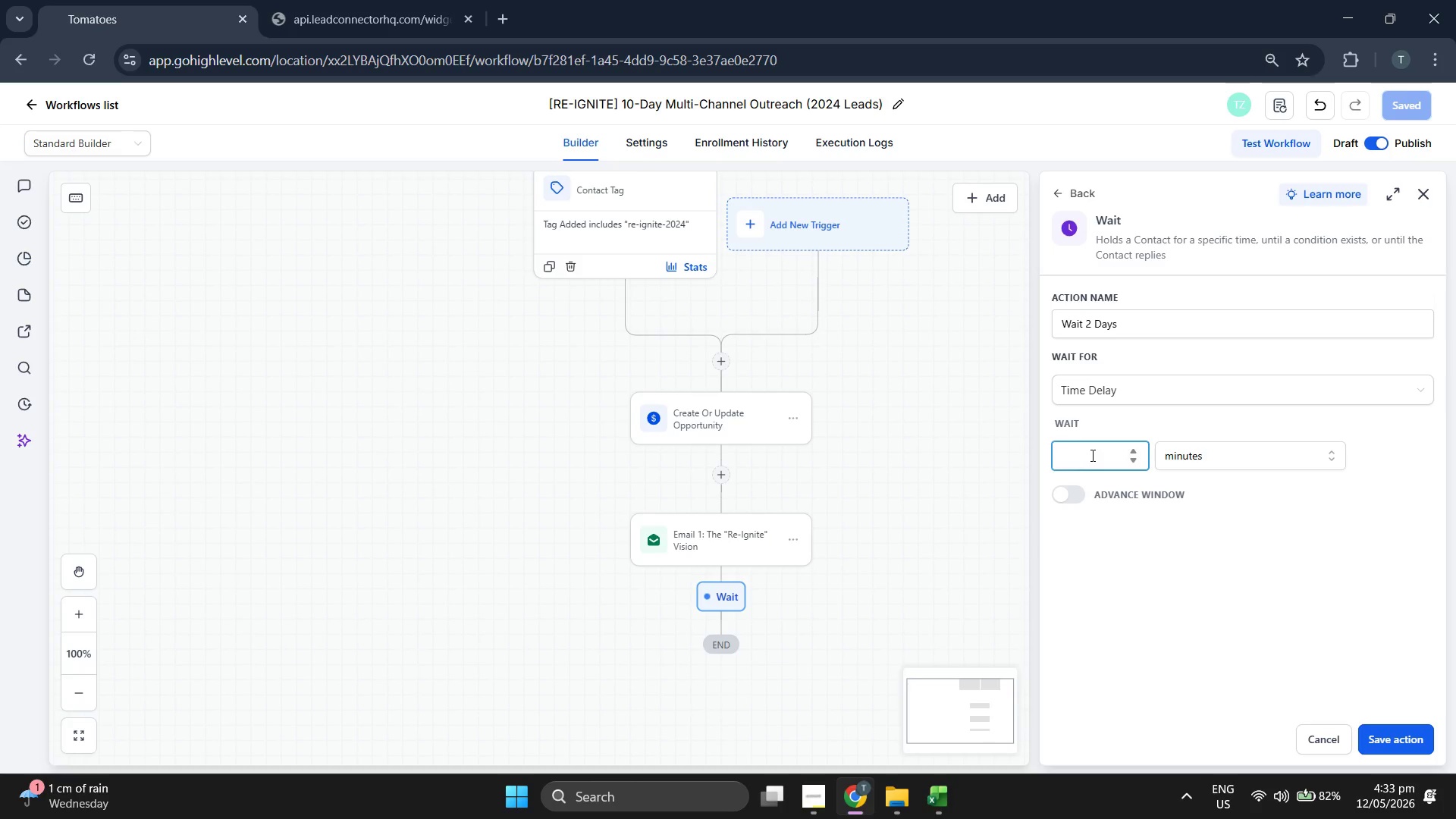 
key(2)
 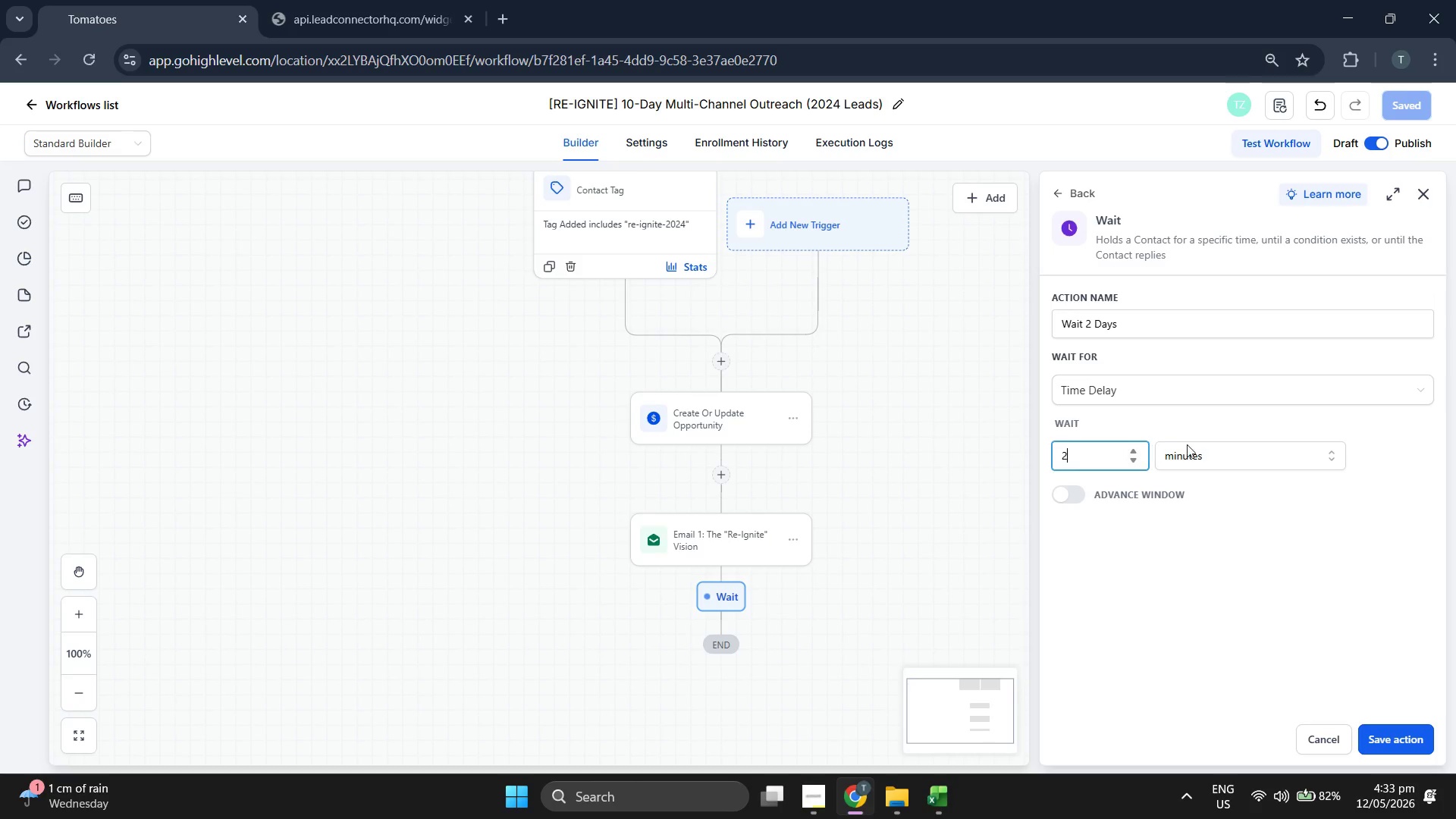 
left_click([1240, 466])
 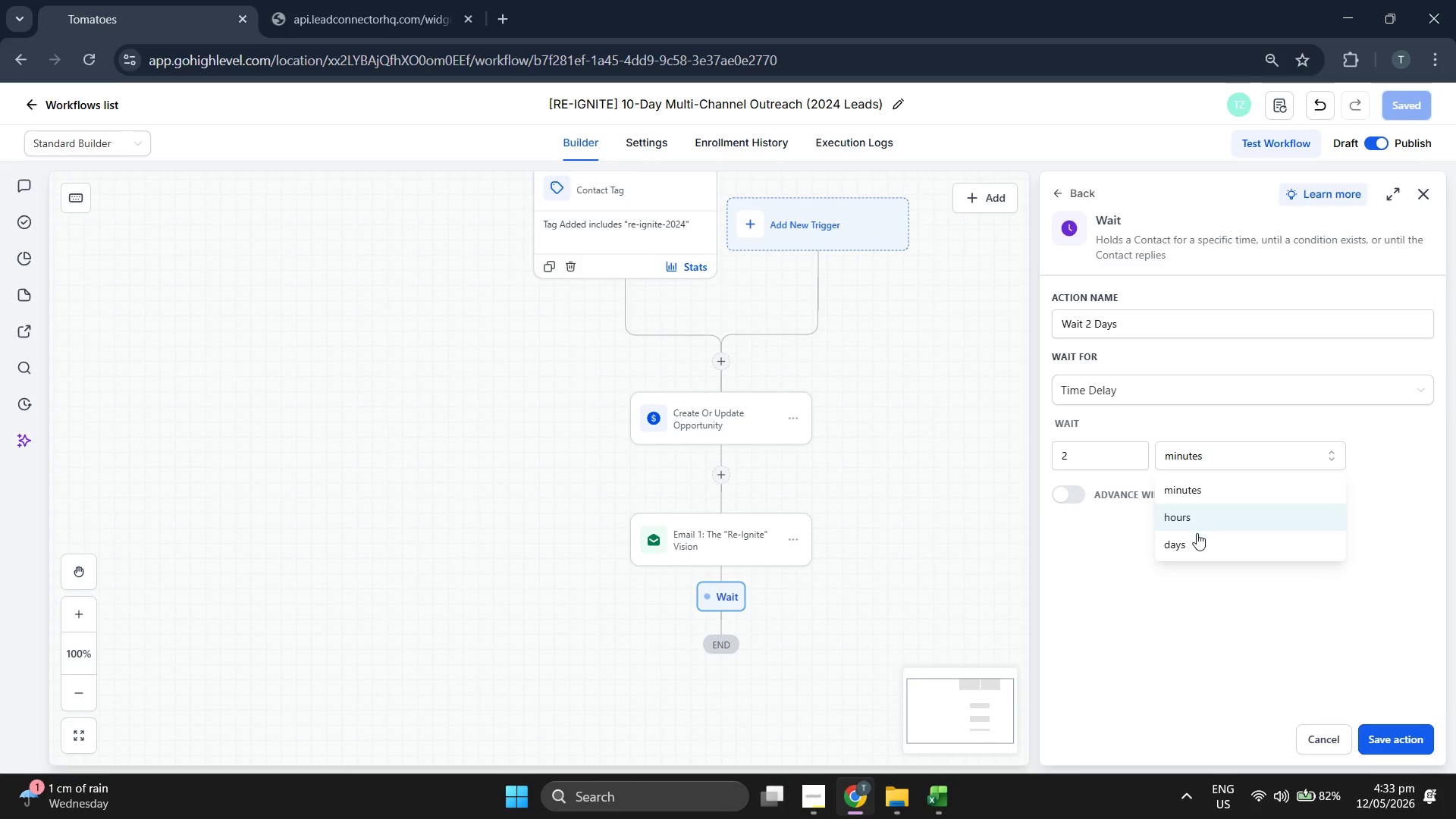 
left_click([1197, 536])
 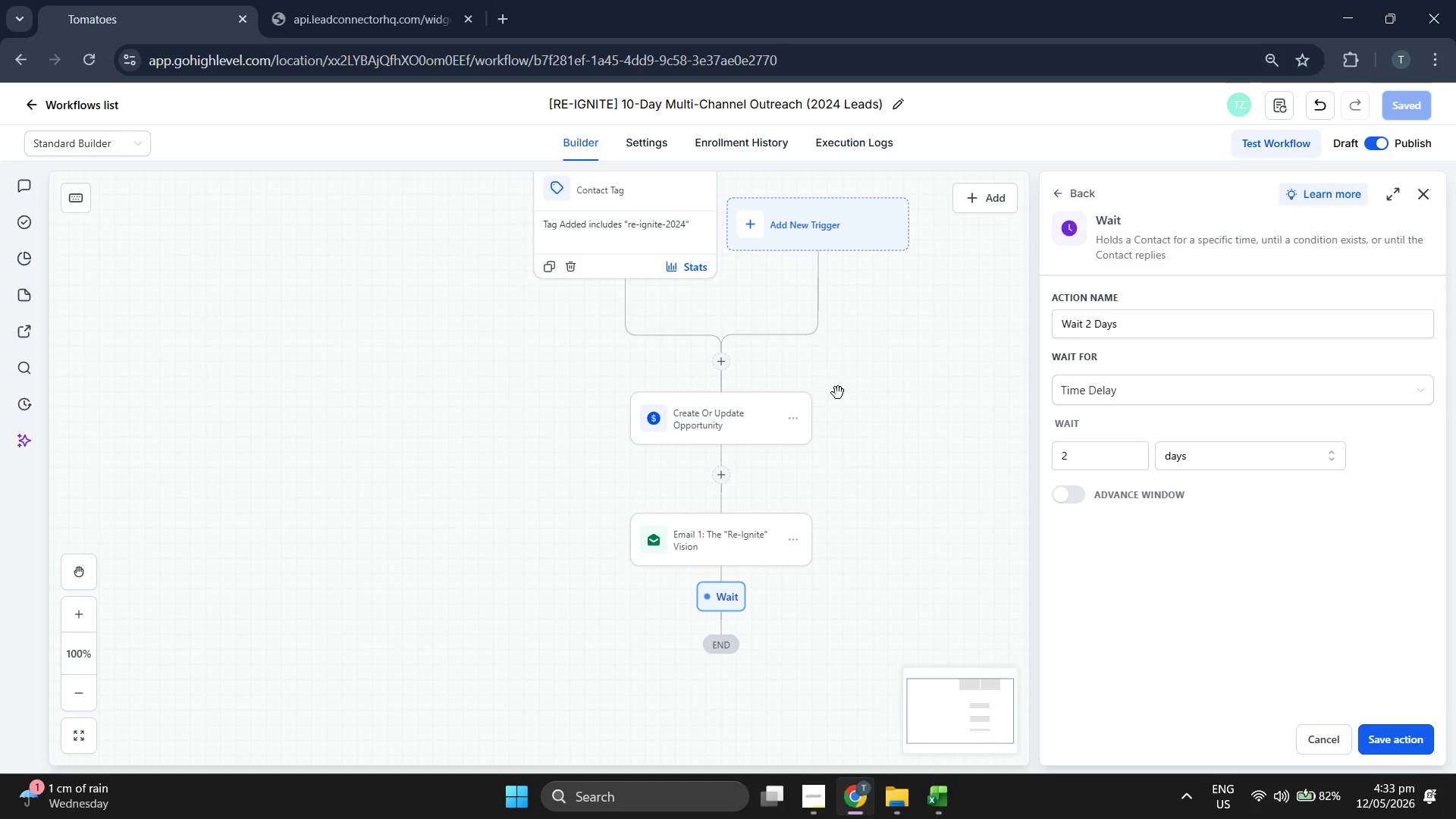 
scroll: coordinate [839, 390], scroll_direction: down, amount: 2.0
 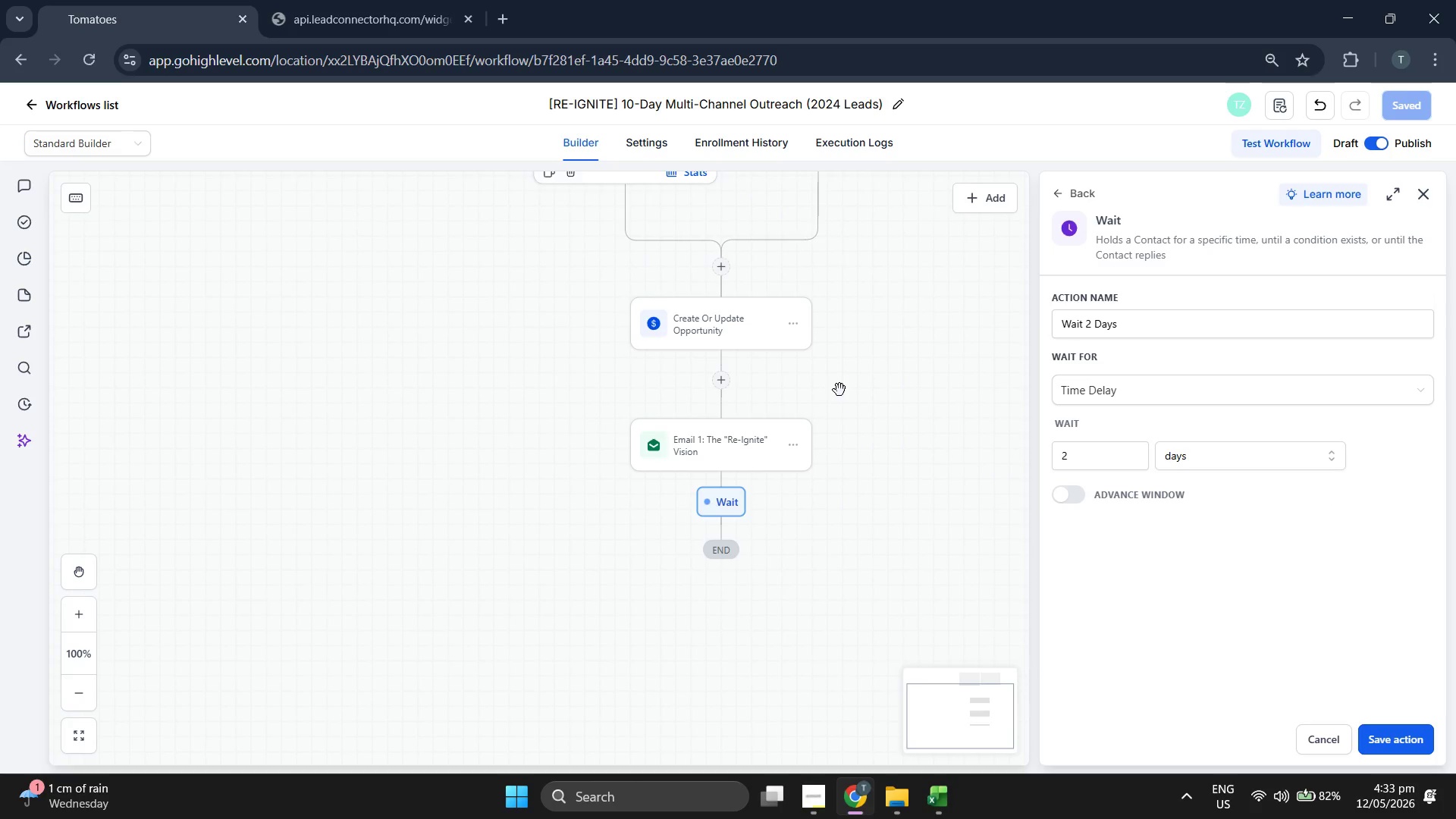 
scroll: coordinate [839, 390], scroll_direction: up, amount: 3.0
 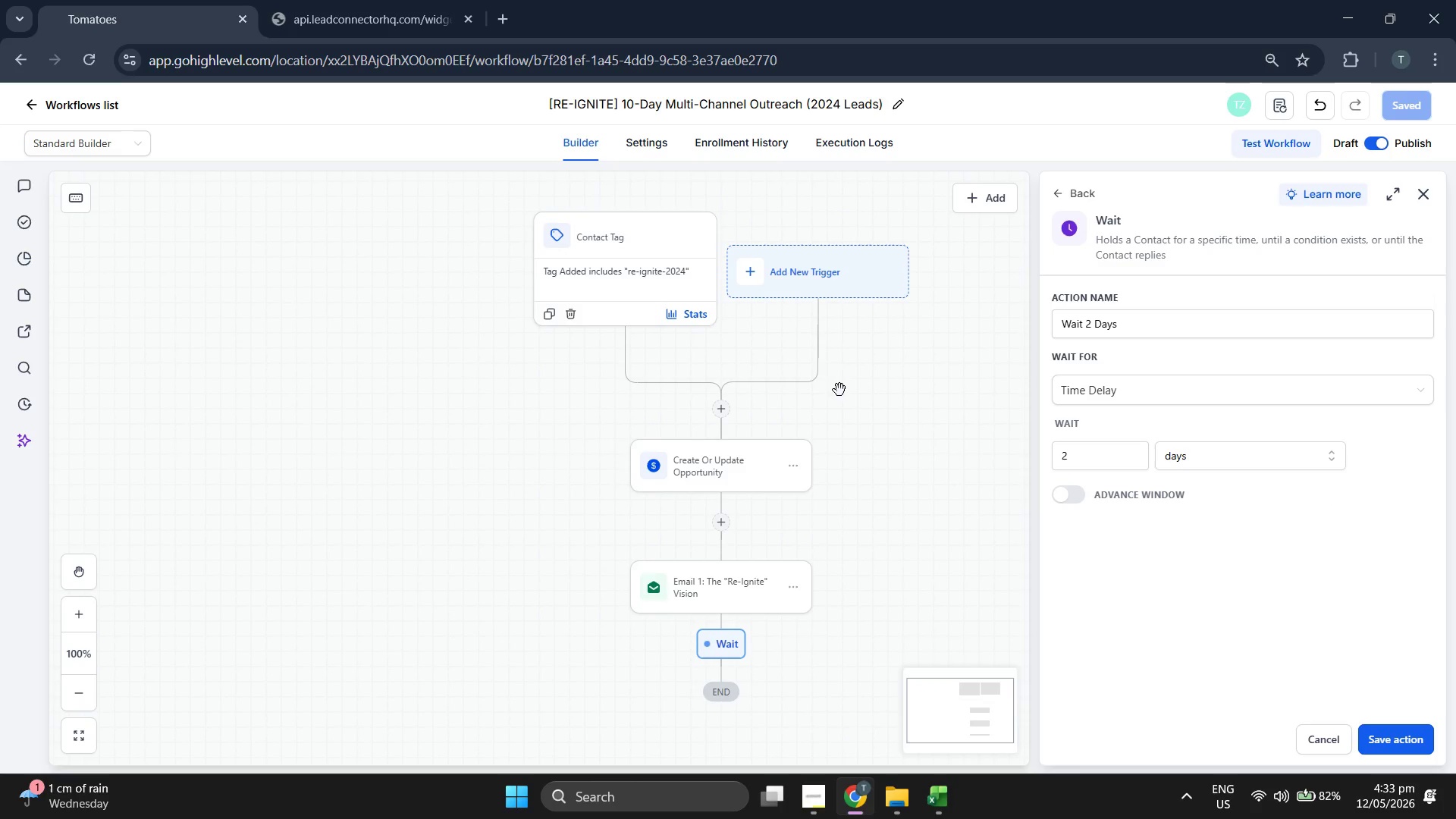 
scroll: coordinate [864, 463], scroll_direction: down, amount: 4.0
 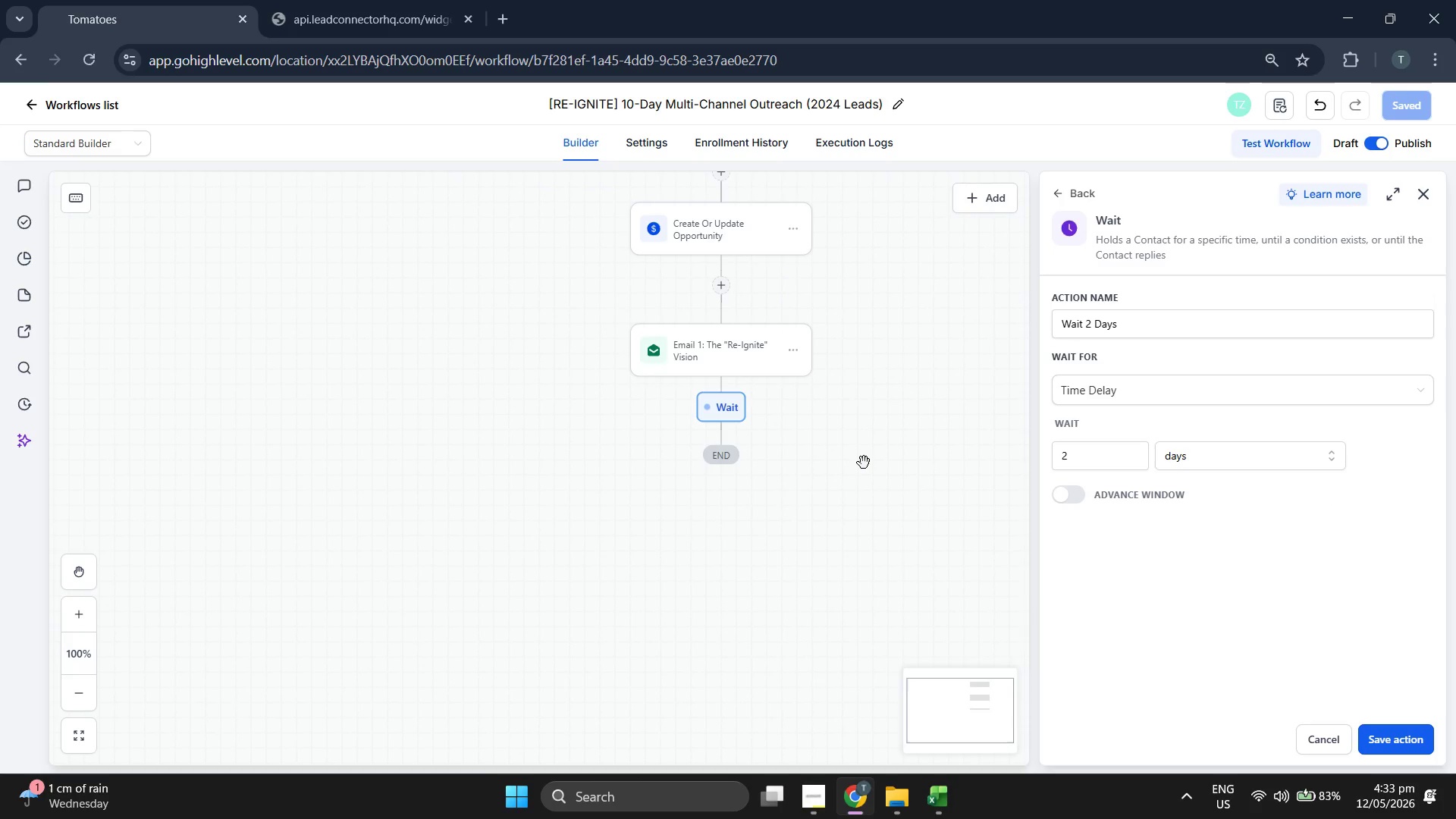 
scroll: coordinate [864, 463], scroll_direction: up, amount: 2.0
 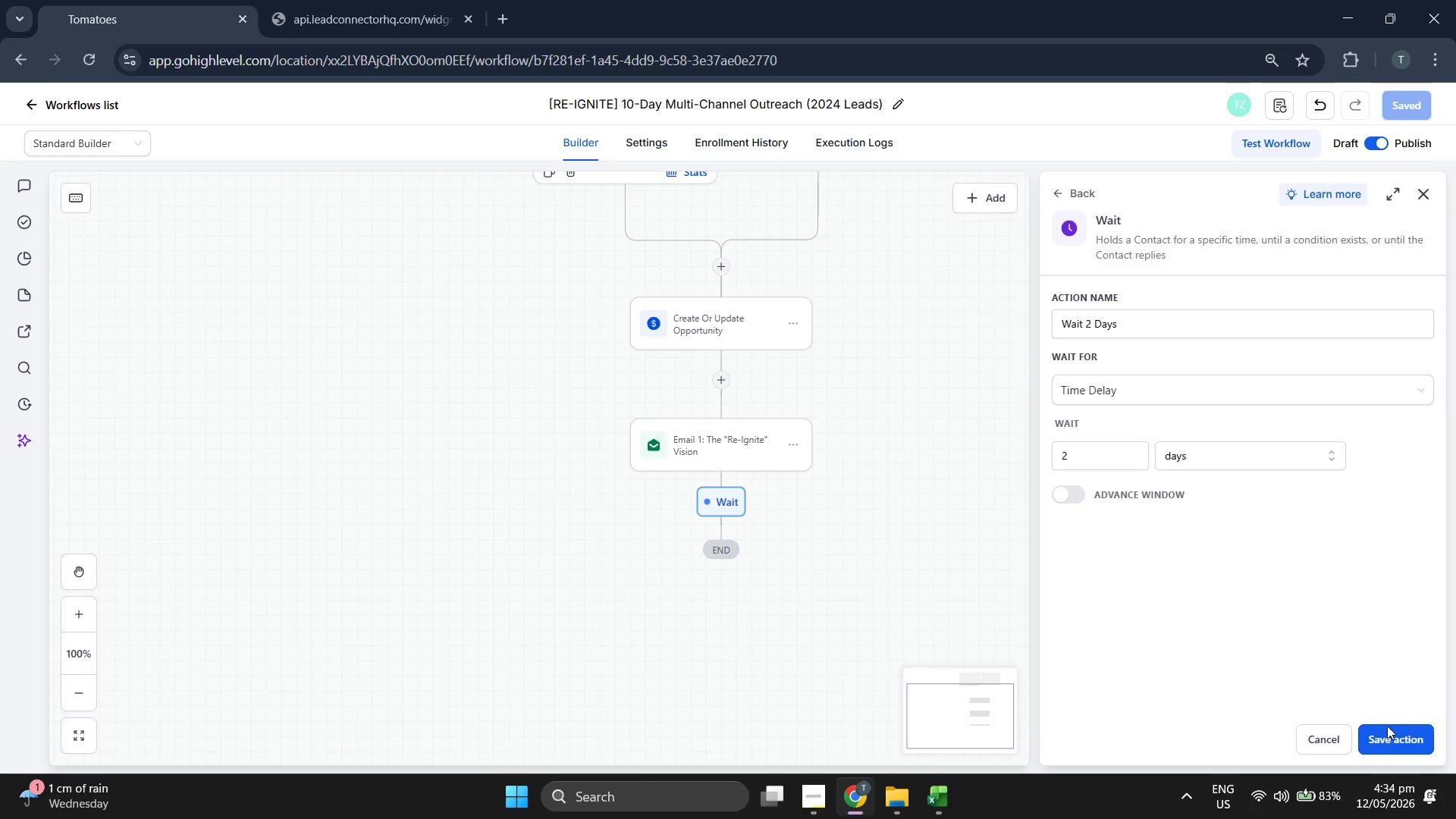 
left_click([1389, 730])
 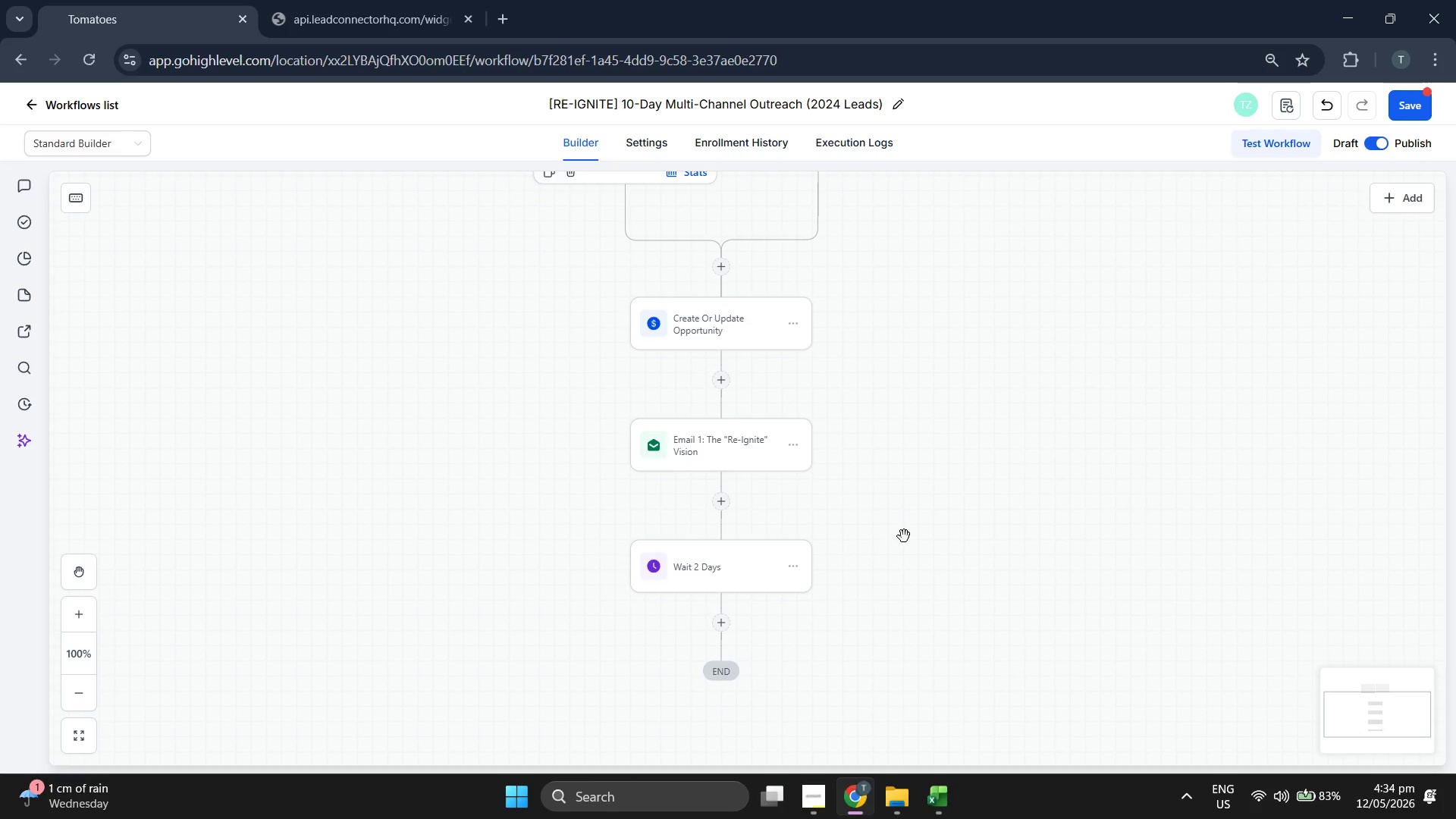 
scroll: coordinate [863, 506], scroll_direction: up, amount: 1.0
 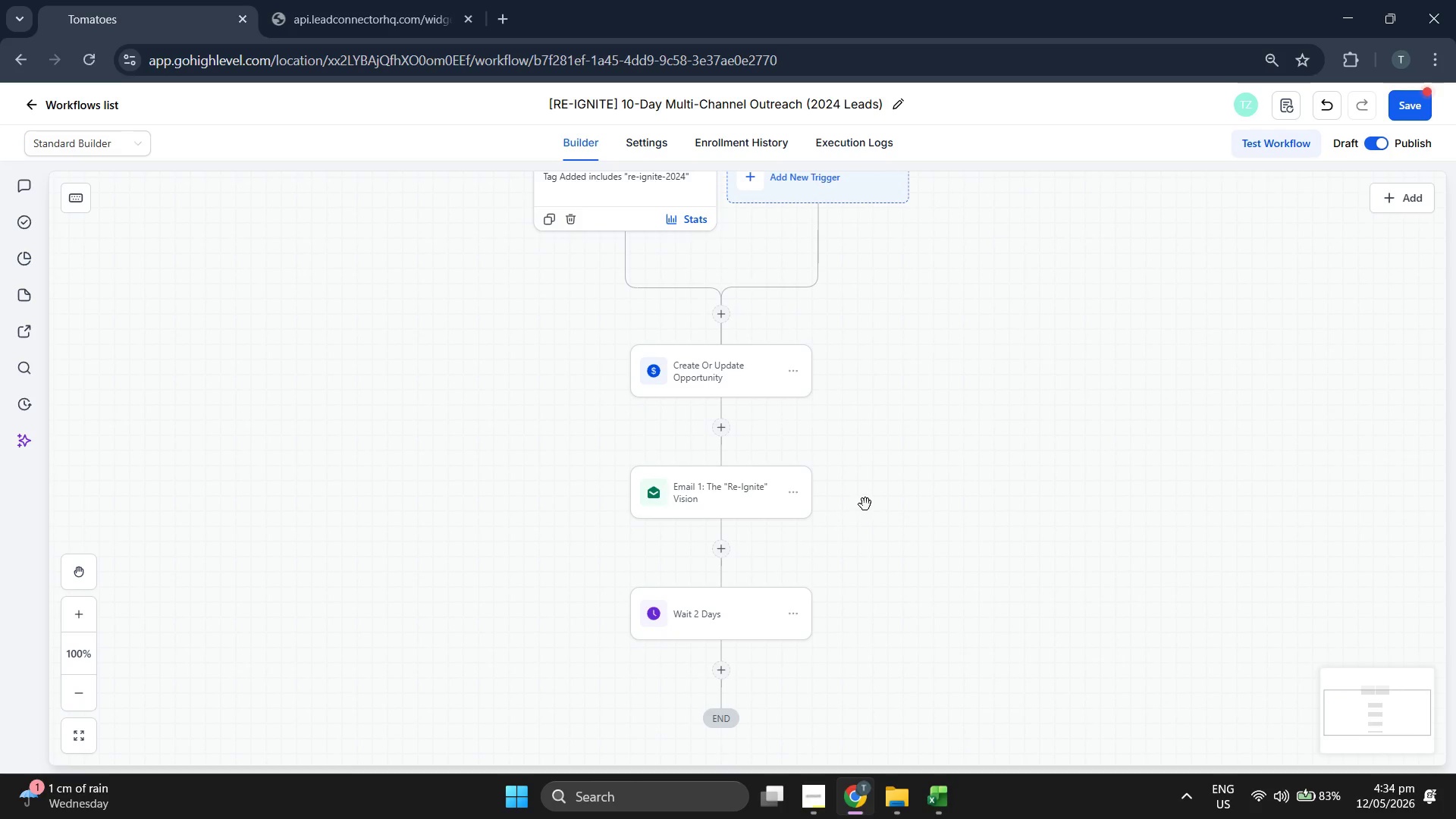 
scroll: coordinate [874, 501], scroll_direction: down, amount: 2.0
 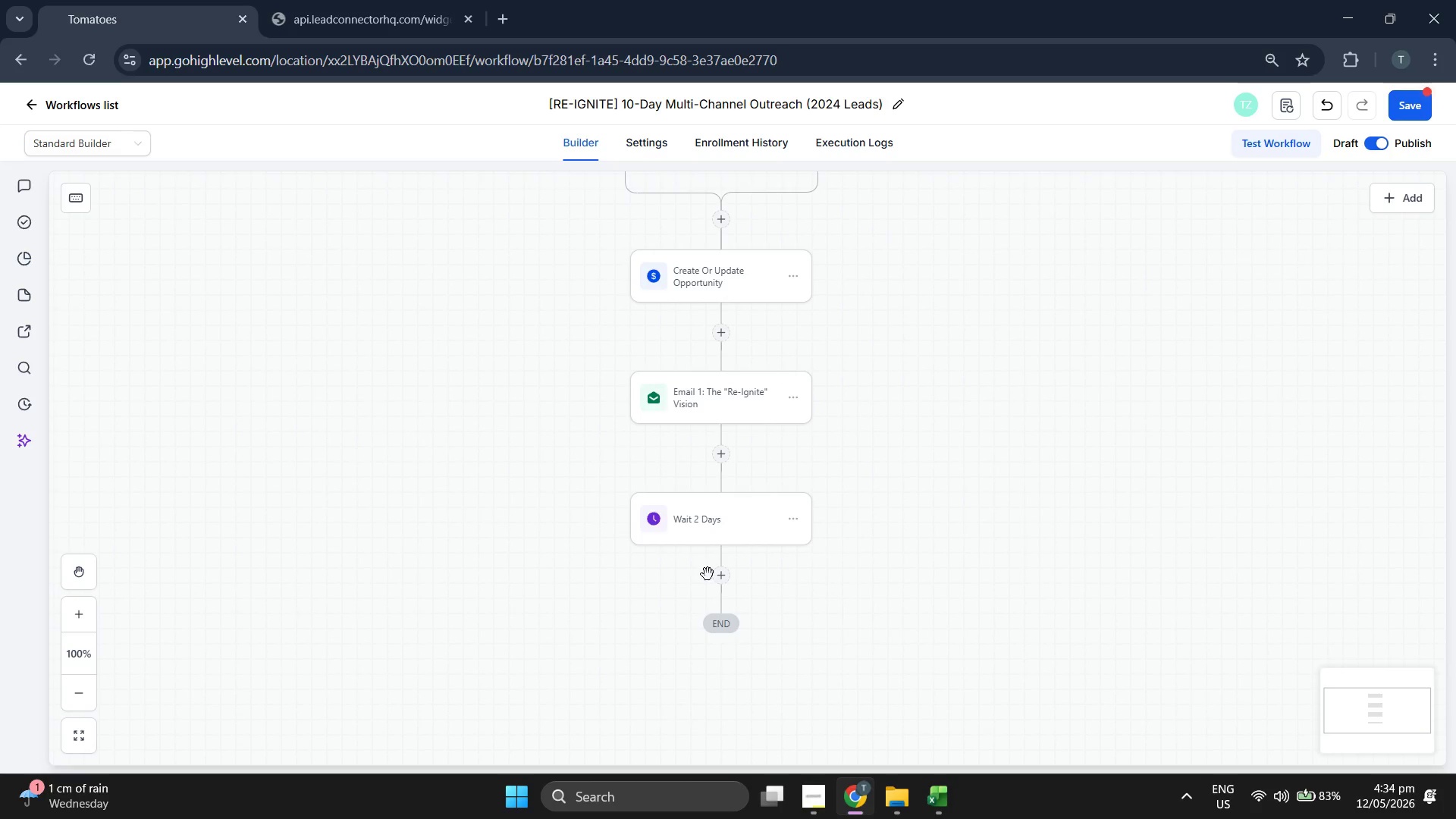 
left_click([717, 573])
 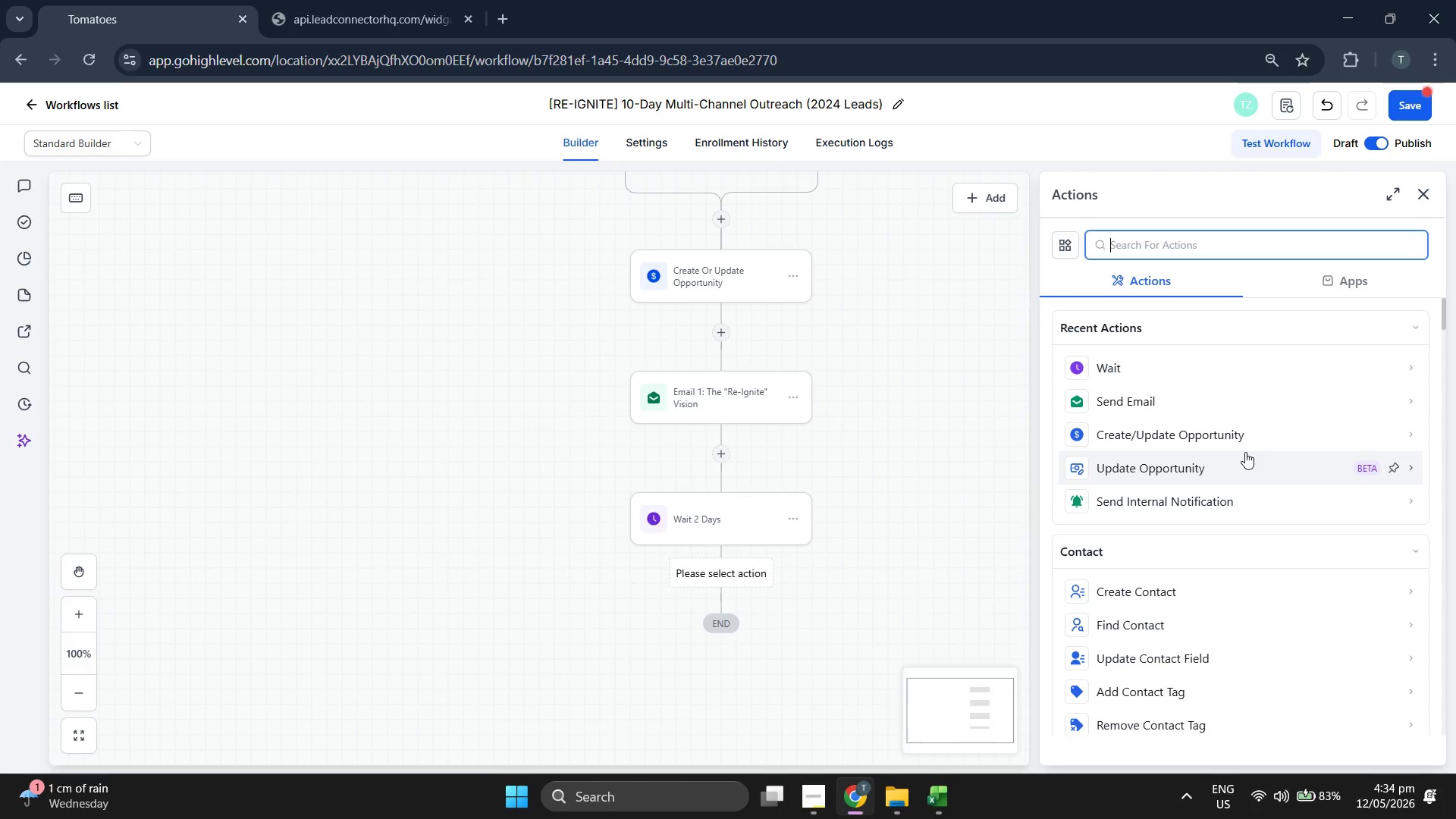 
scroll: coordinate [1245, 452], scroll_direction: down, amount: 6.0
 